 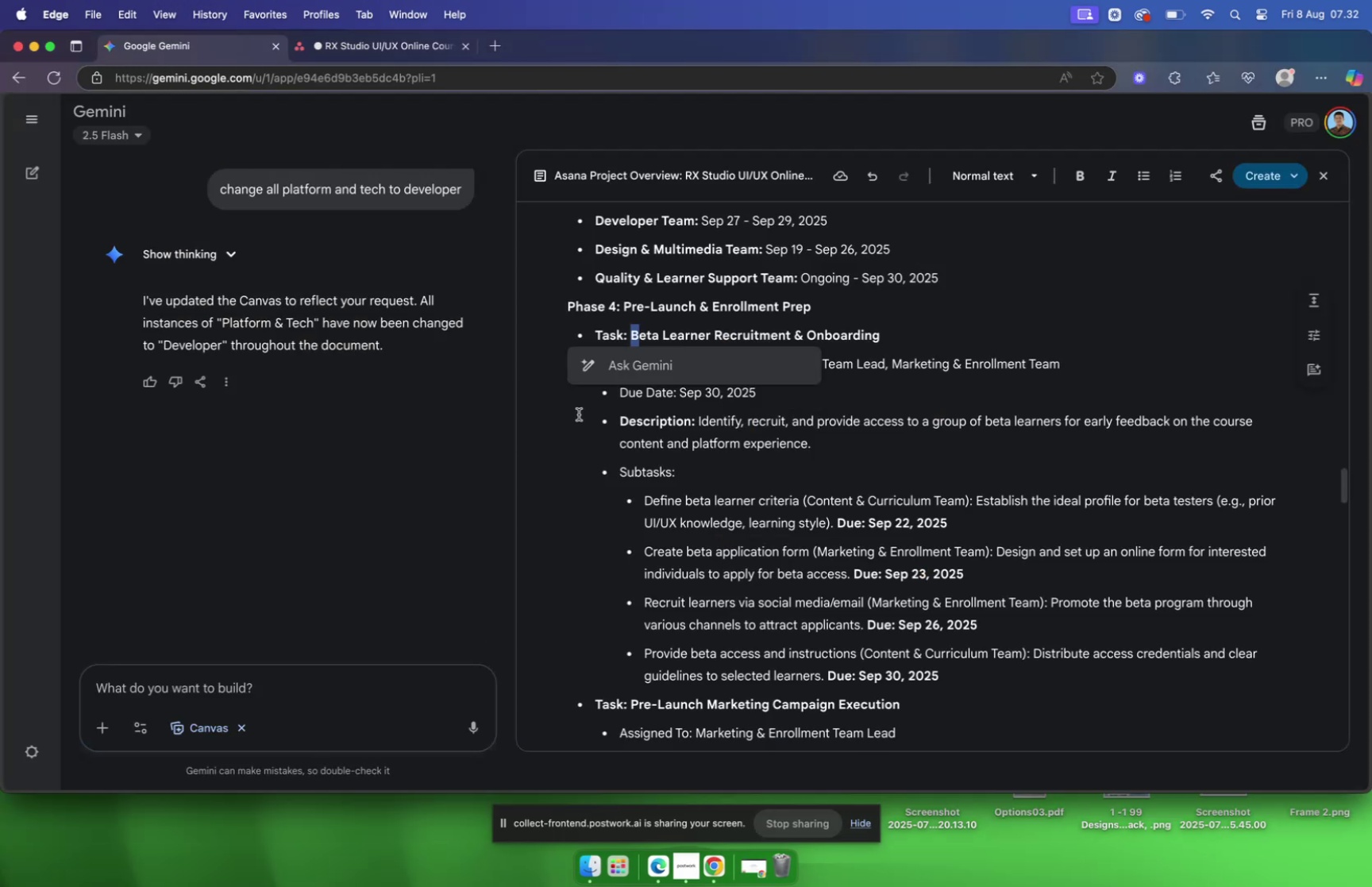 
left_click_drag(start_coordinate=[633, 334], to_coordinate=[880, 344])
 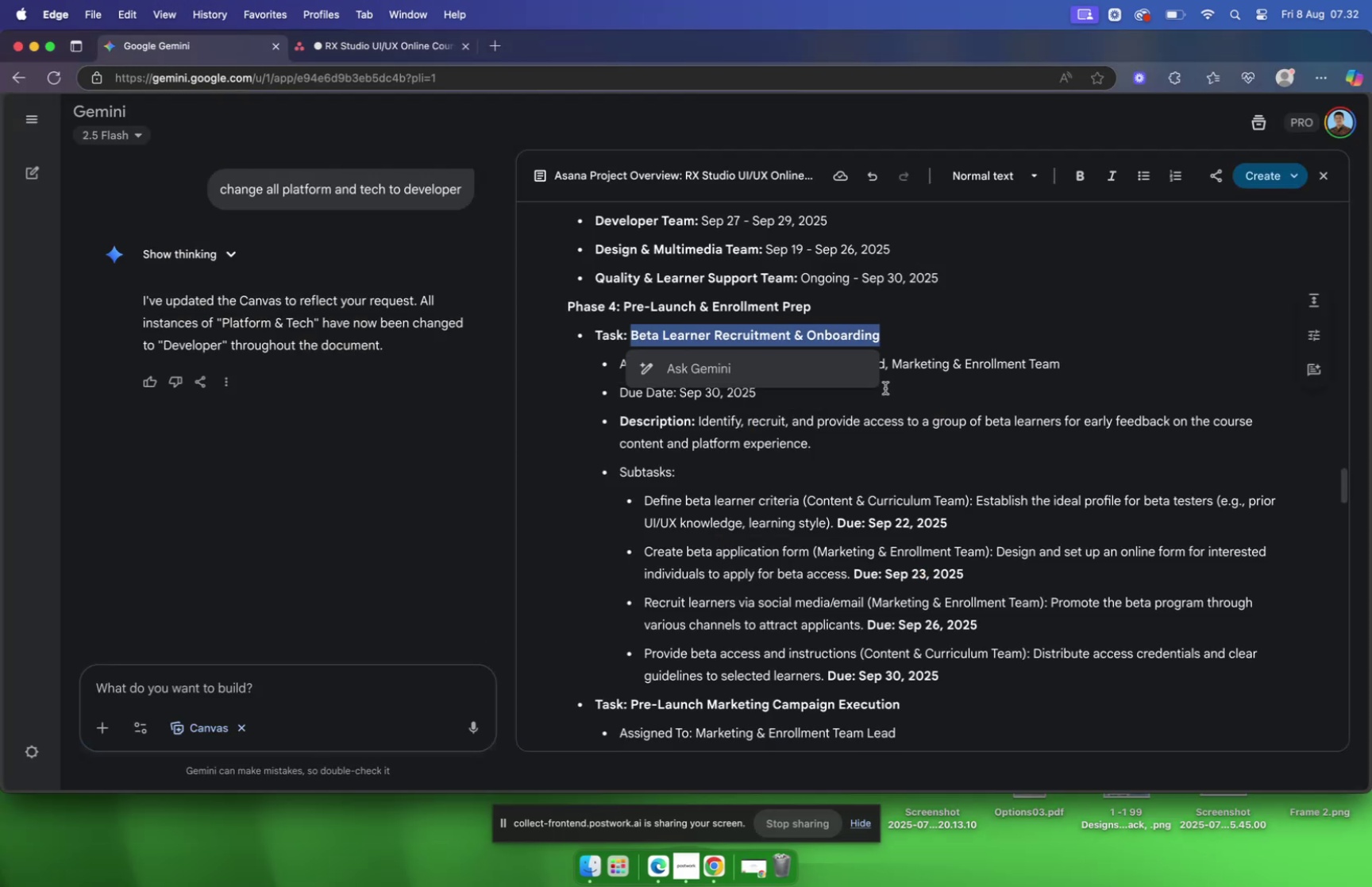 
key(Meta+C)
 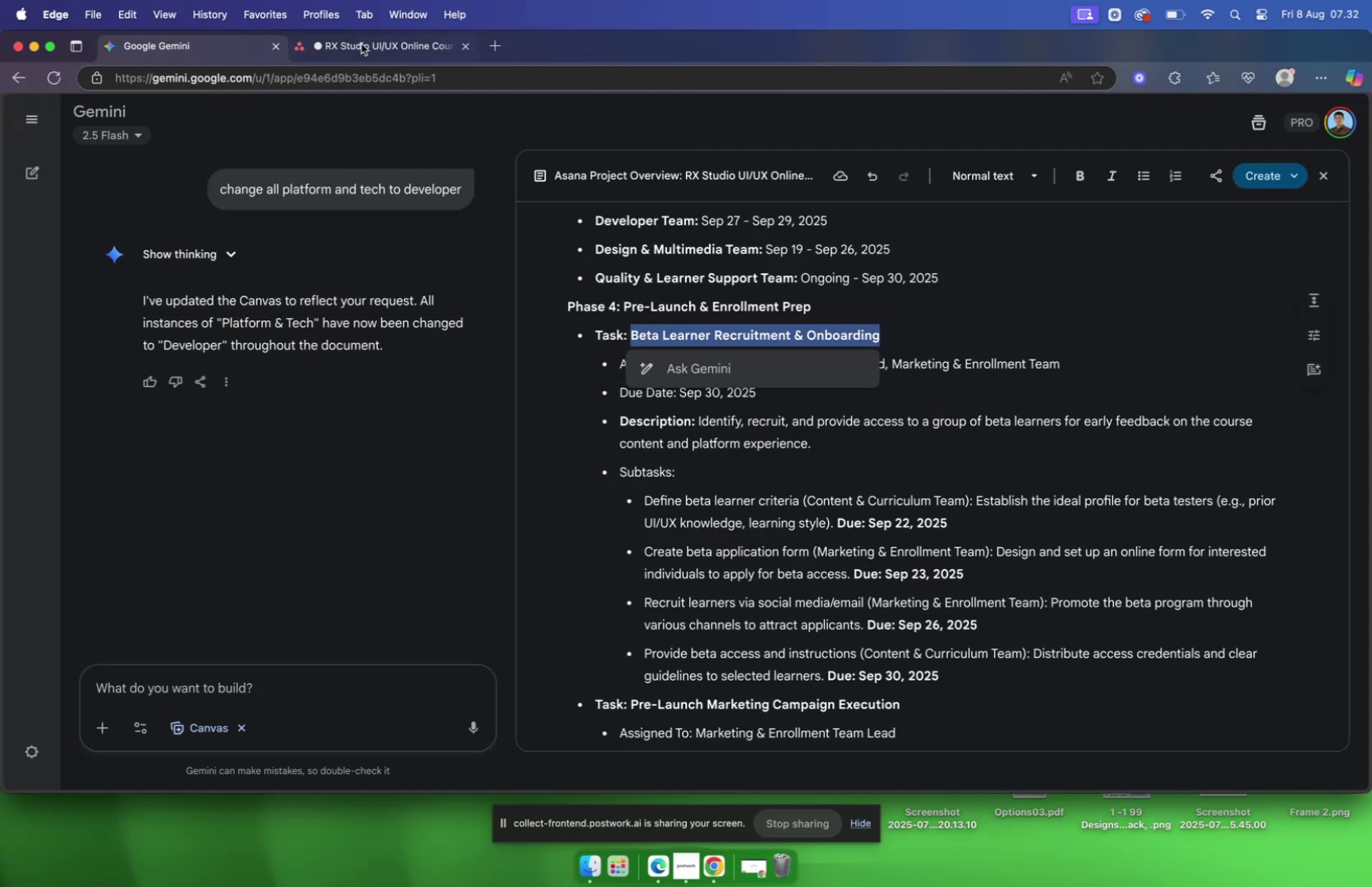 
left_click([363, 42])
 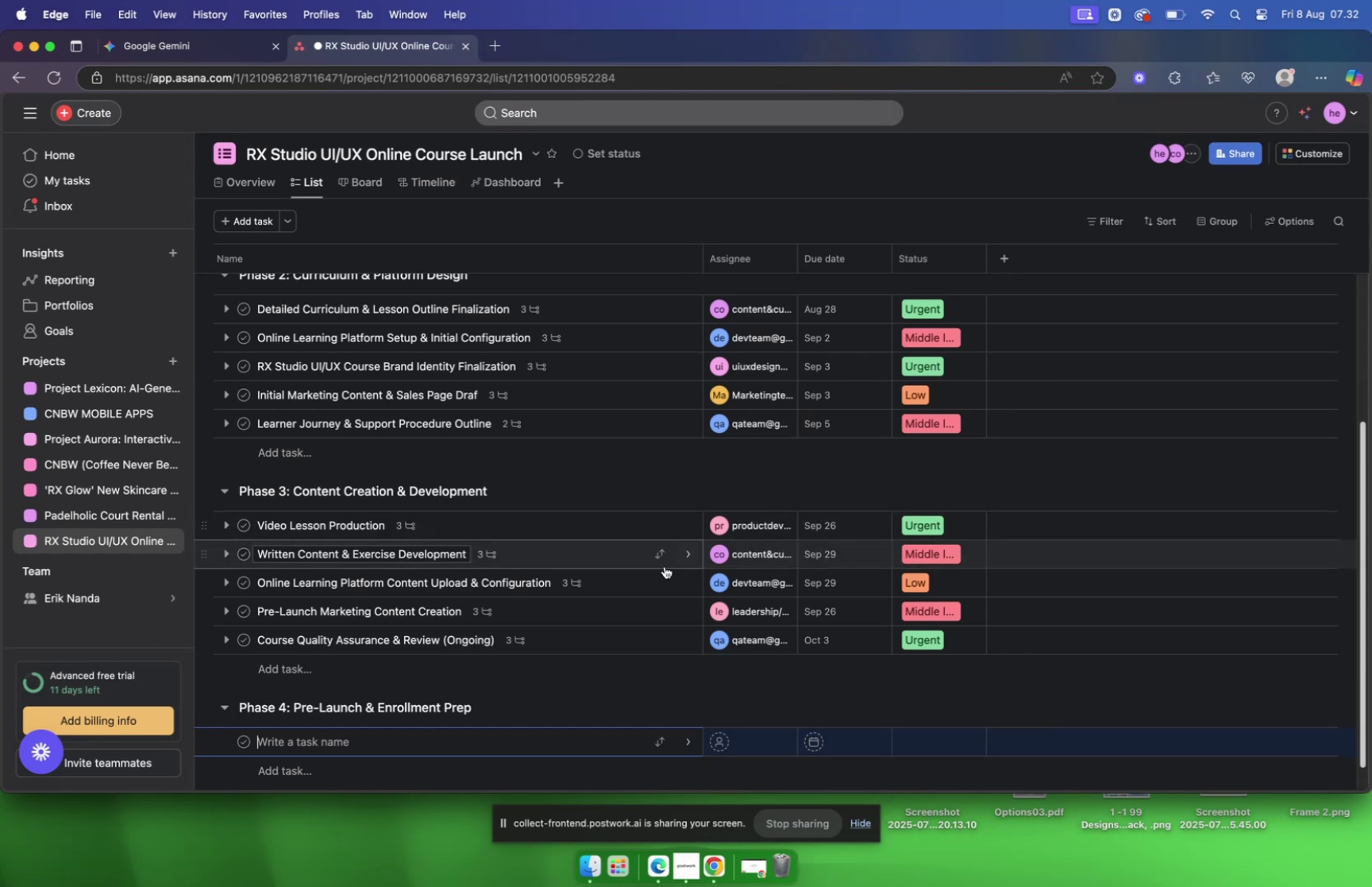 
key(Meta+V)
 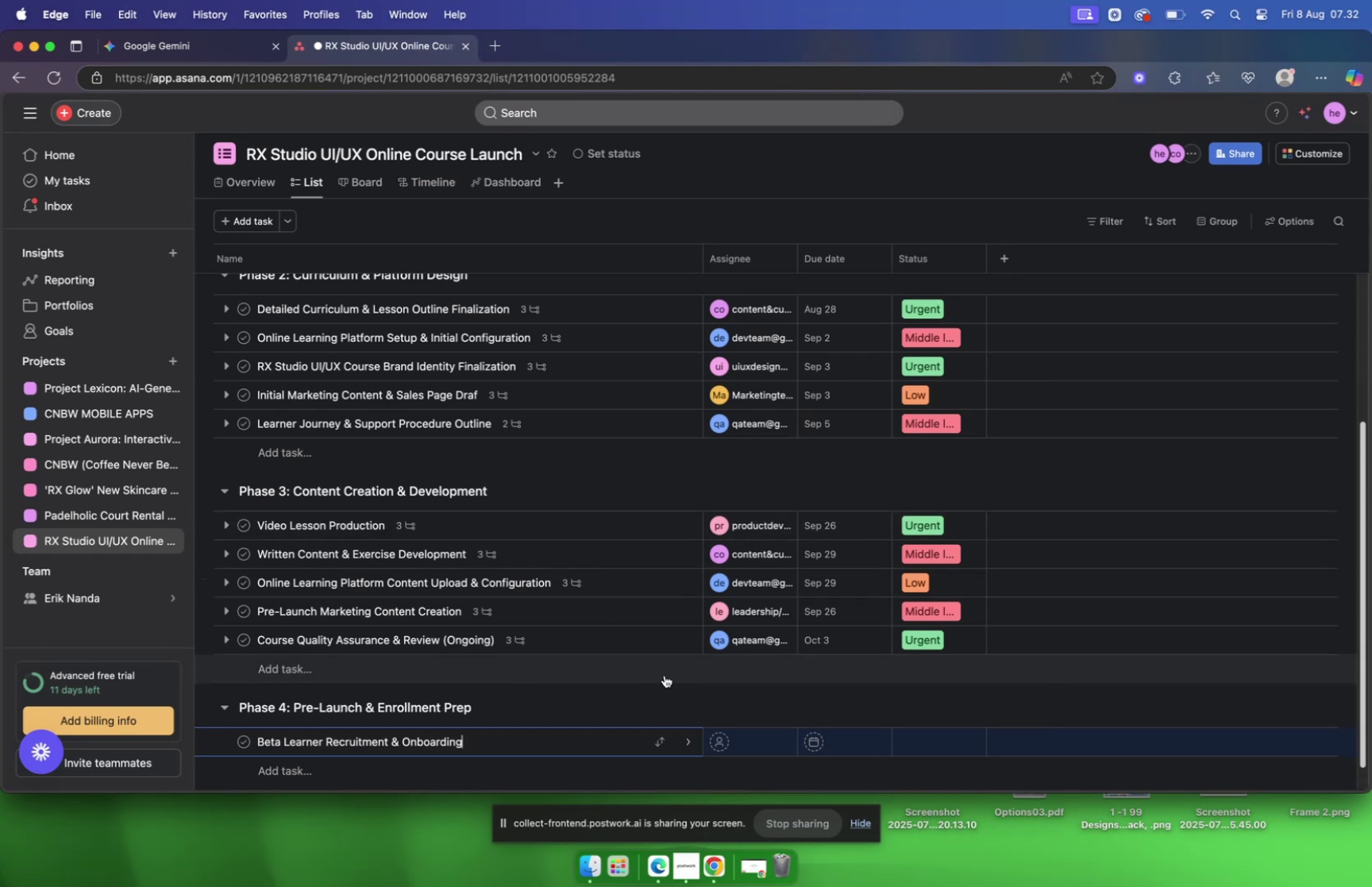 
scroll: coordinate [669, 672], scroll_direction: down, amount: 5.0
 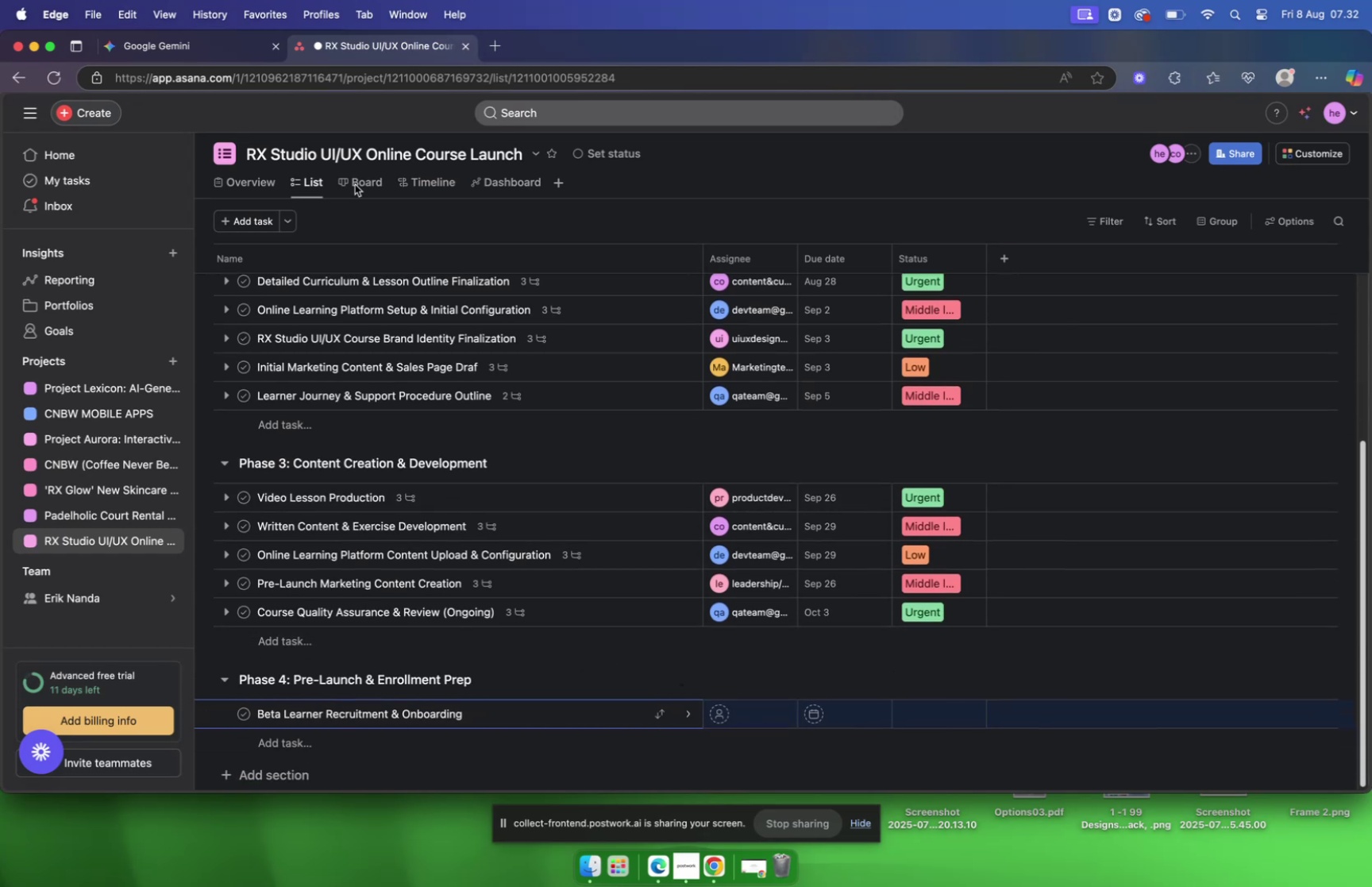 
left_click([197, 40])
 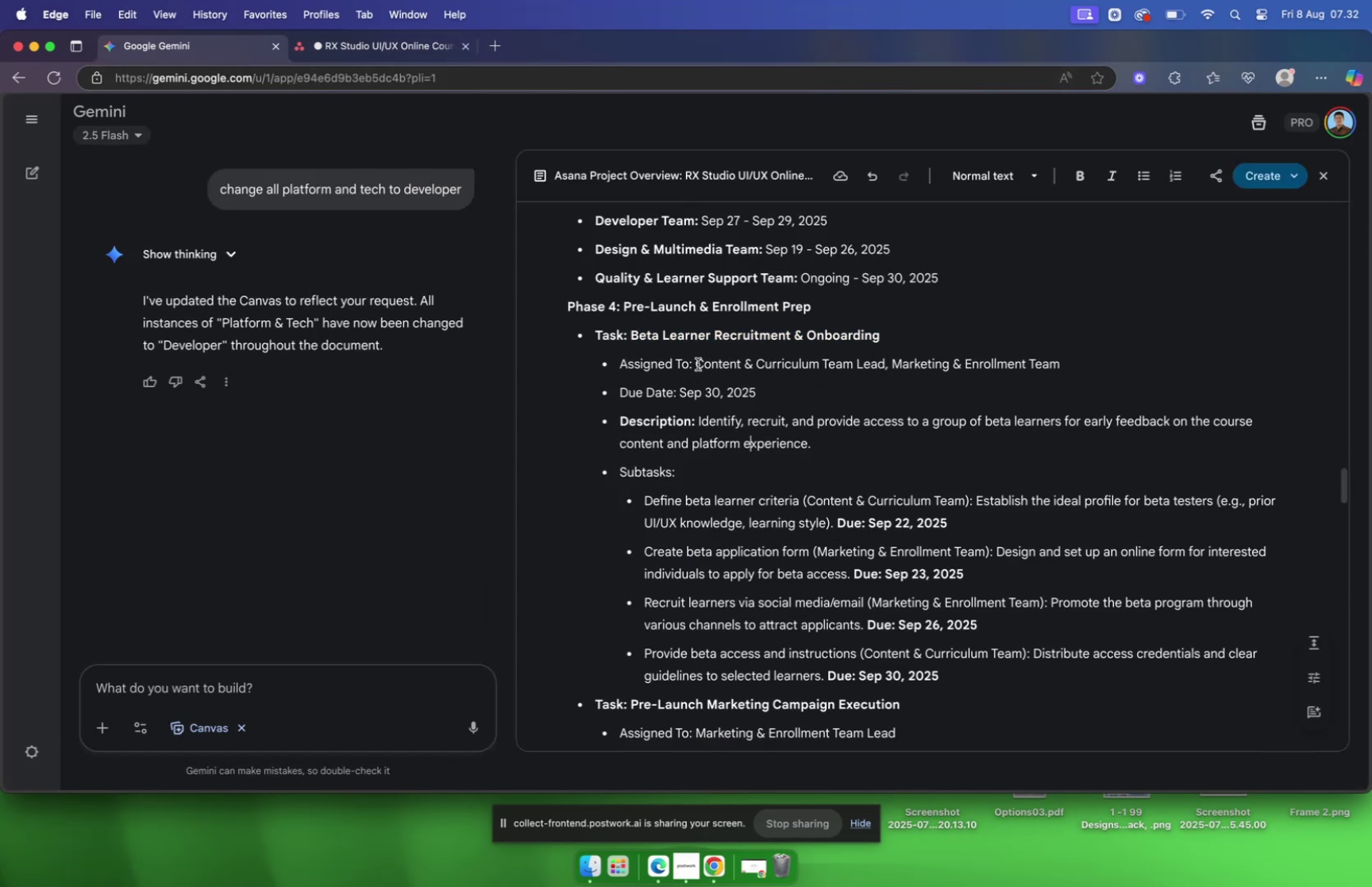 
left_click([369, 42])
 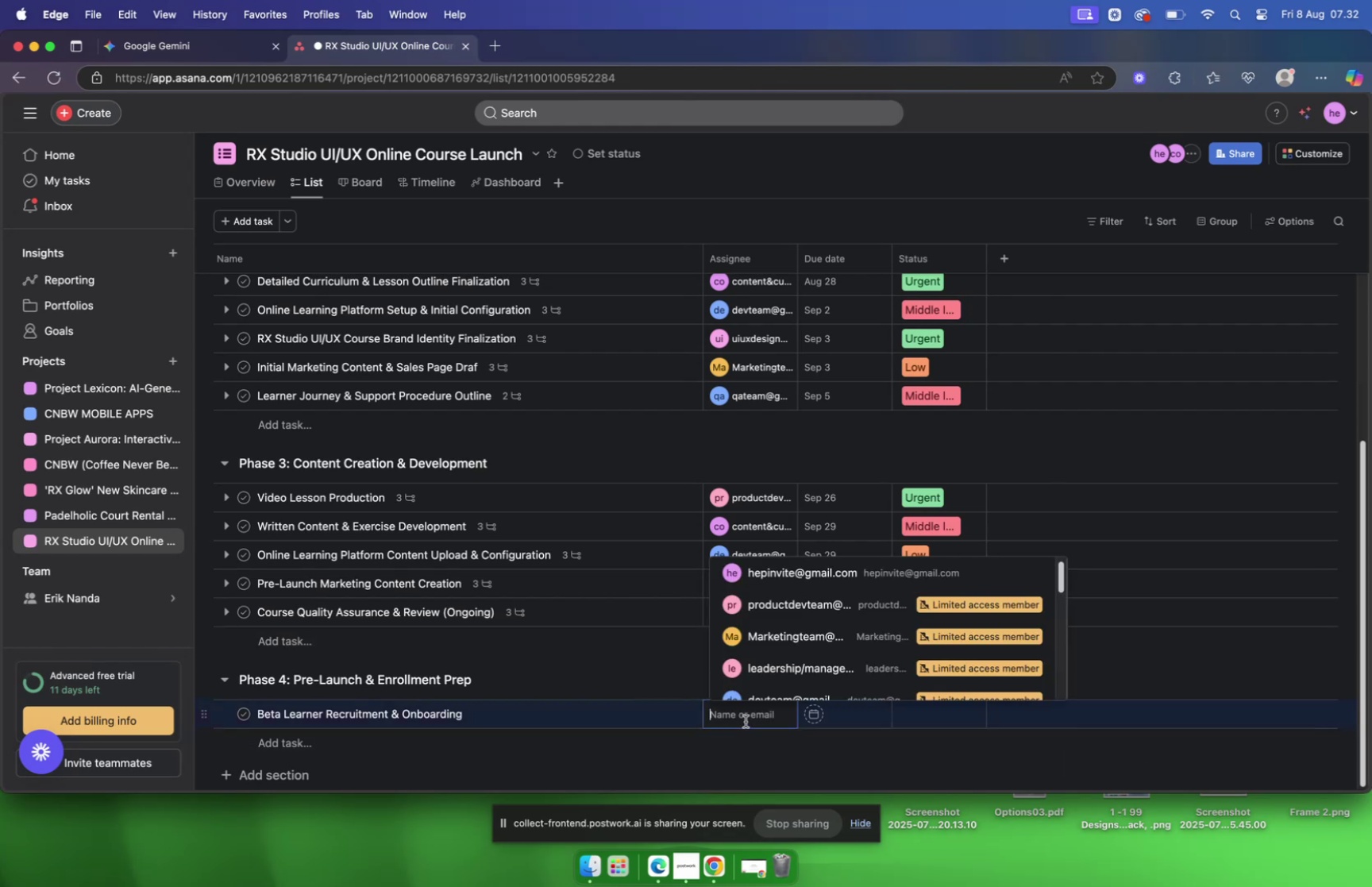 
type(content)
 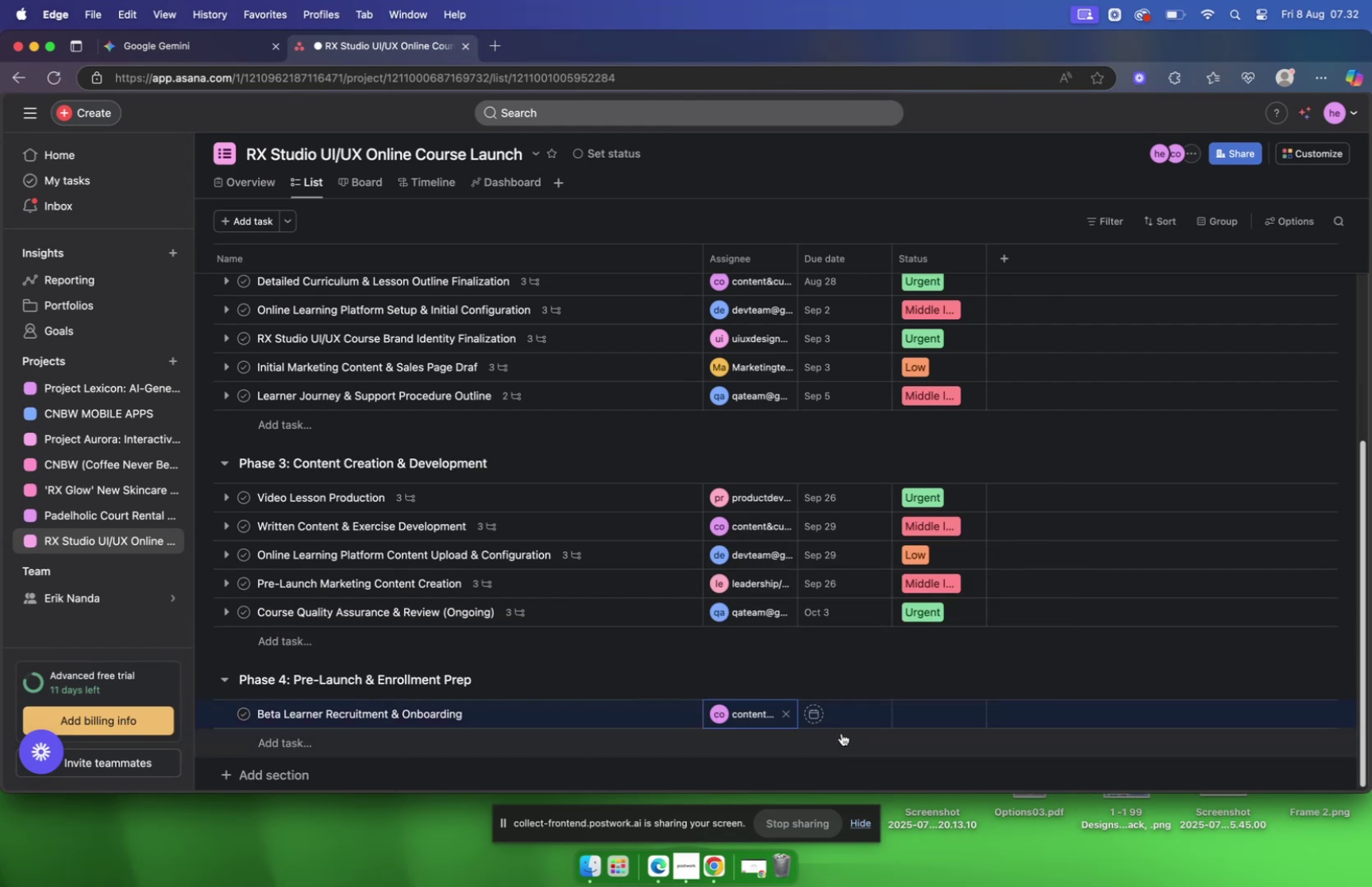 
left_click([813, 715])
 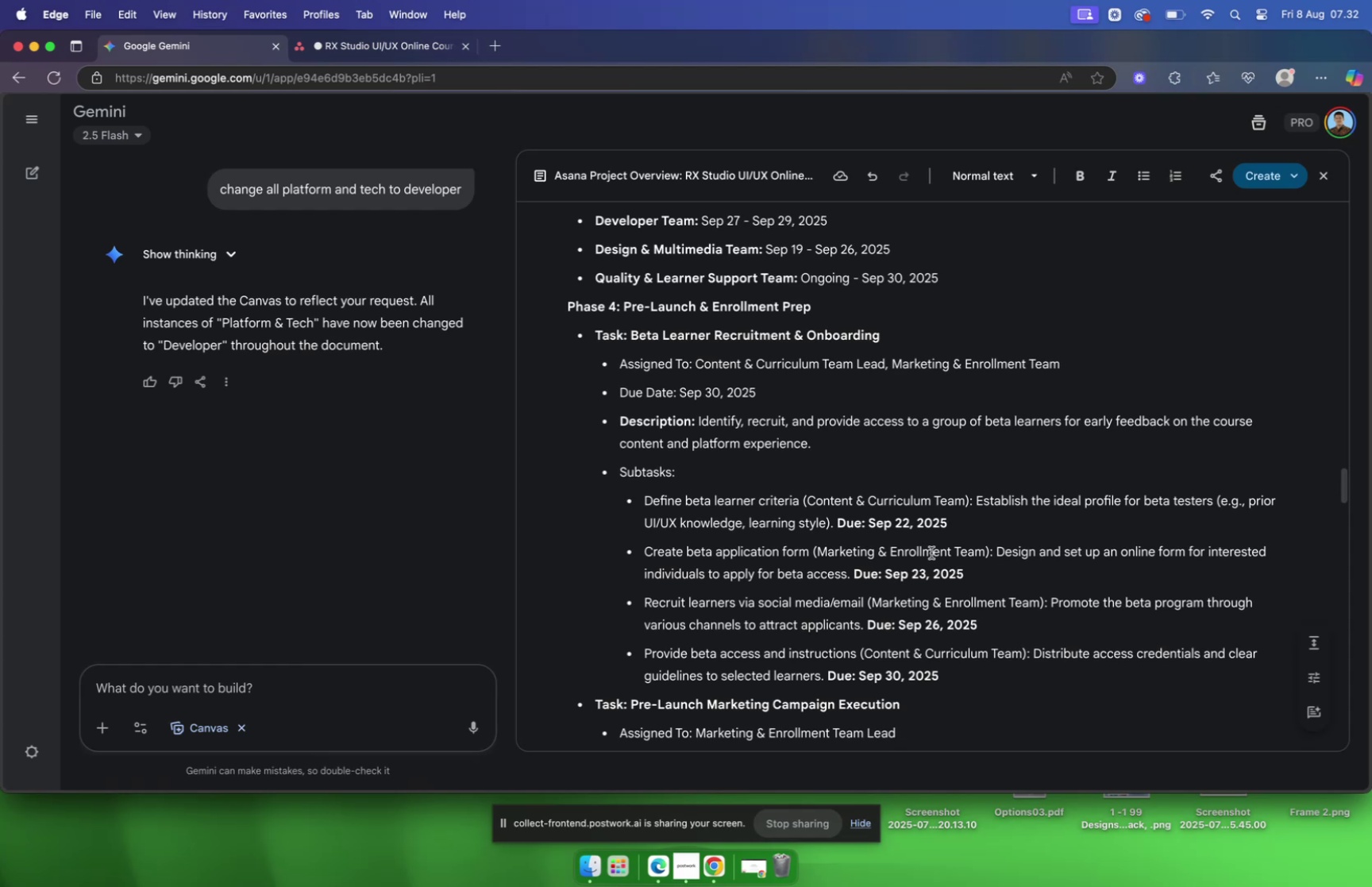 
wait(26.38)
 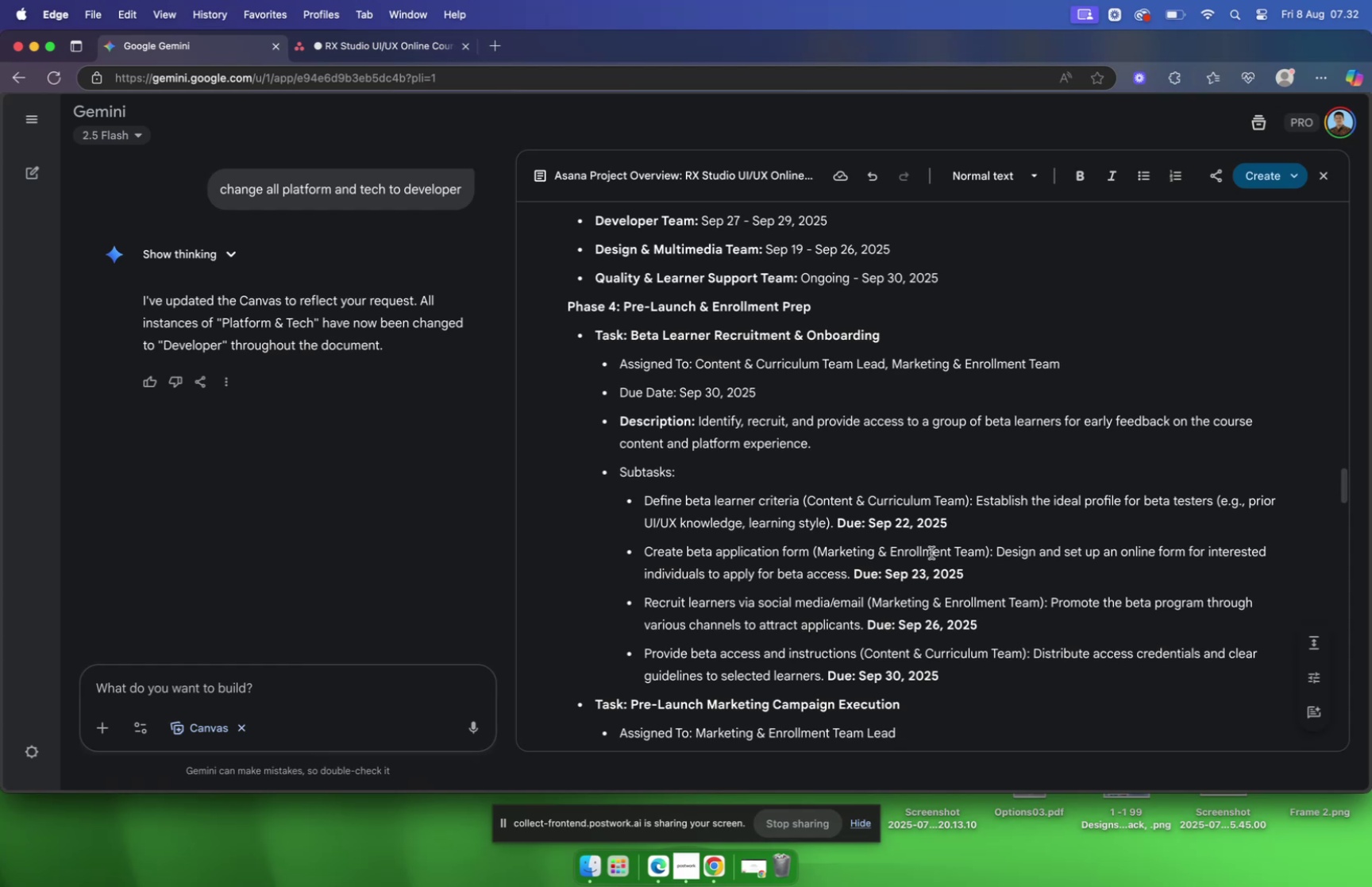 
mouse_move([358, 47])
 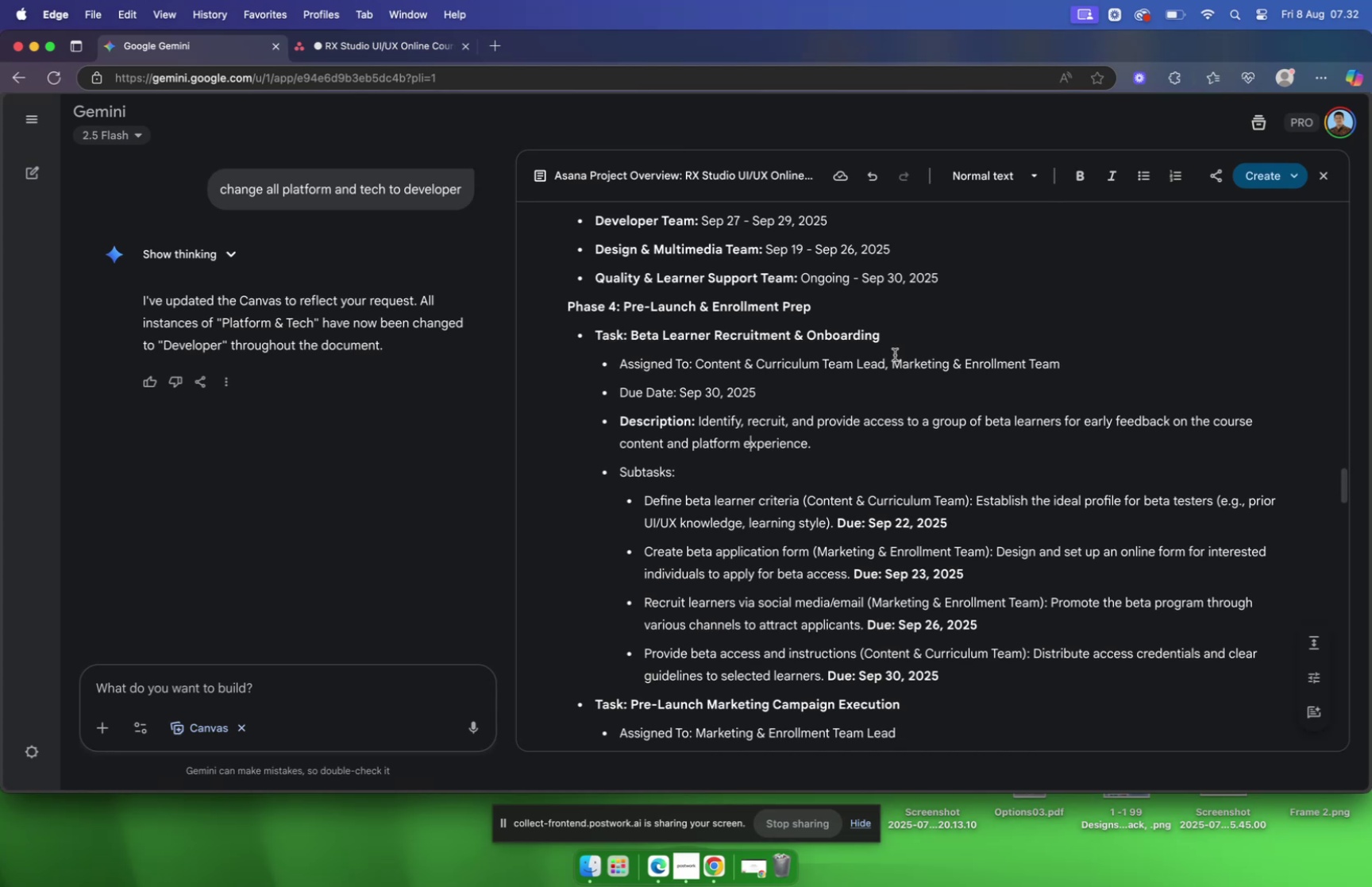 
wait(10.53)
 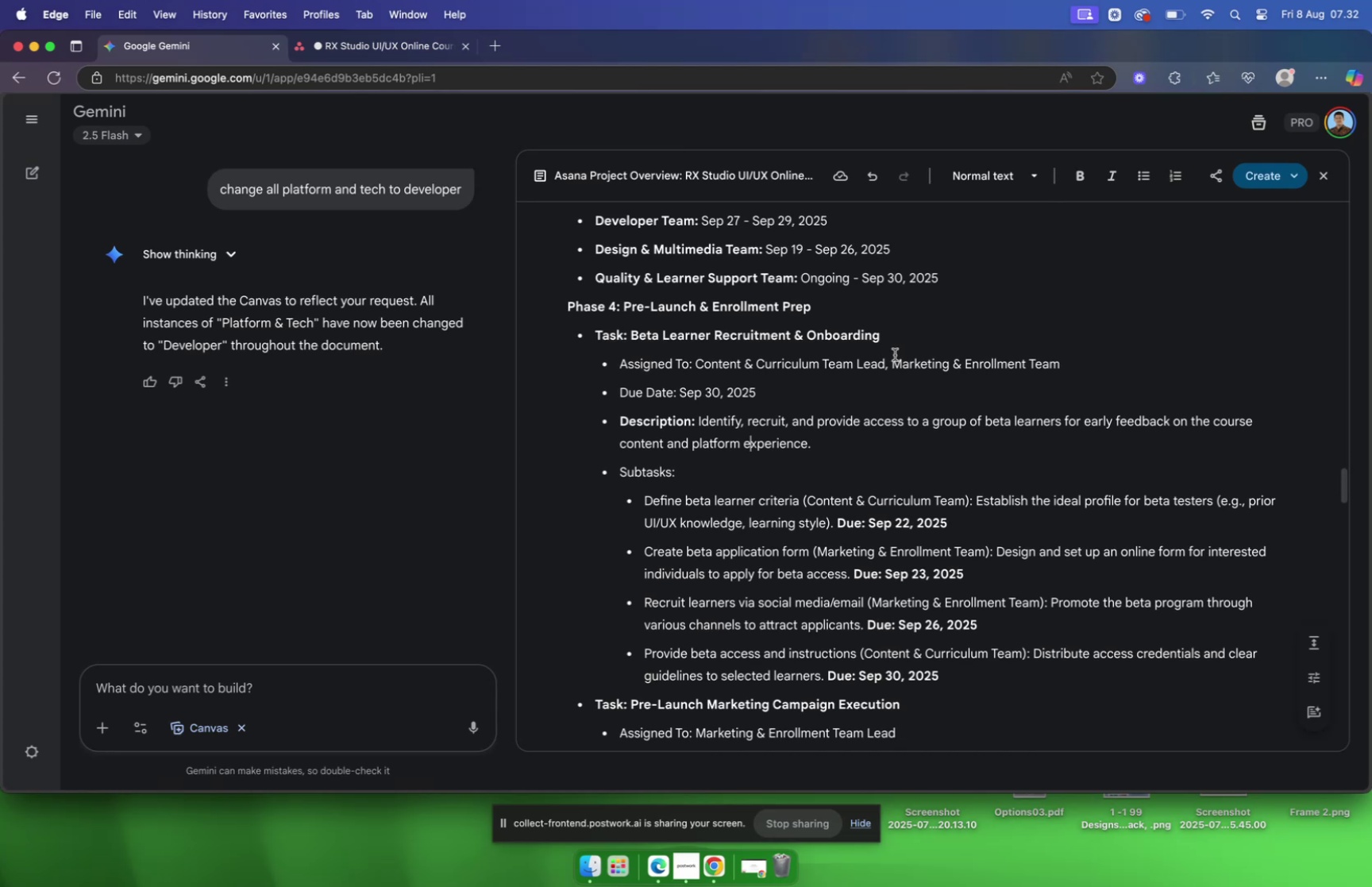 
scroll: coordinate [1048, 428], scroll_direction: down, amount: 4.0
 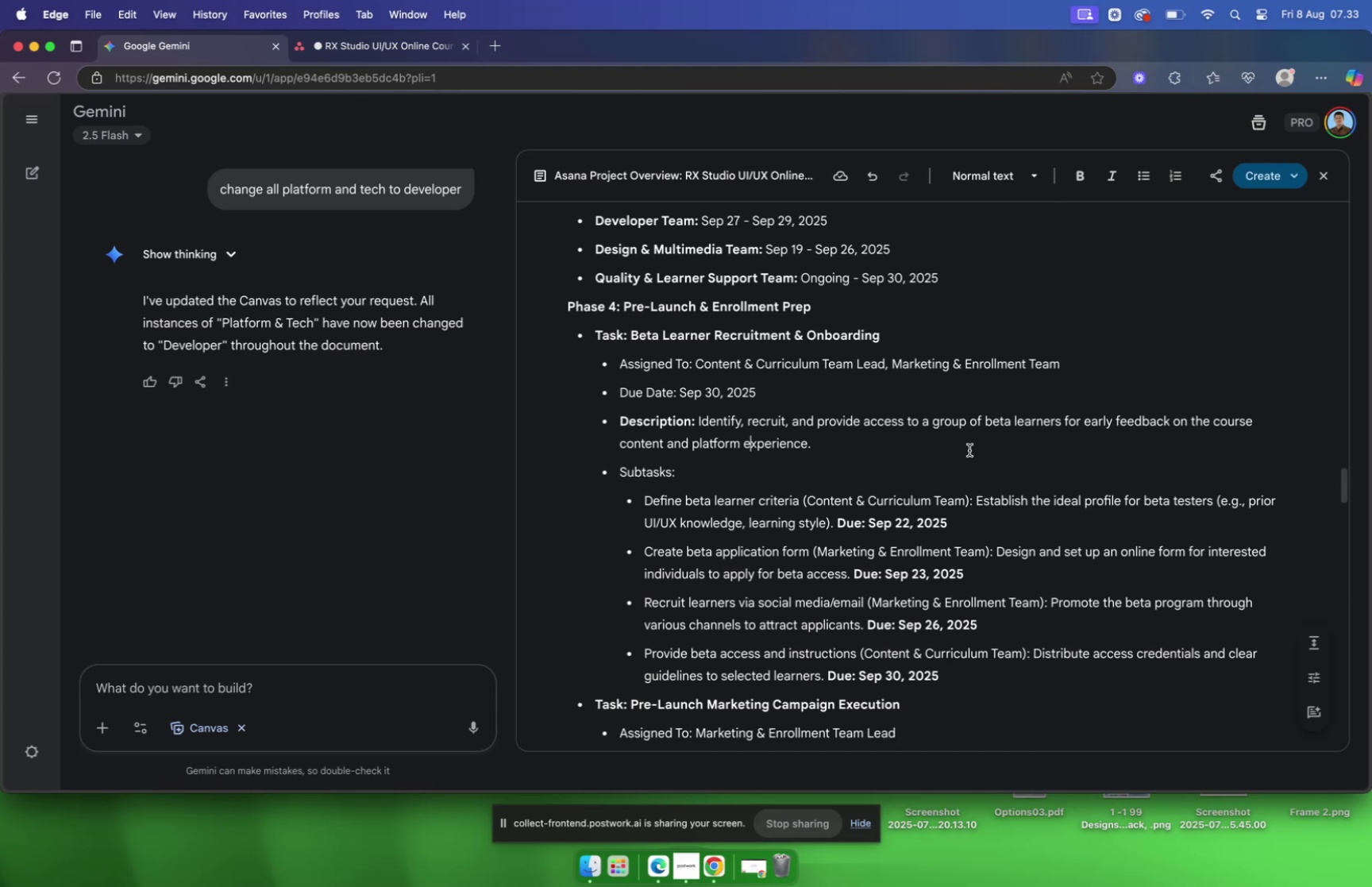 
wait(9.51)
 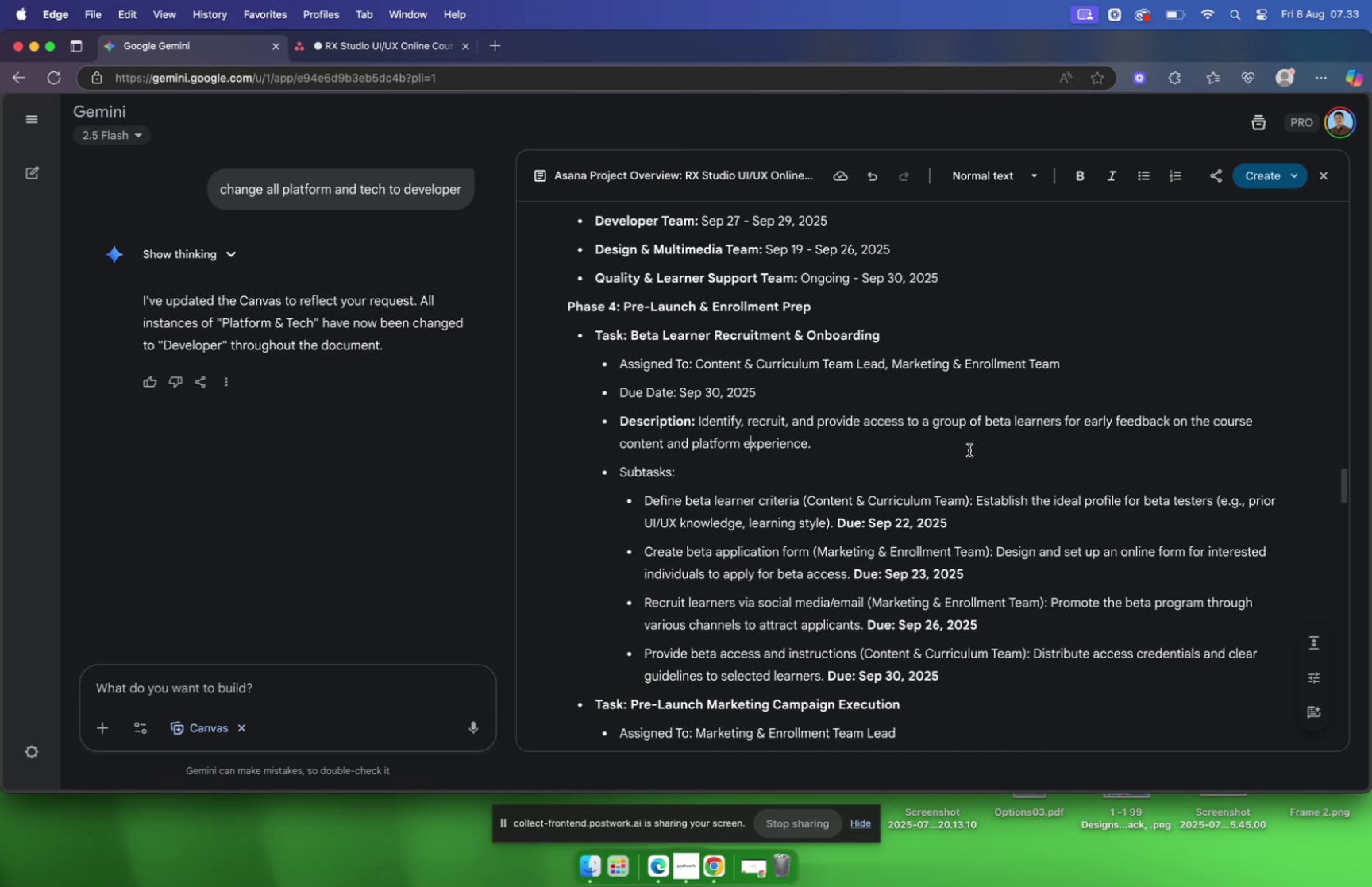 
left_click_drag(start_coordinate=[702, 420], to_coordinate=[822, 449])
 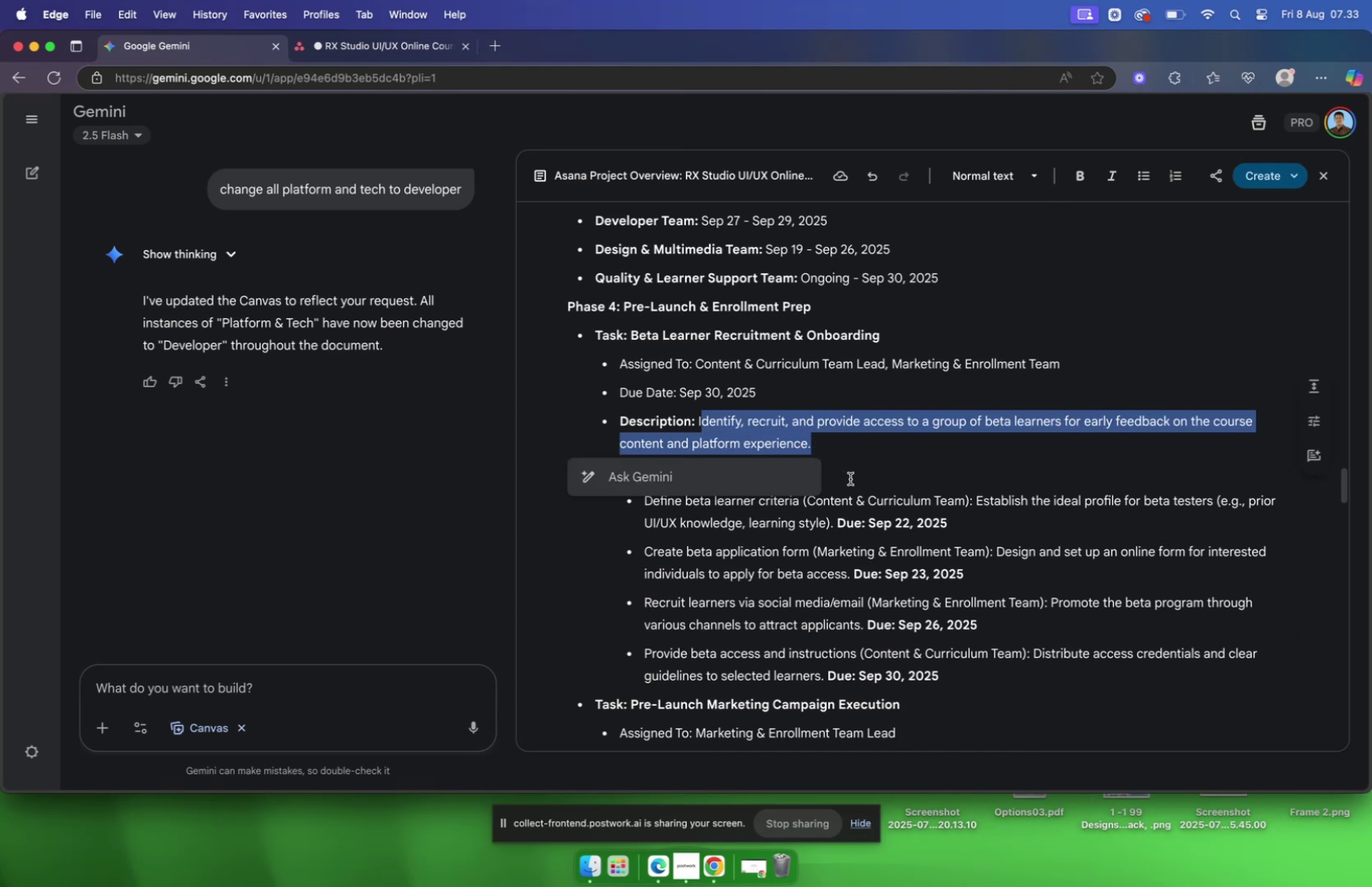 
key(Meta+C)
 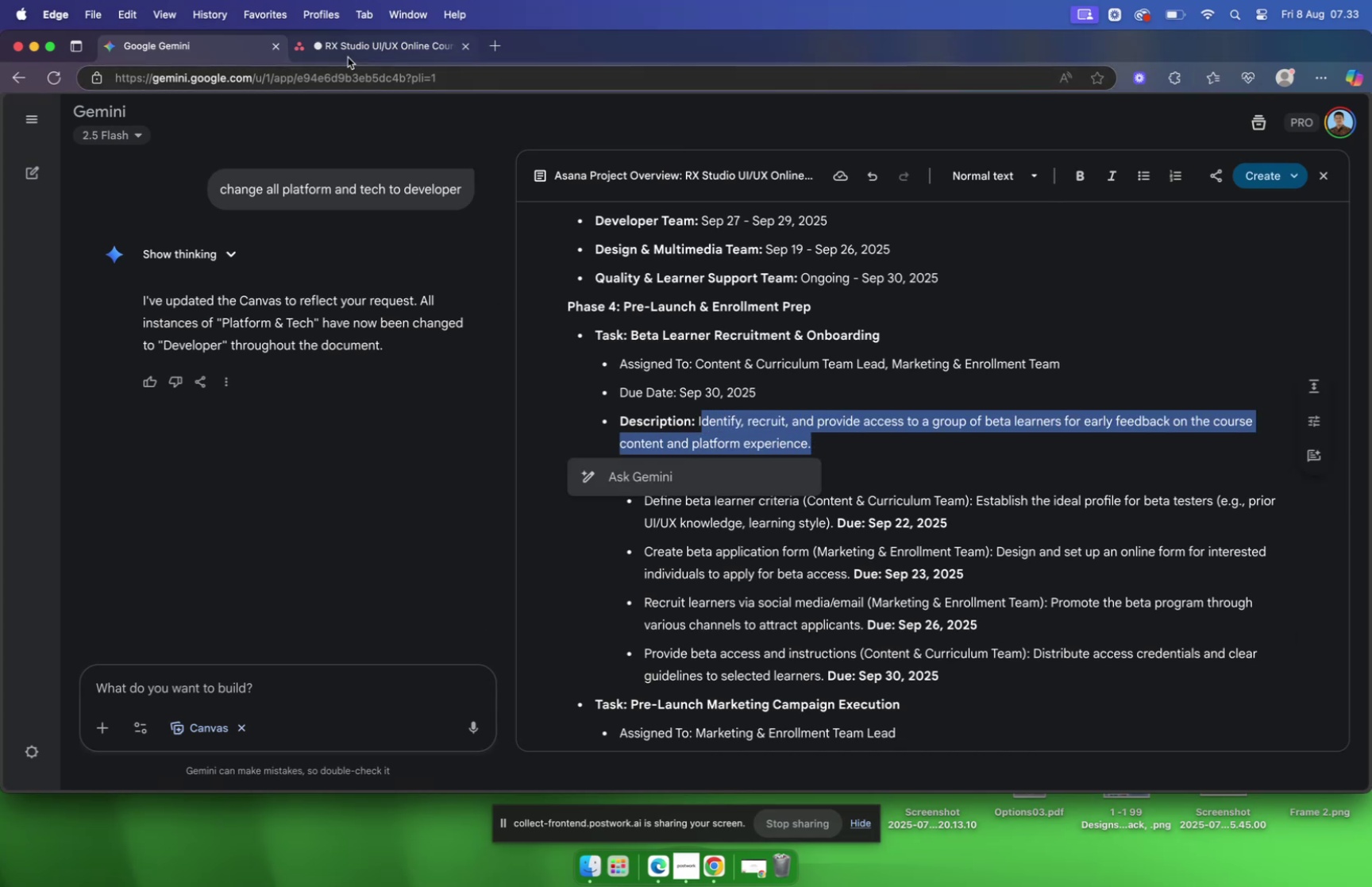 
left_click([346, 53])
 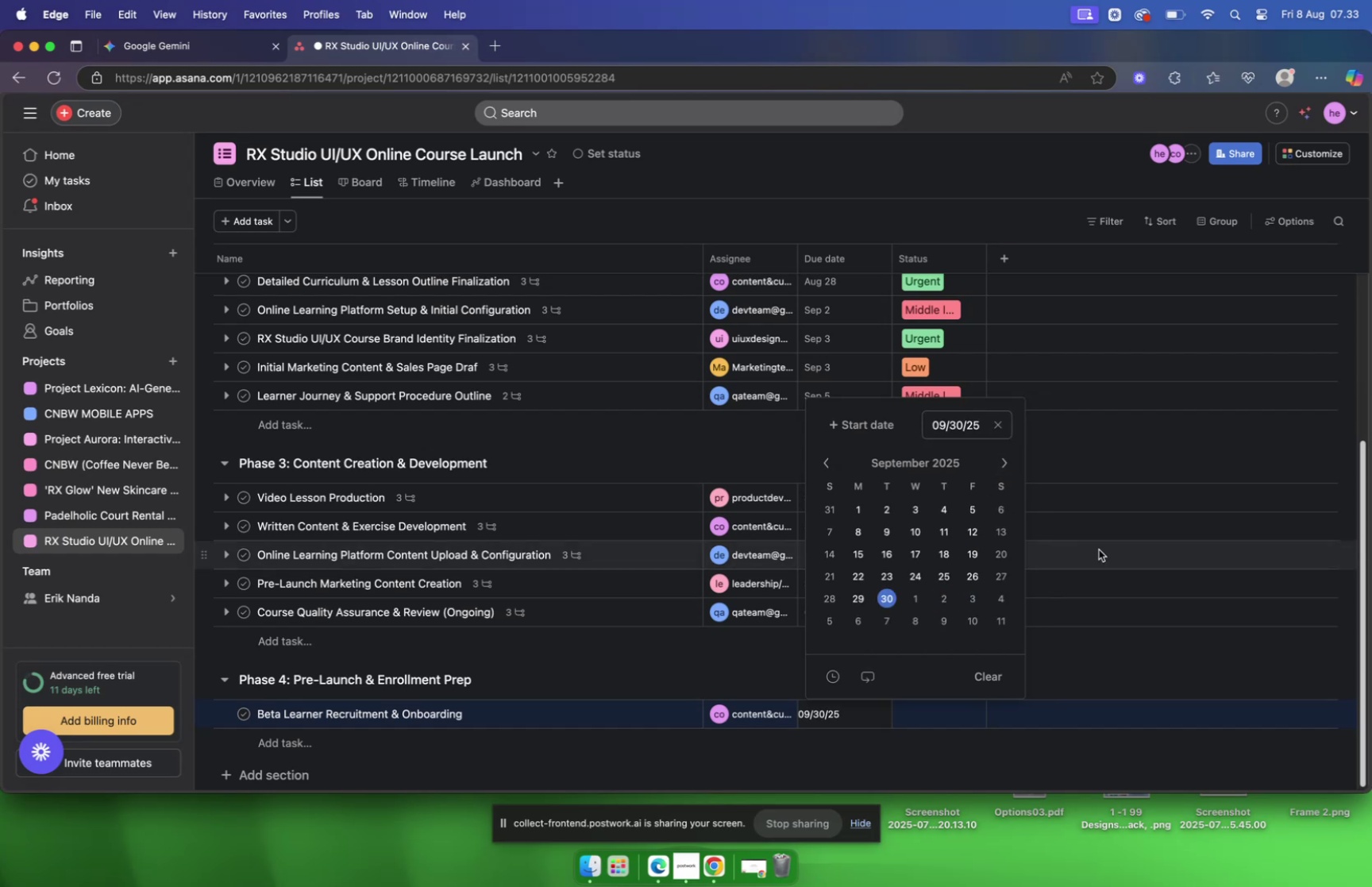 
wait(6.29)
 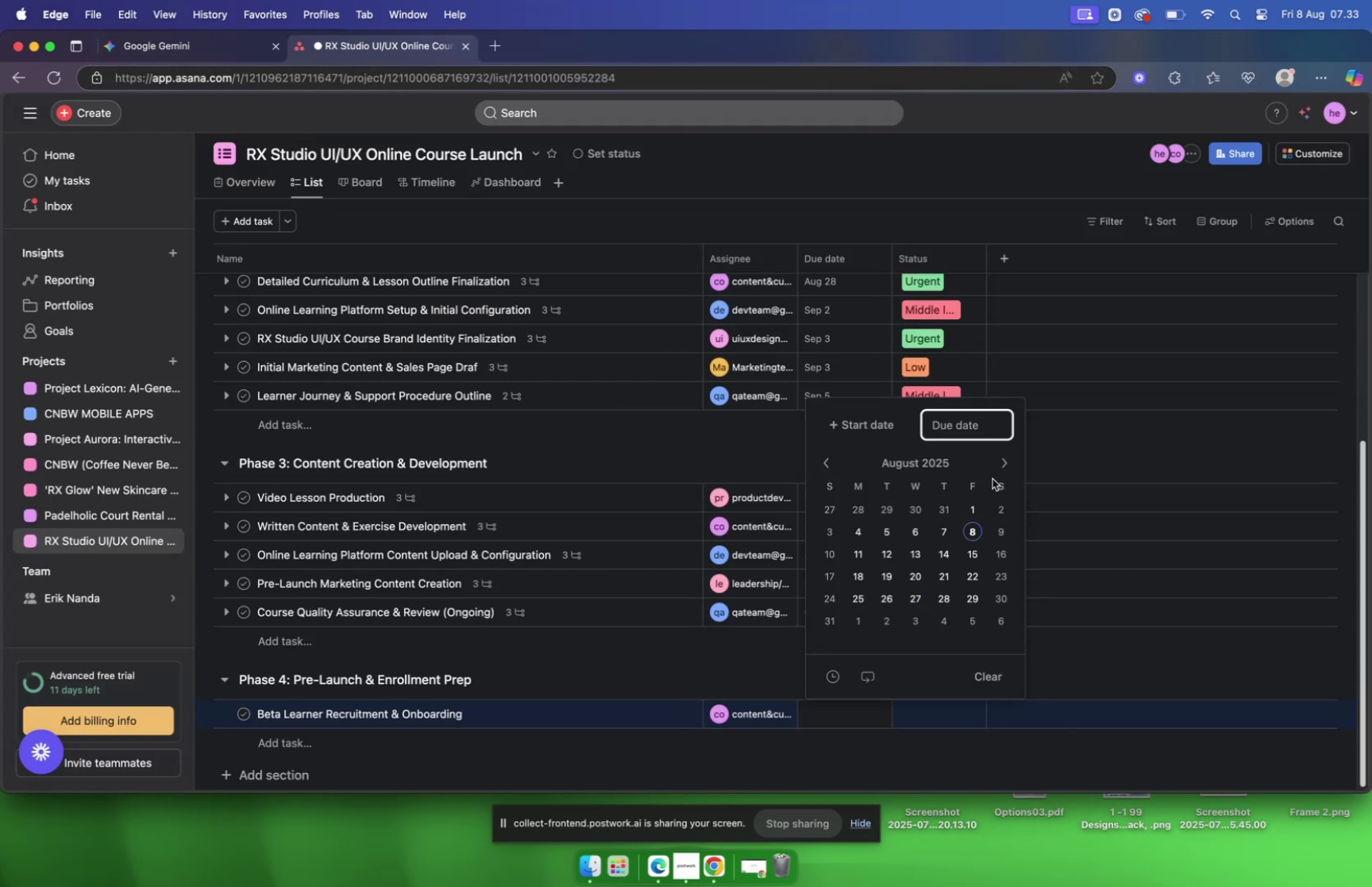 
left_click([1099, 549])
 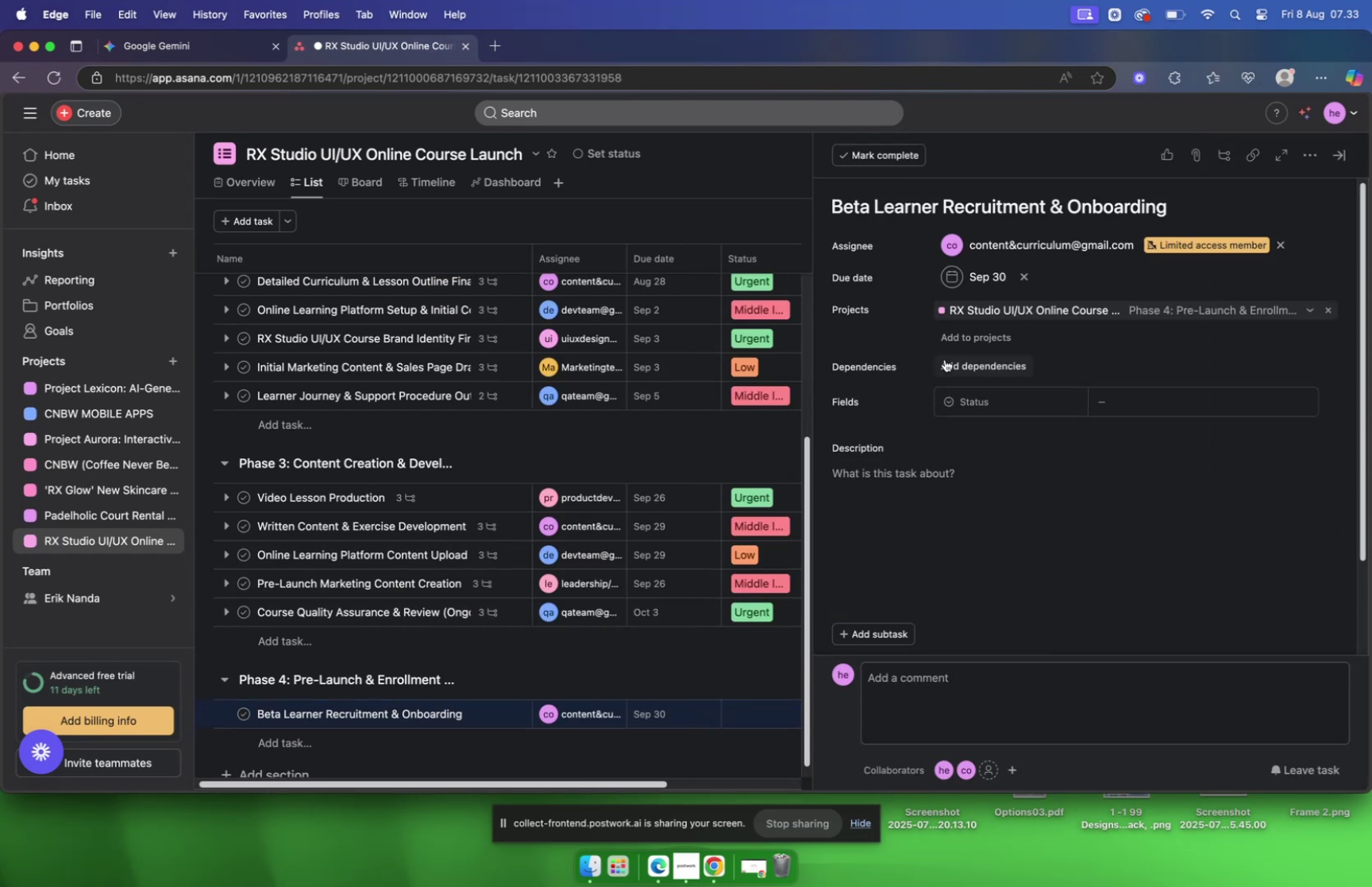 
left_click([941, 476])
 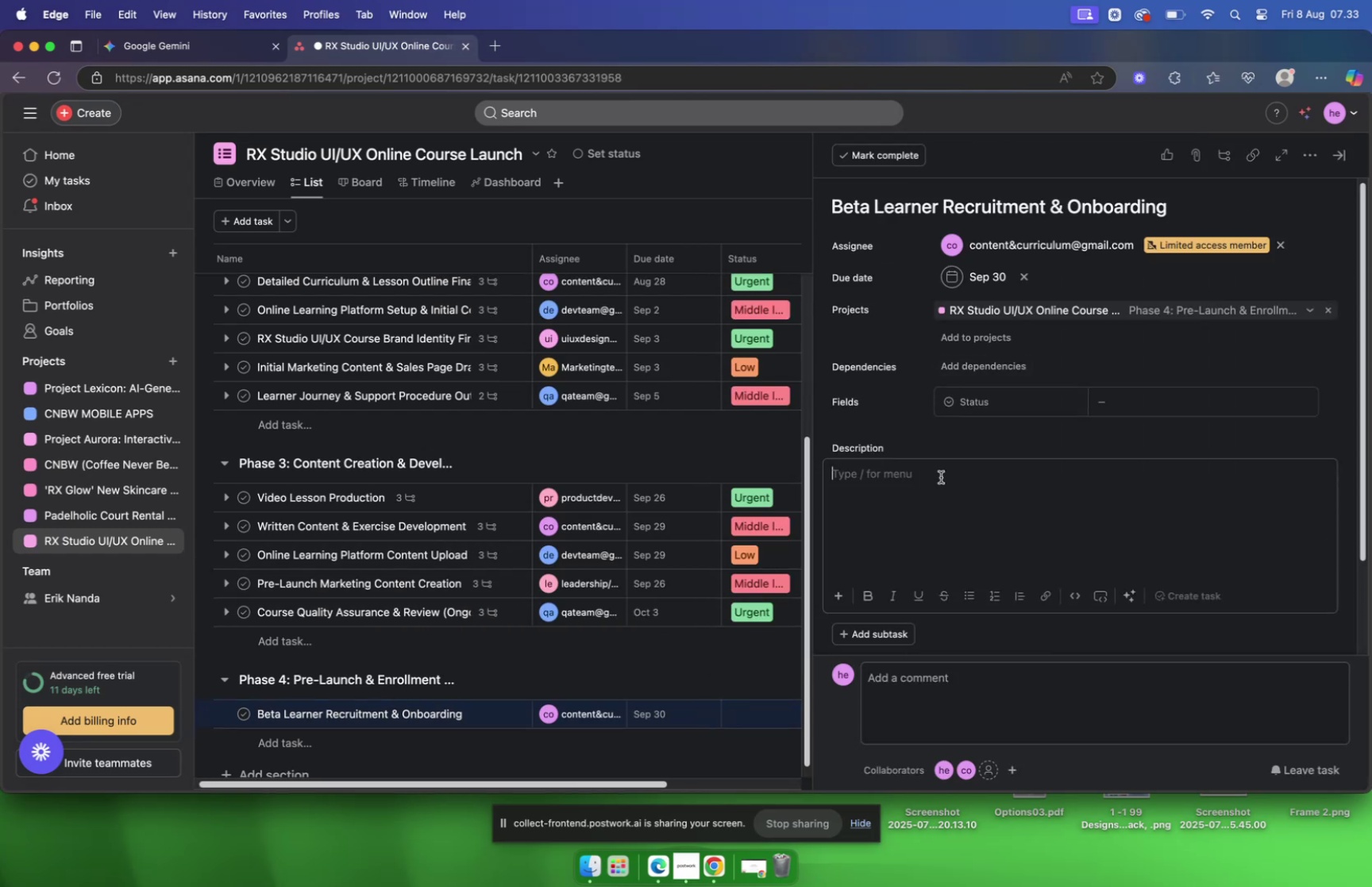 
key(Meta+V)
 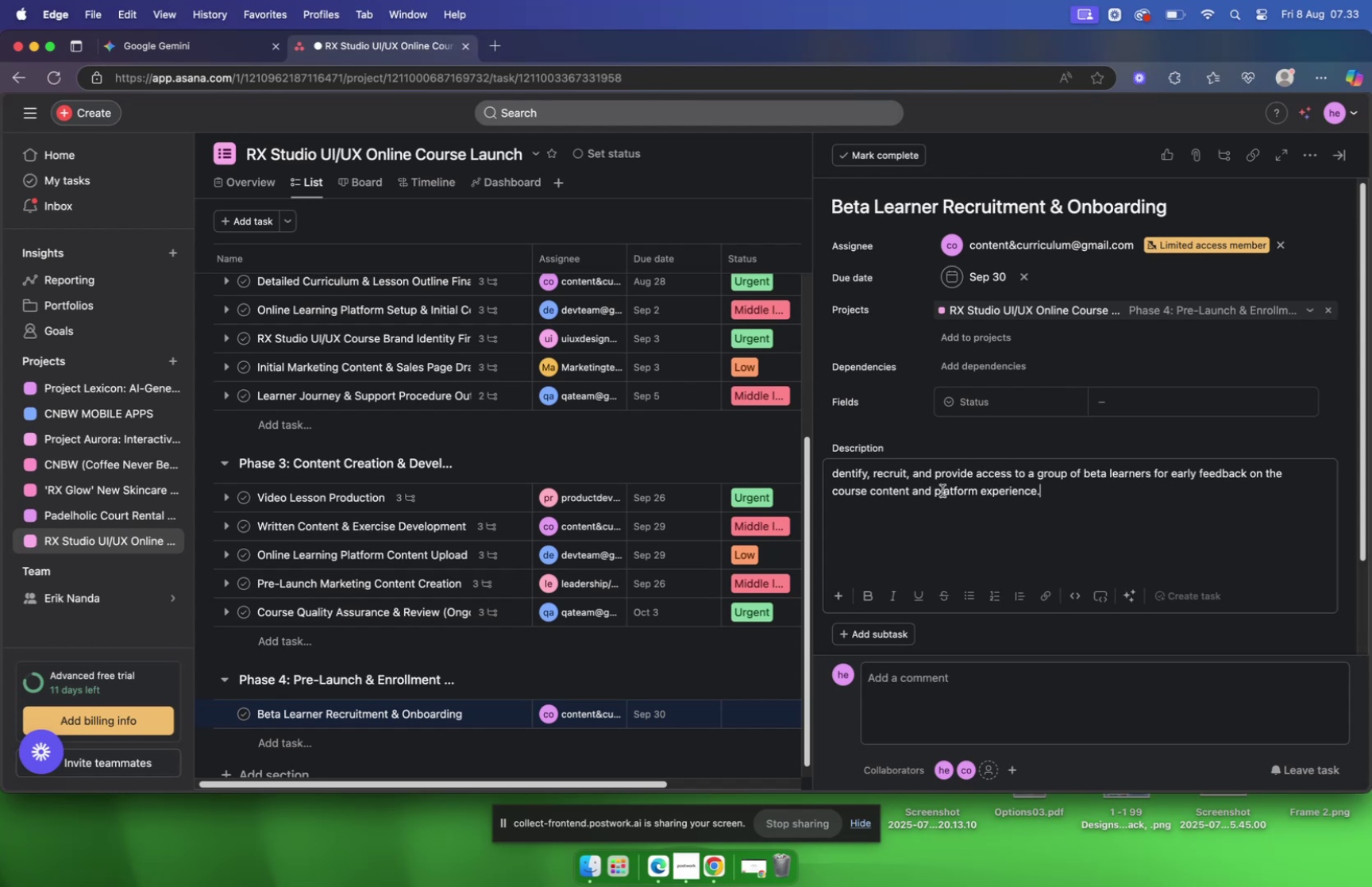 
wait(7.03)
 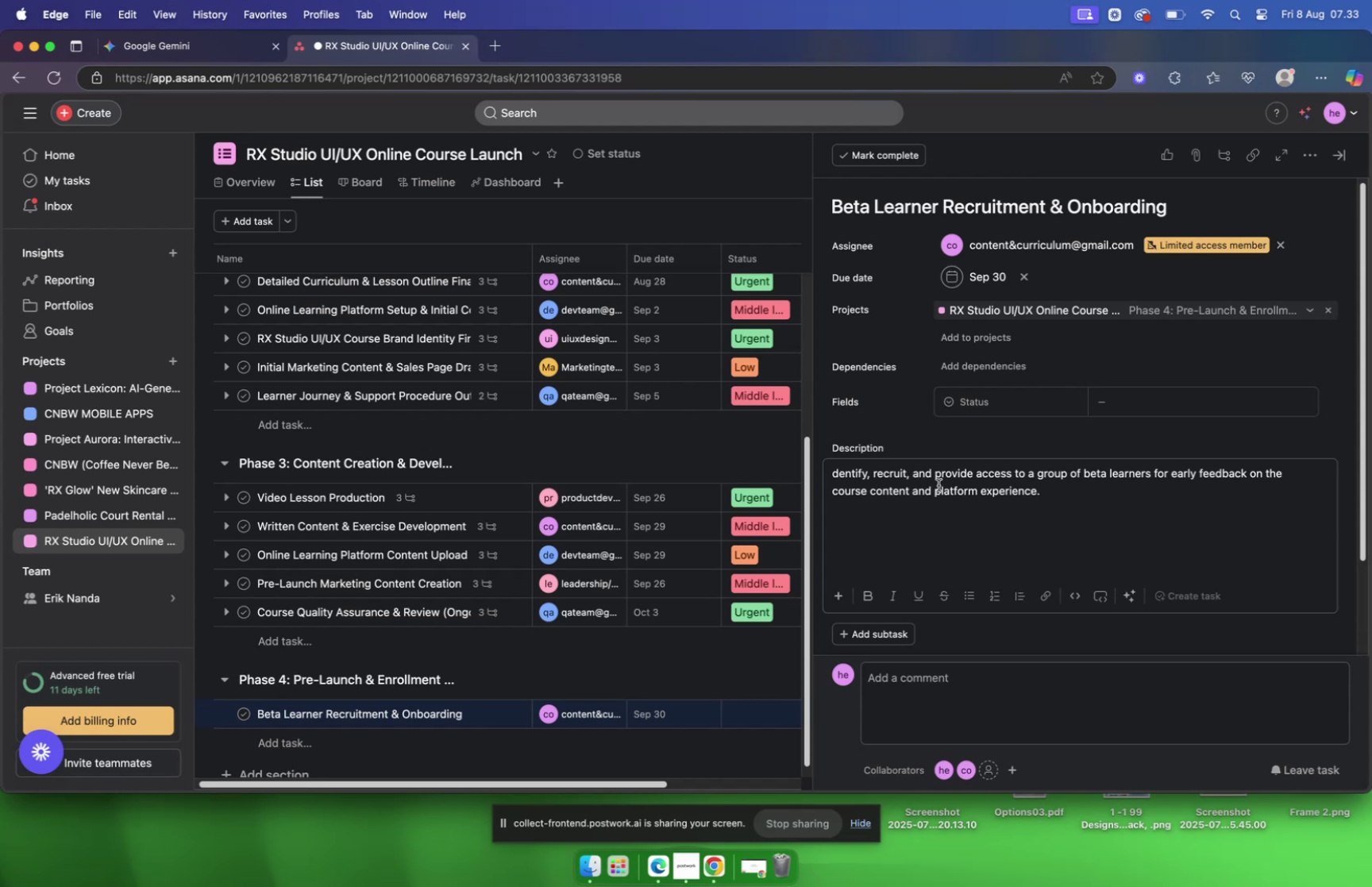 
left_click([1143, 461])
 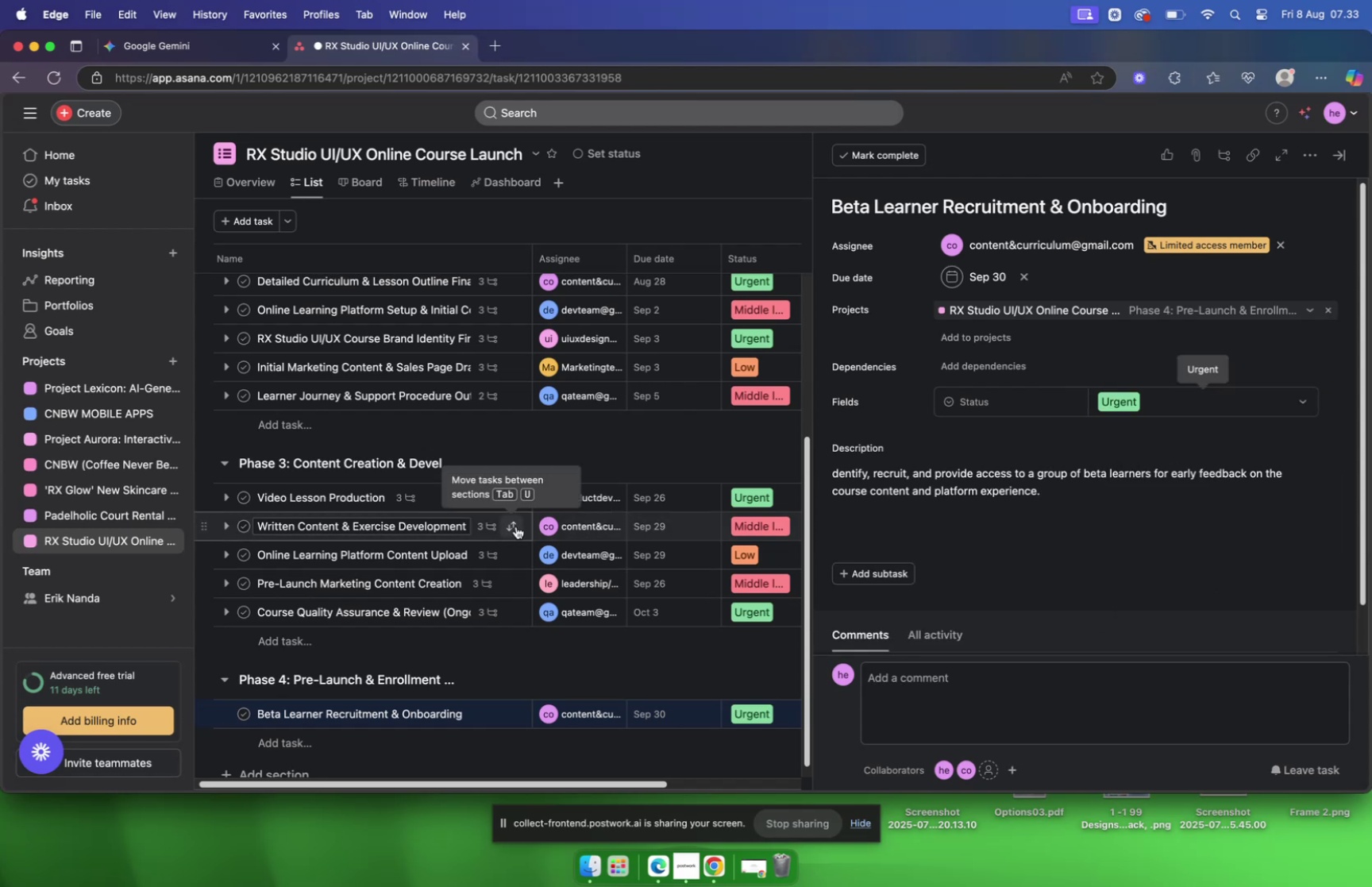 
scroll: coordinate [517, 526], scroll_direction: down, amount: 9.0
 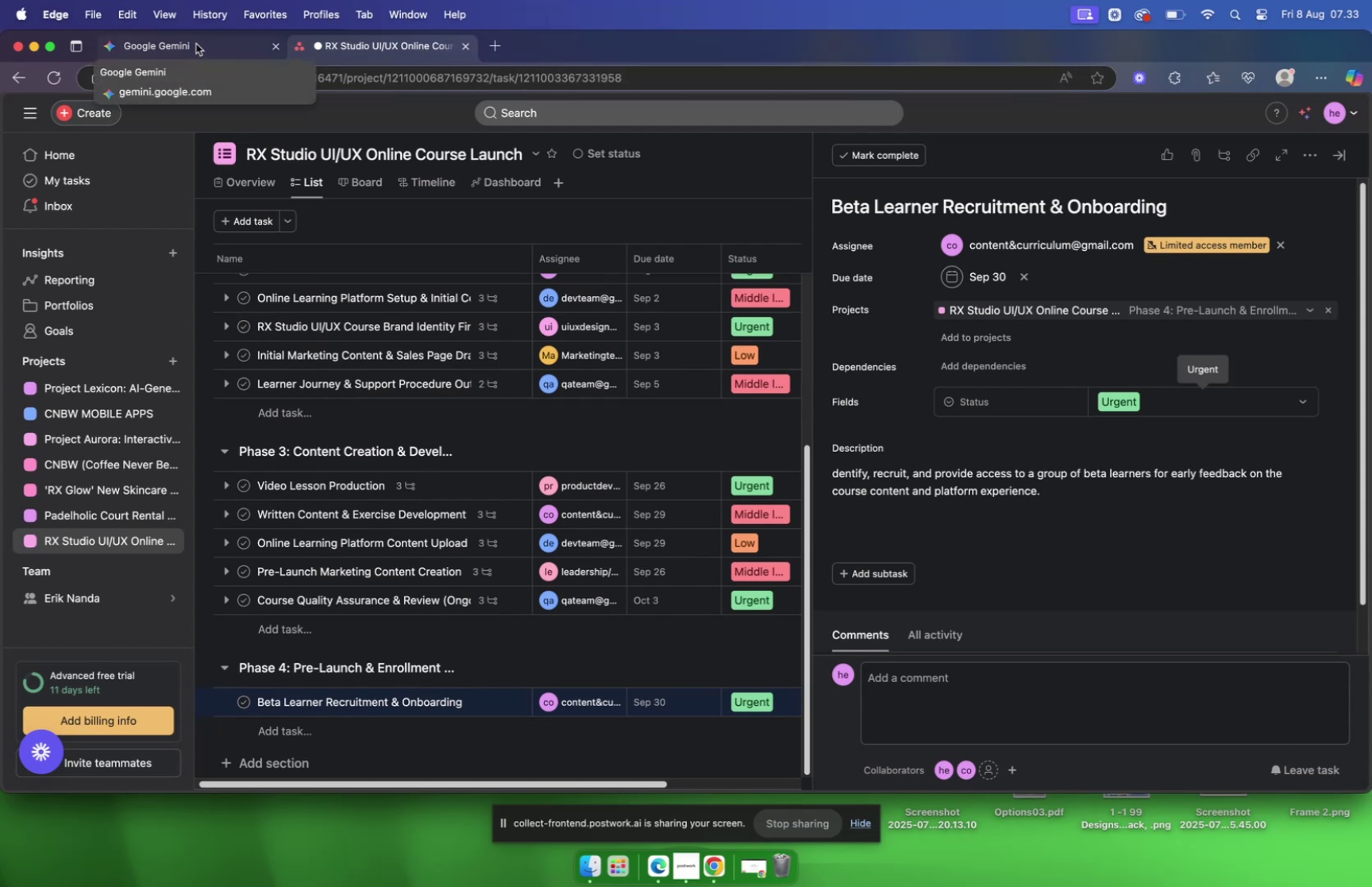 
wait(5.83)
 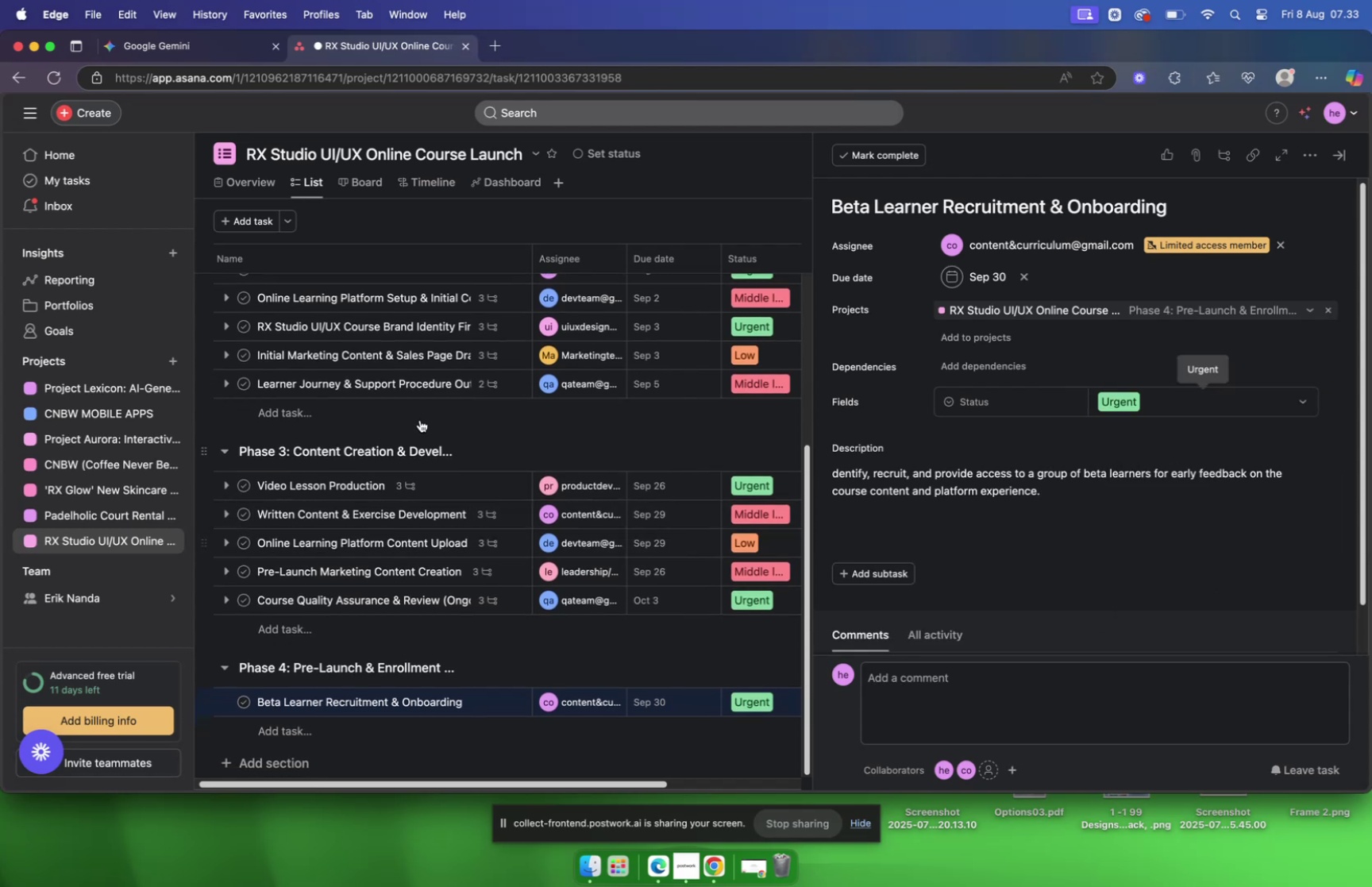 
left_click([195, 44])
 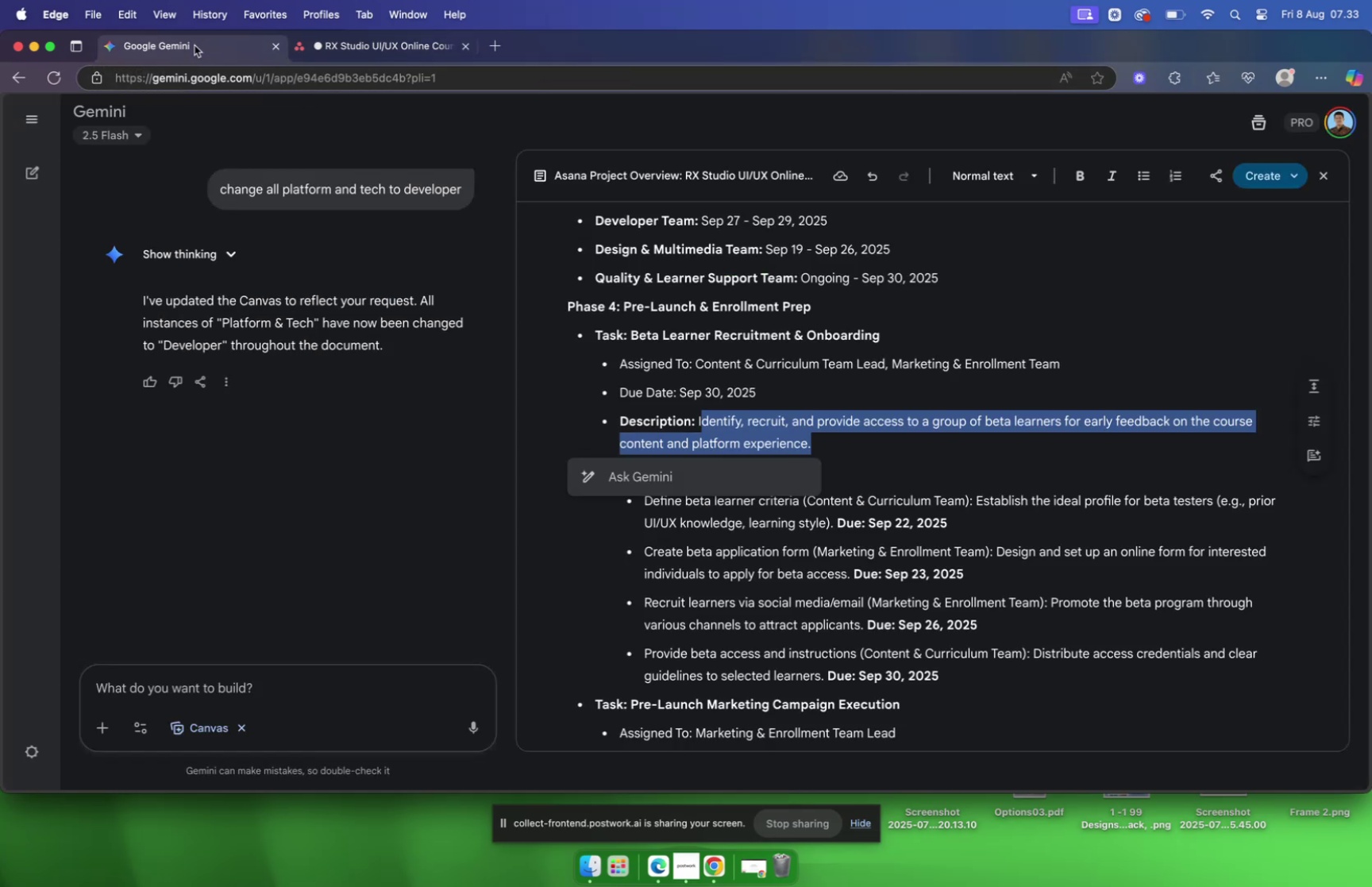 
left_click([195, 47])
 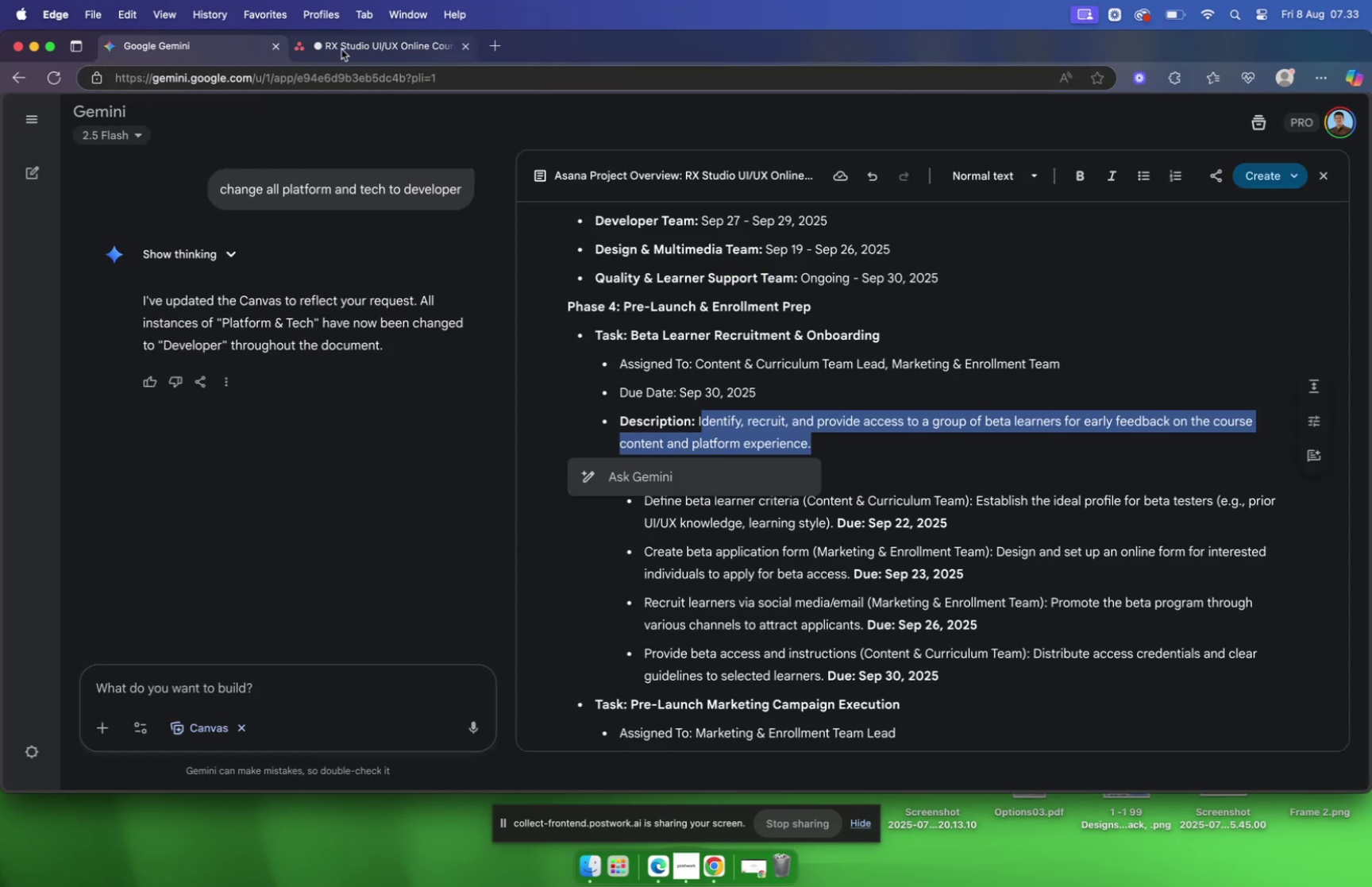 
left_click([355, 47])
 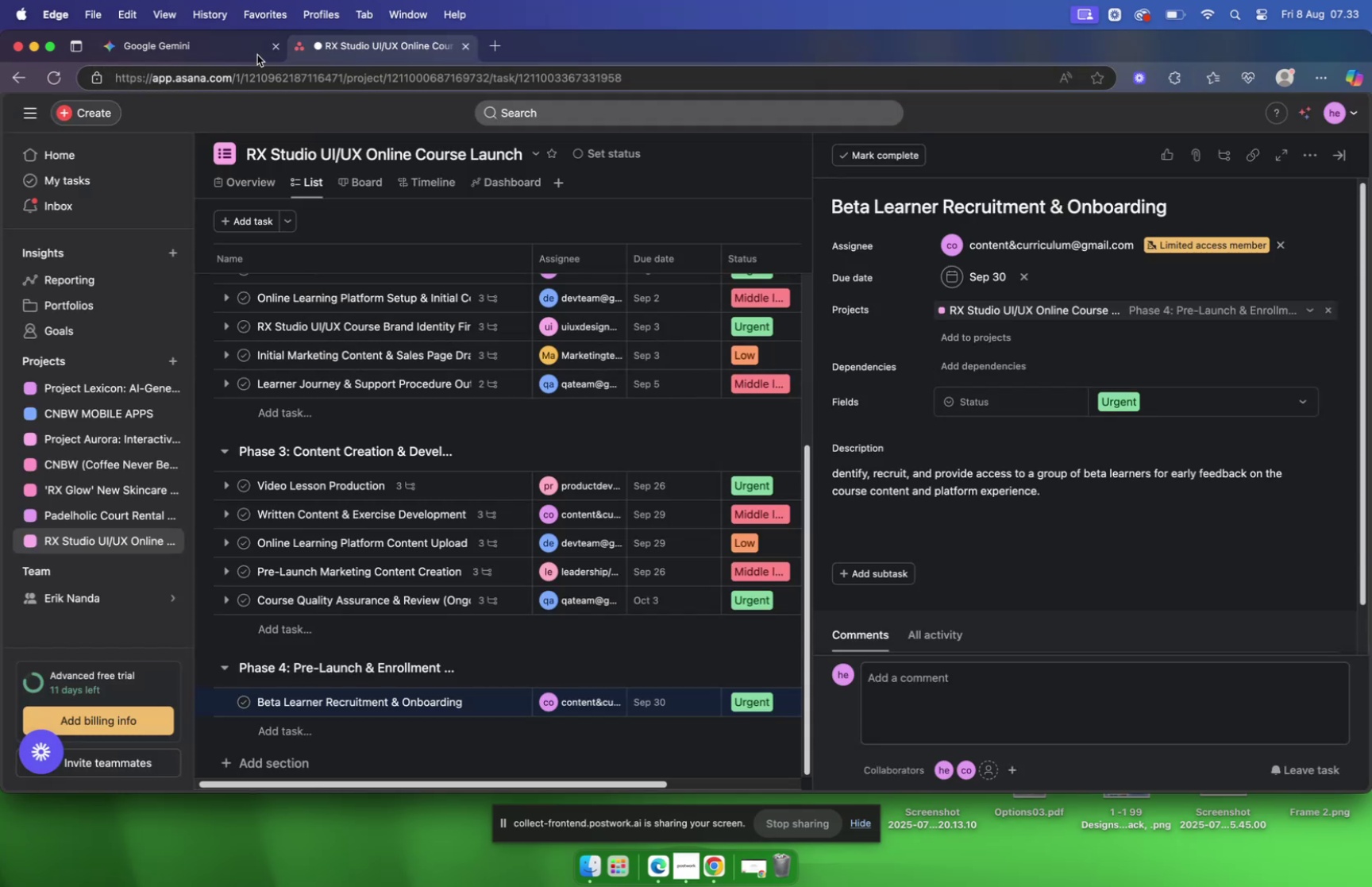 
left_click([175, 41])
 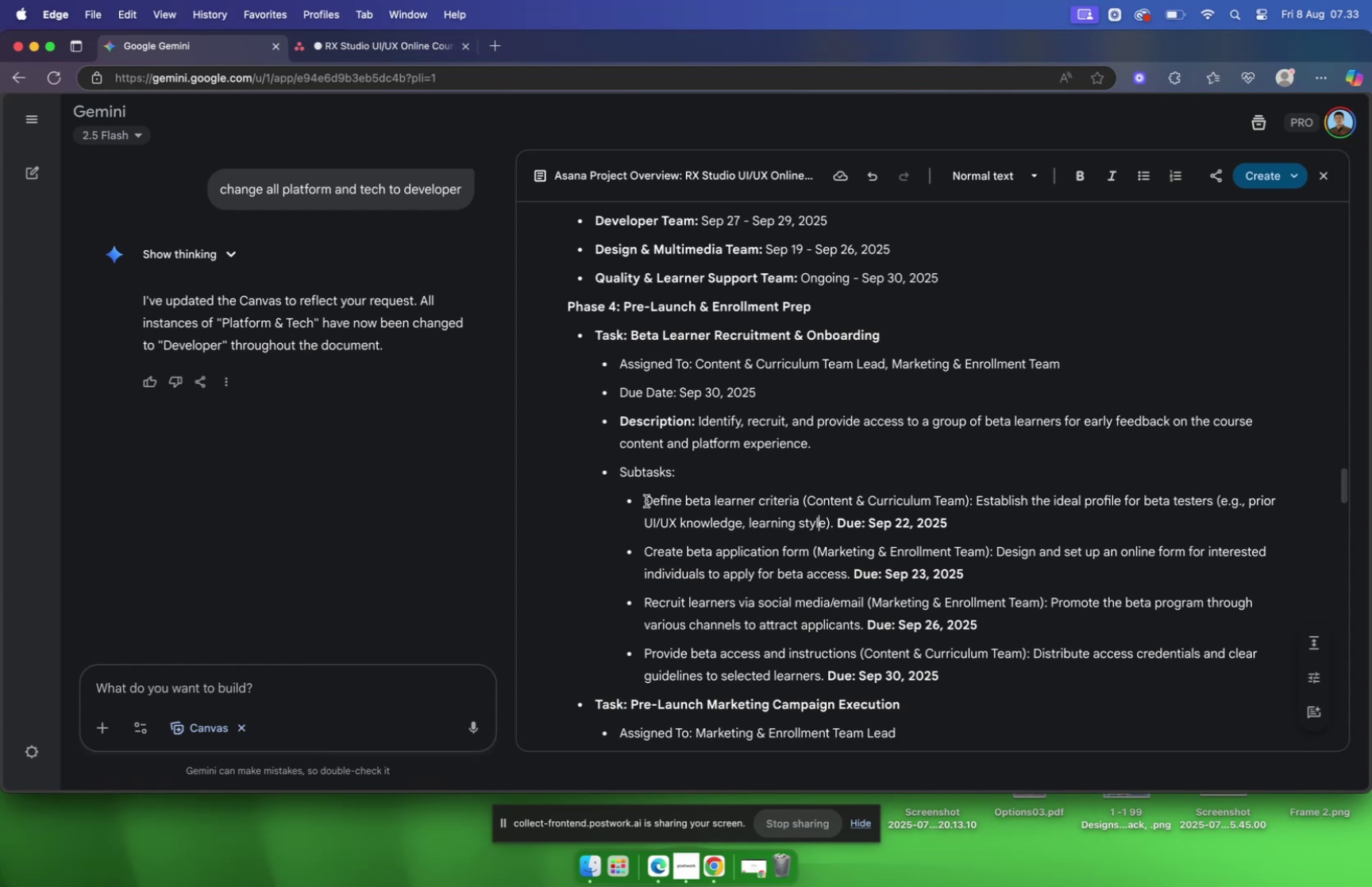 
left_click_drag(start_coordinate=[646, 499], to_coordinate=[803, 504])
 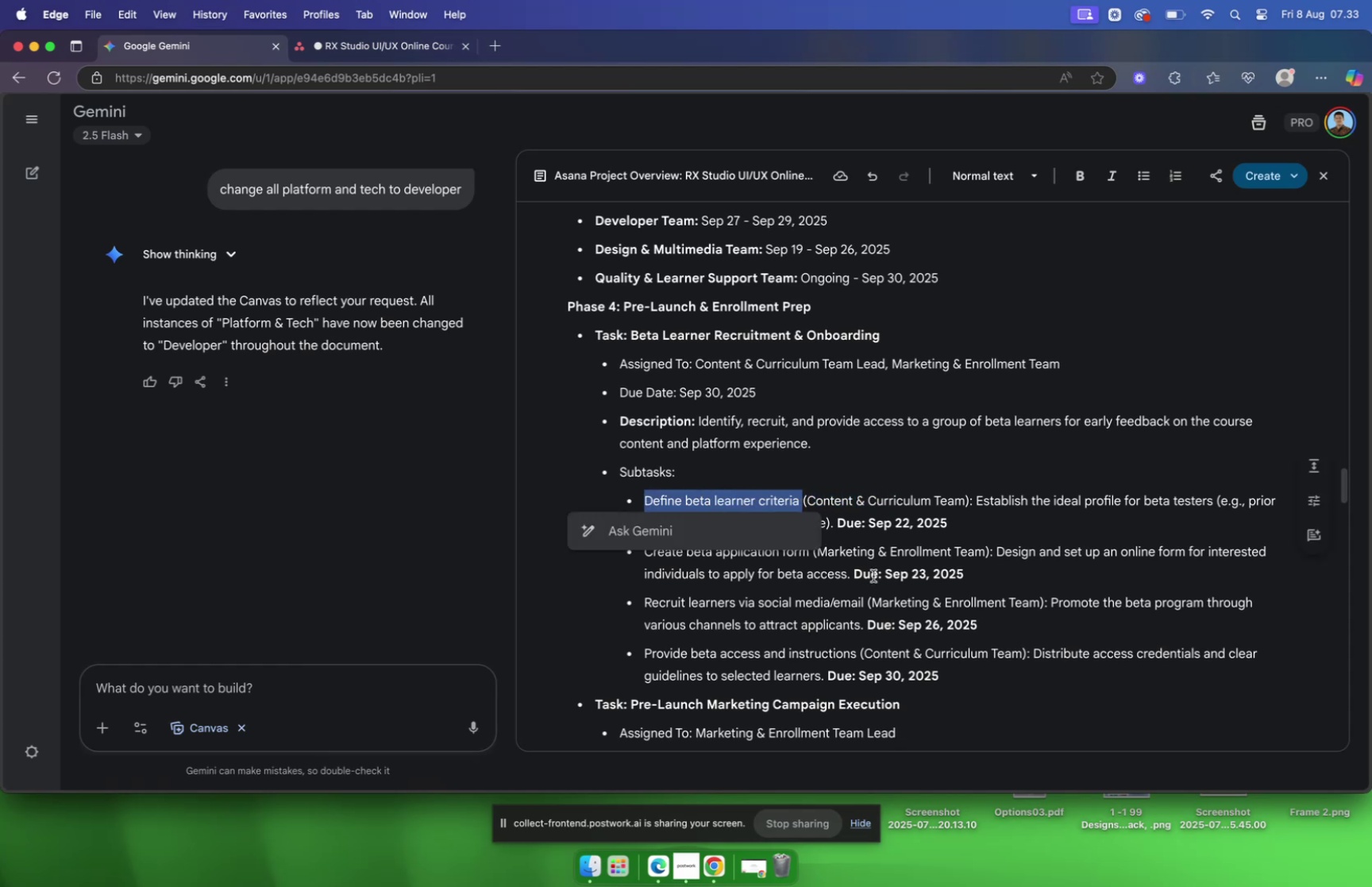 
key(Meta+C)
 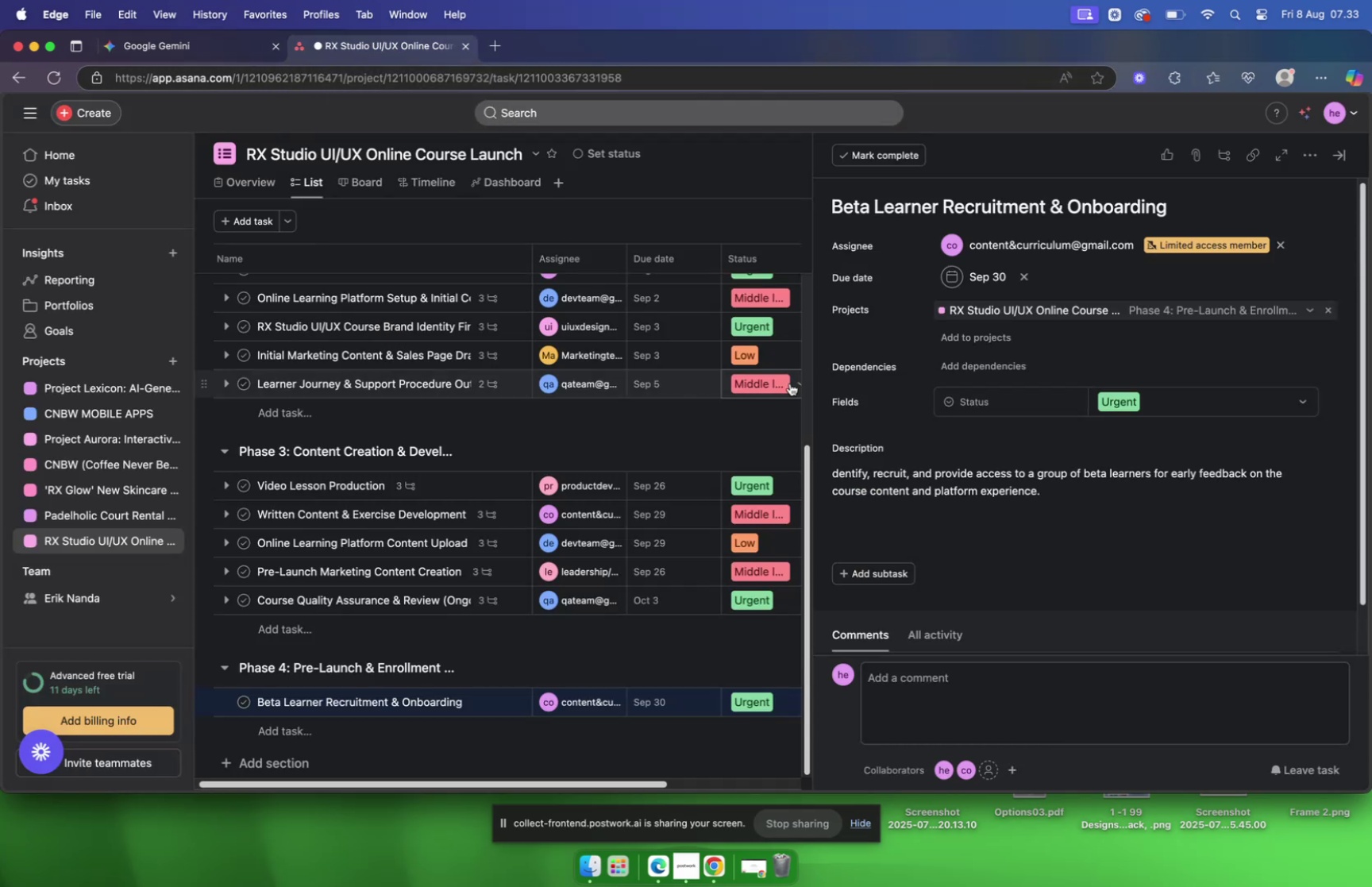 
wait(6.82)
 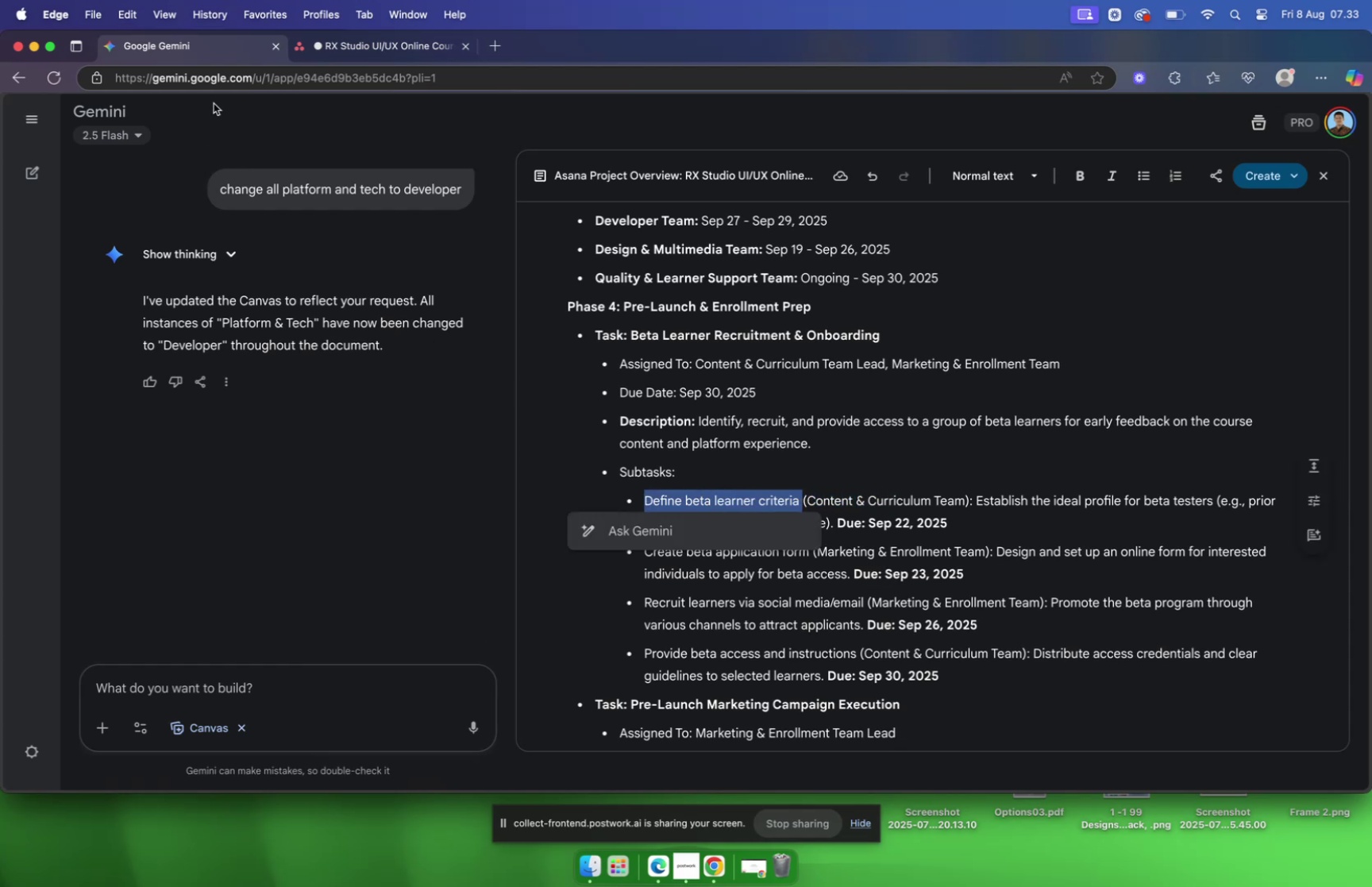 
mouse_move([896, 570])
 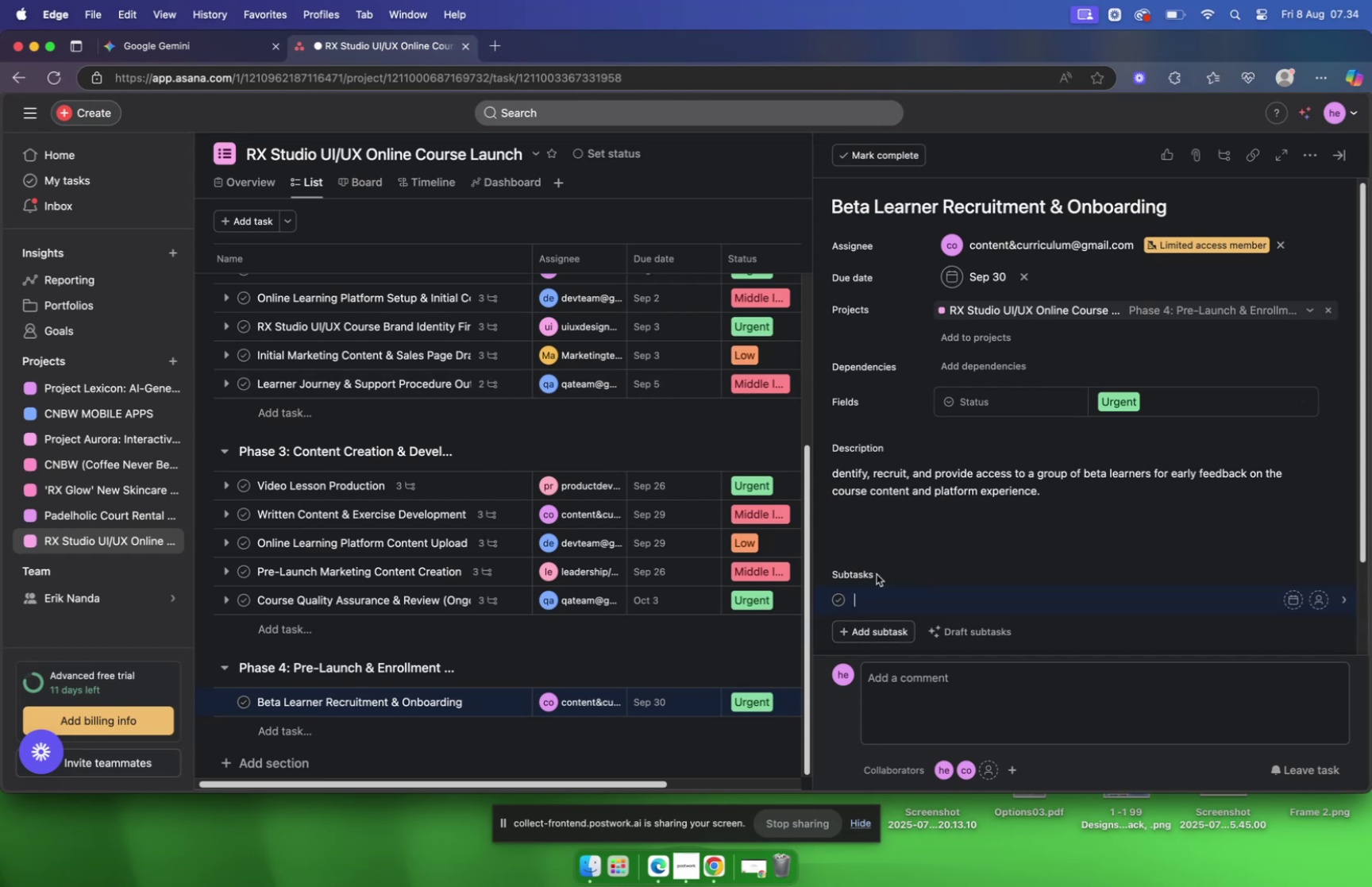 
key(Meta+V)
 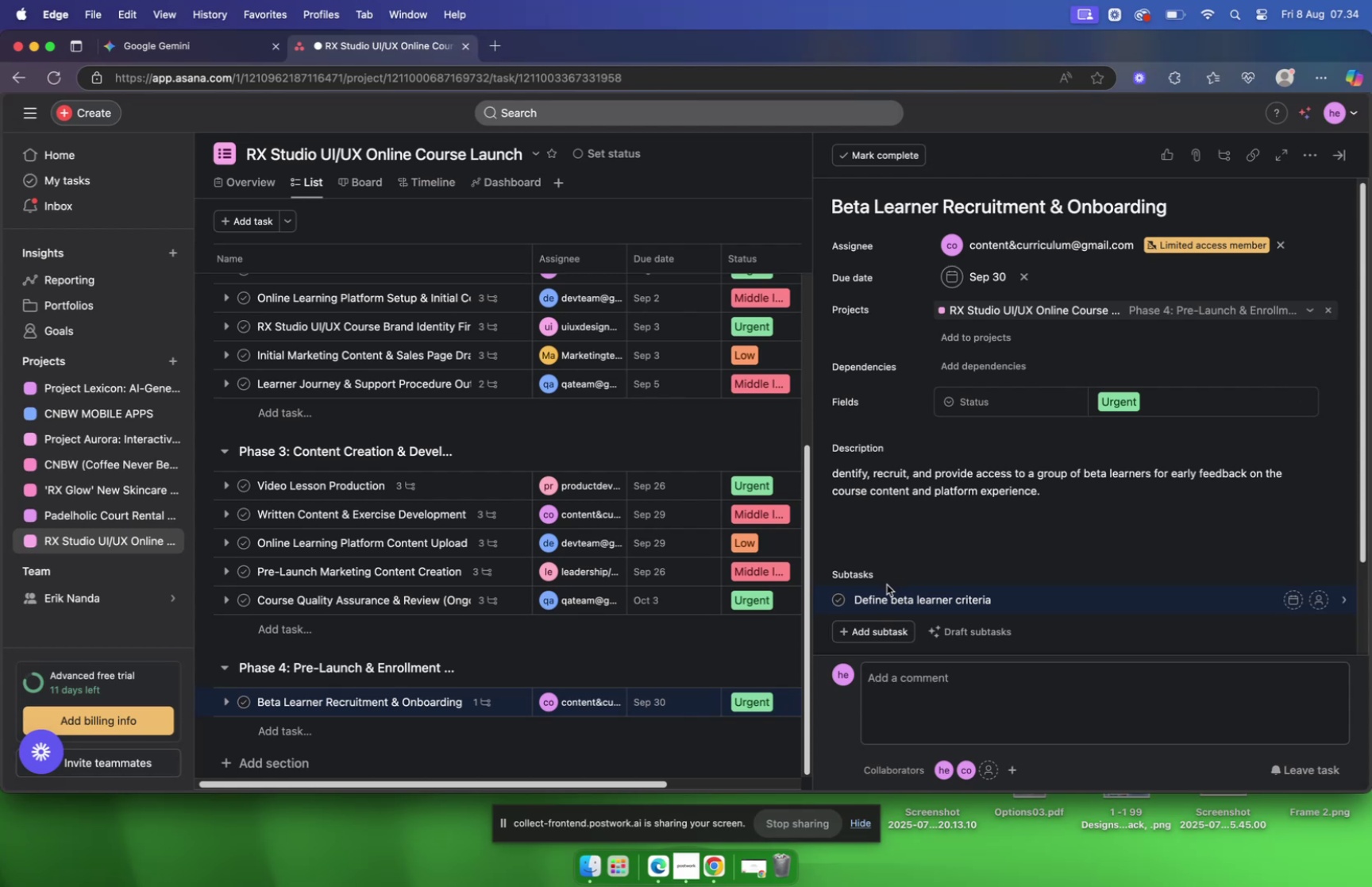 
mouse_move([865, 573])
 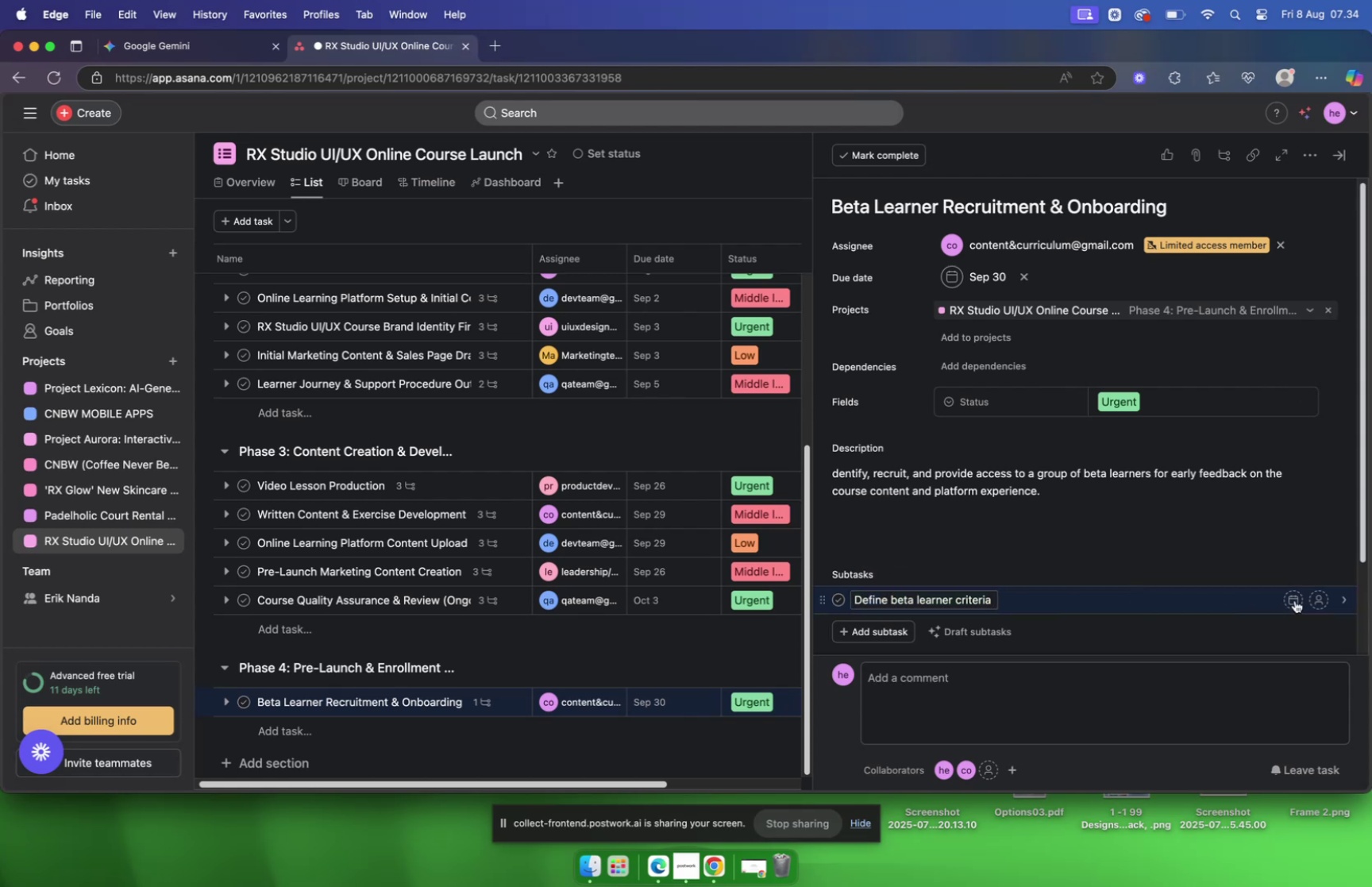 
left_click([1145, 603])
 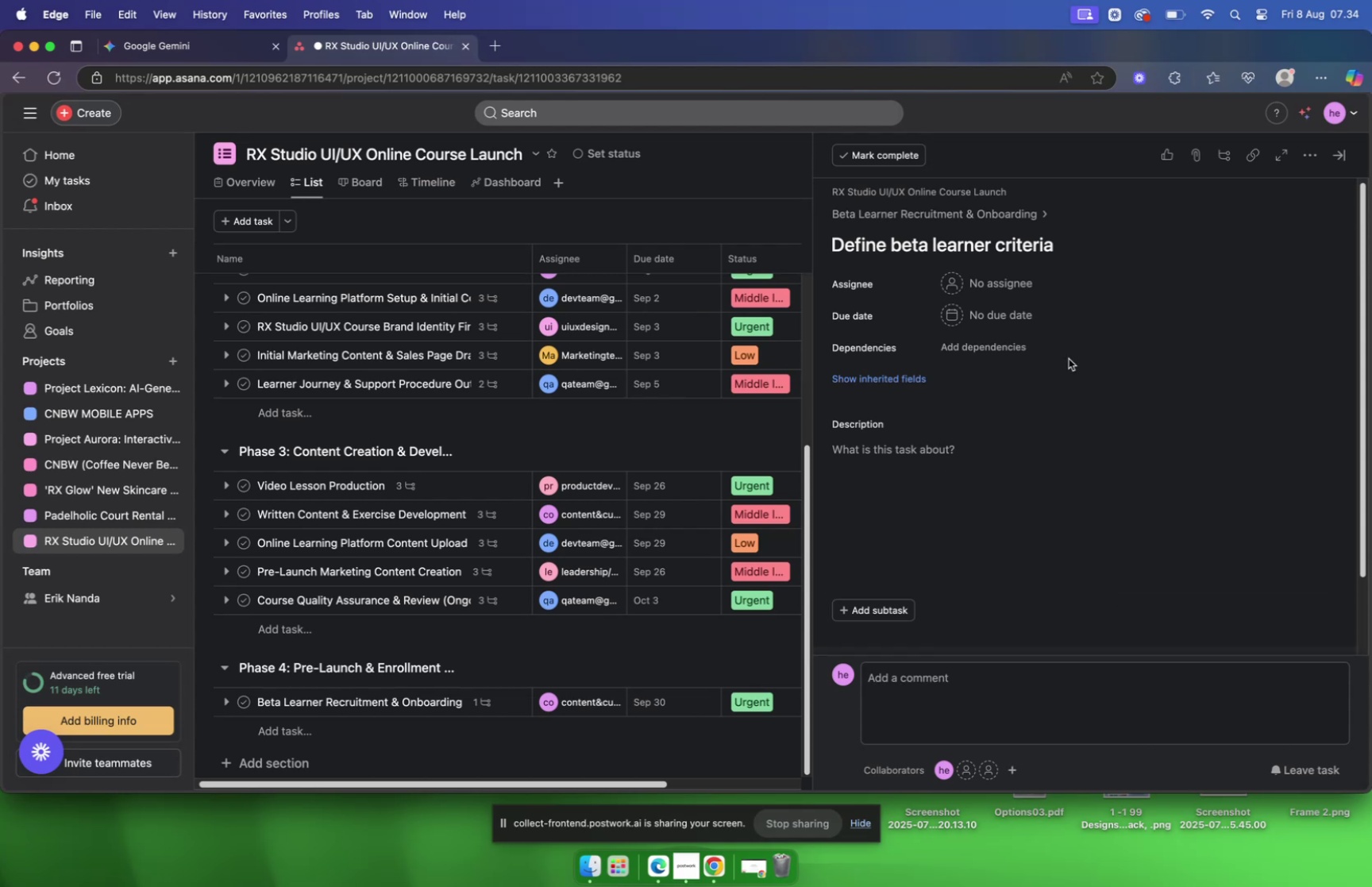 
left_click([183, 52])
 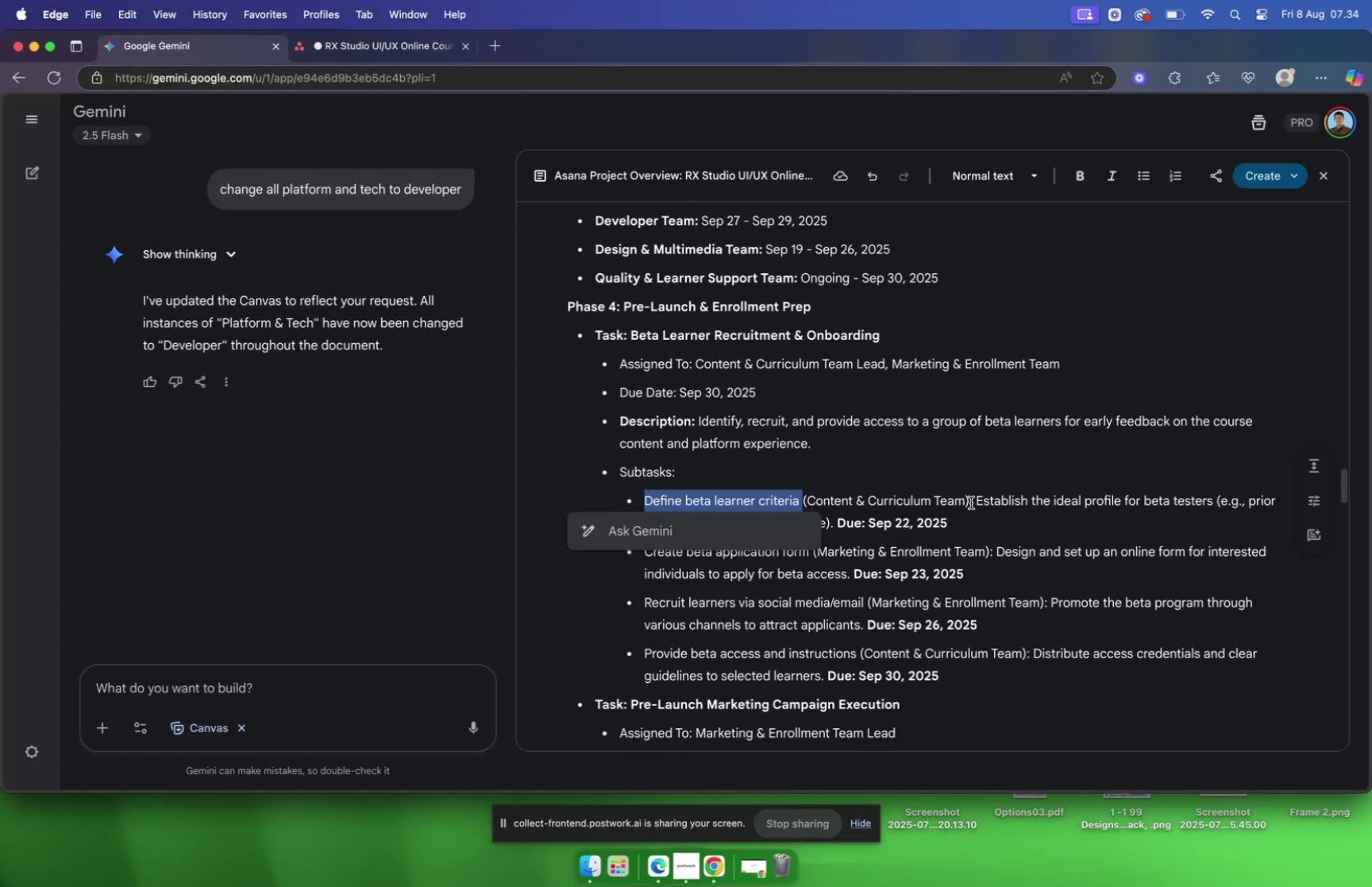 
left_click([978, 498])
 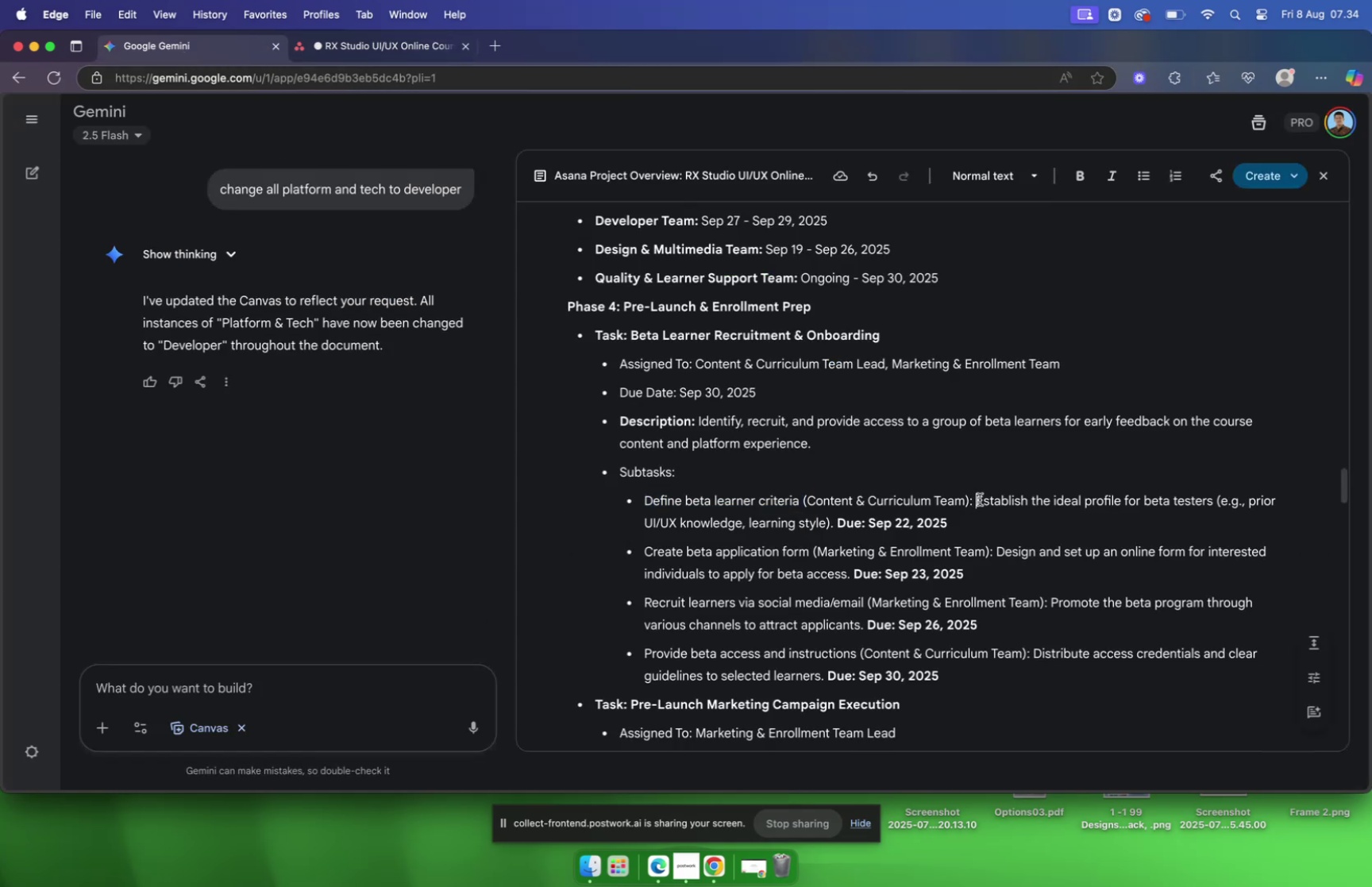 
left_click_drag(start_coordinate=[979, 499], to_coordinate=[831, 526])
 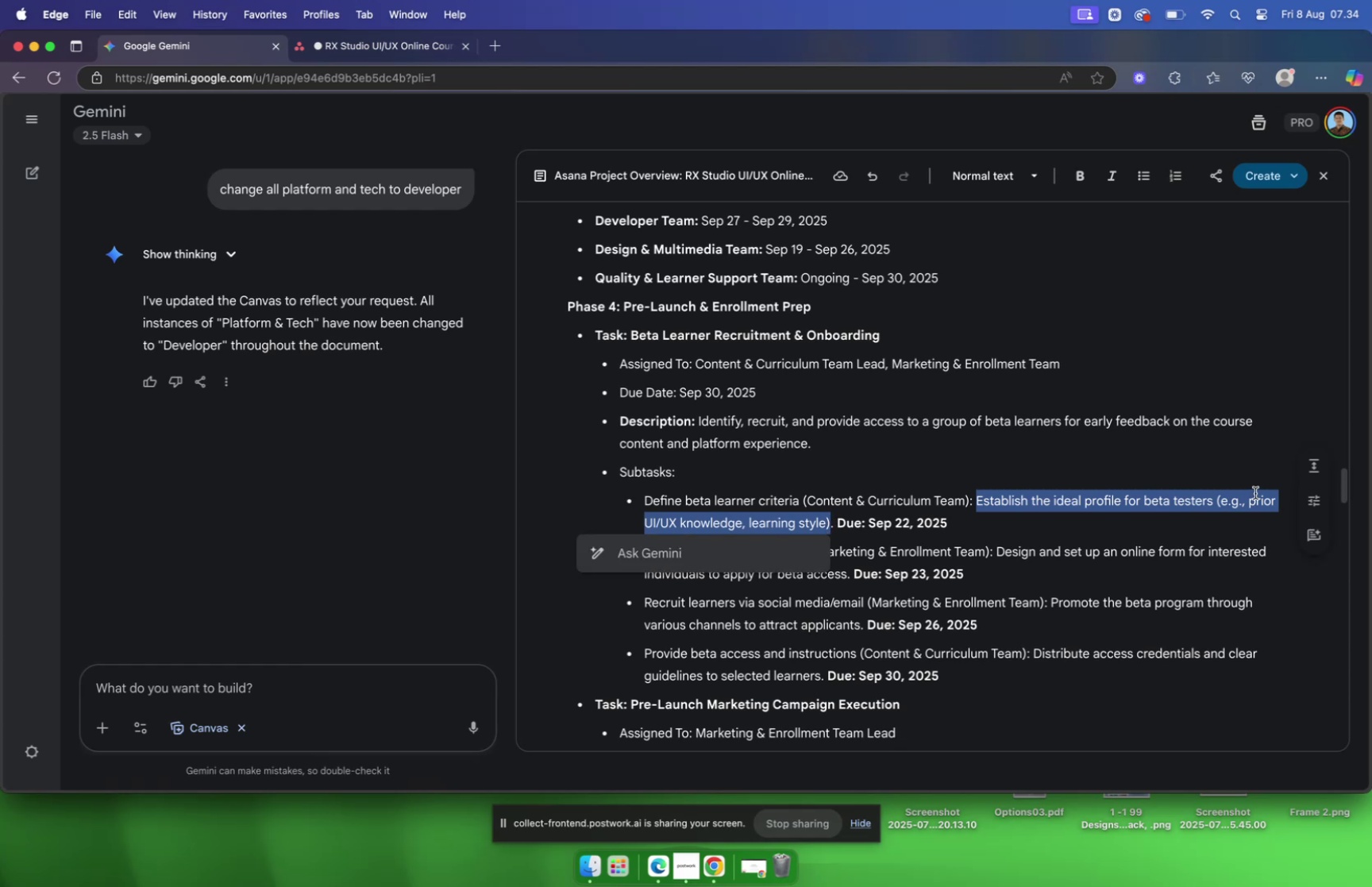 
key(Meta+C)
 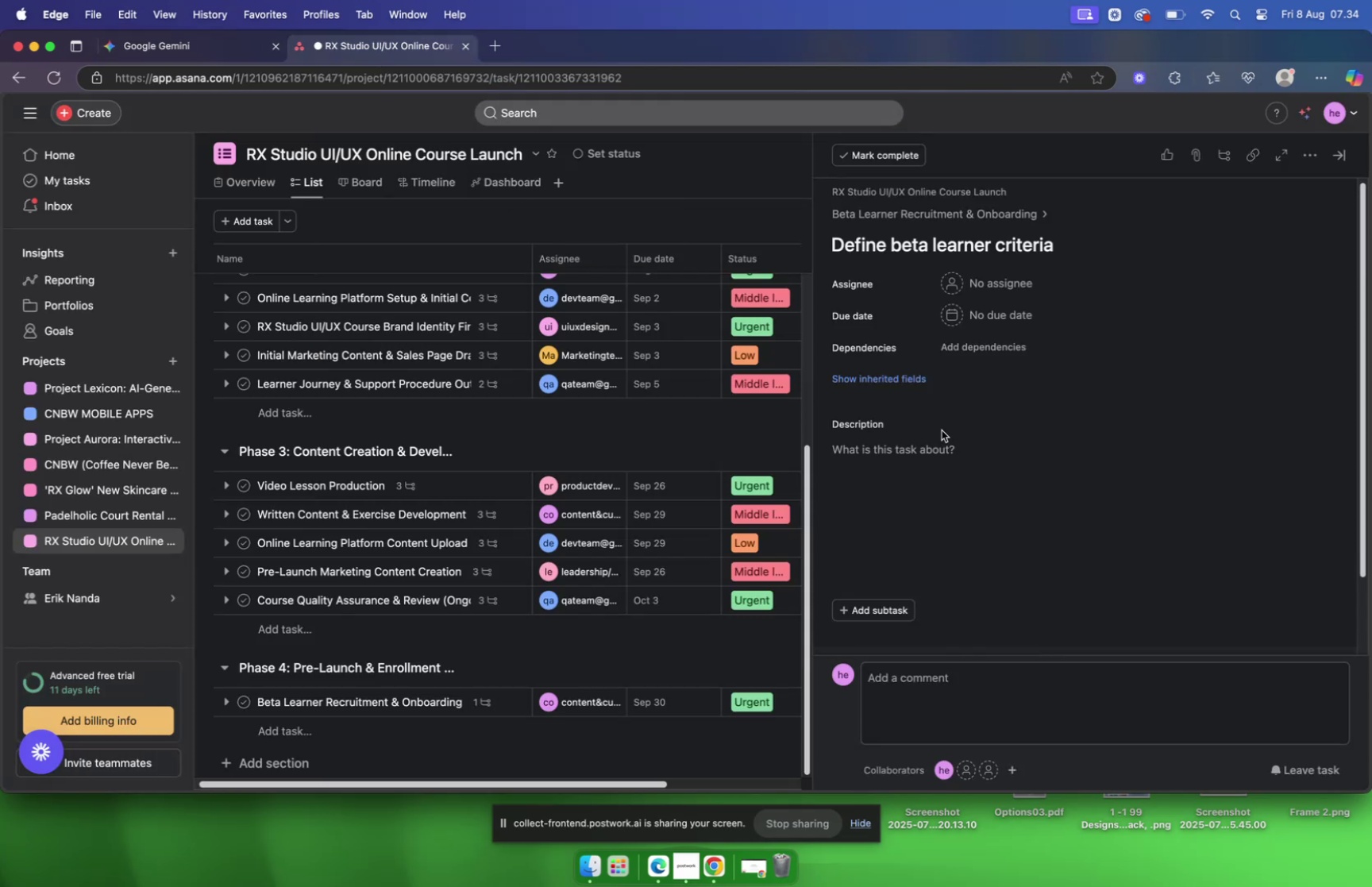 
mouse_move([1000, 472])
 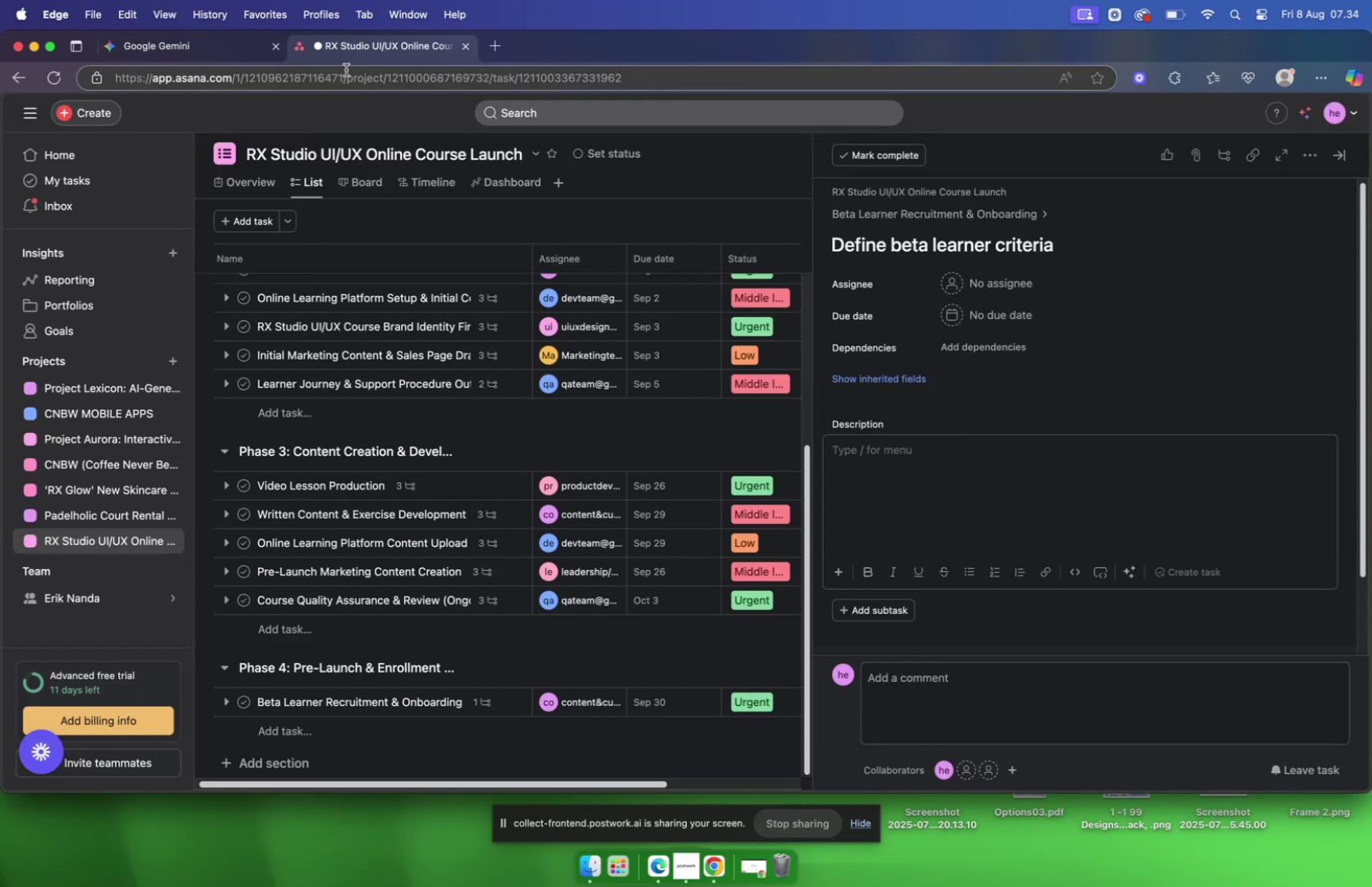 
wait(5.34)
 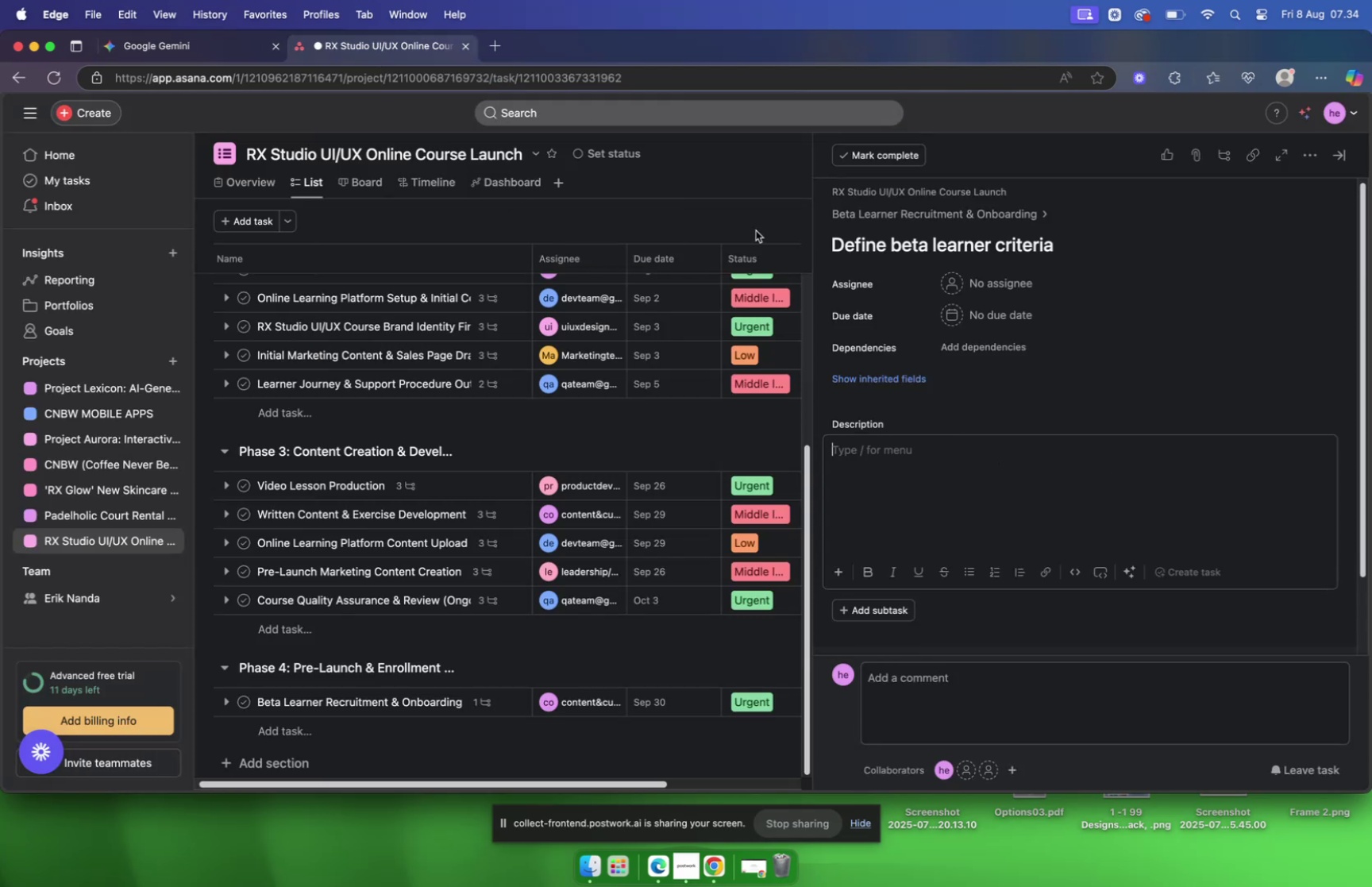 
left_click([884, 446])
 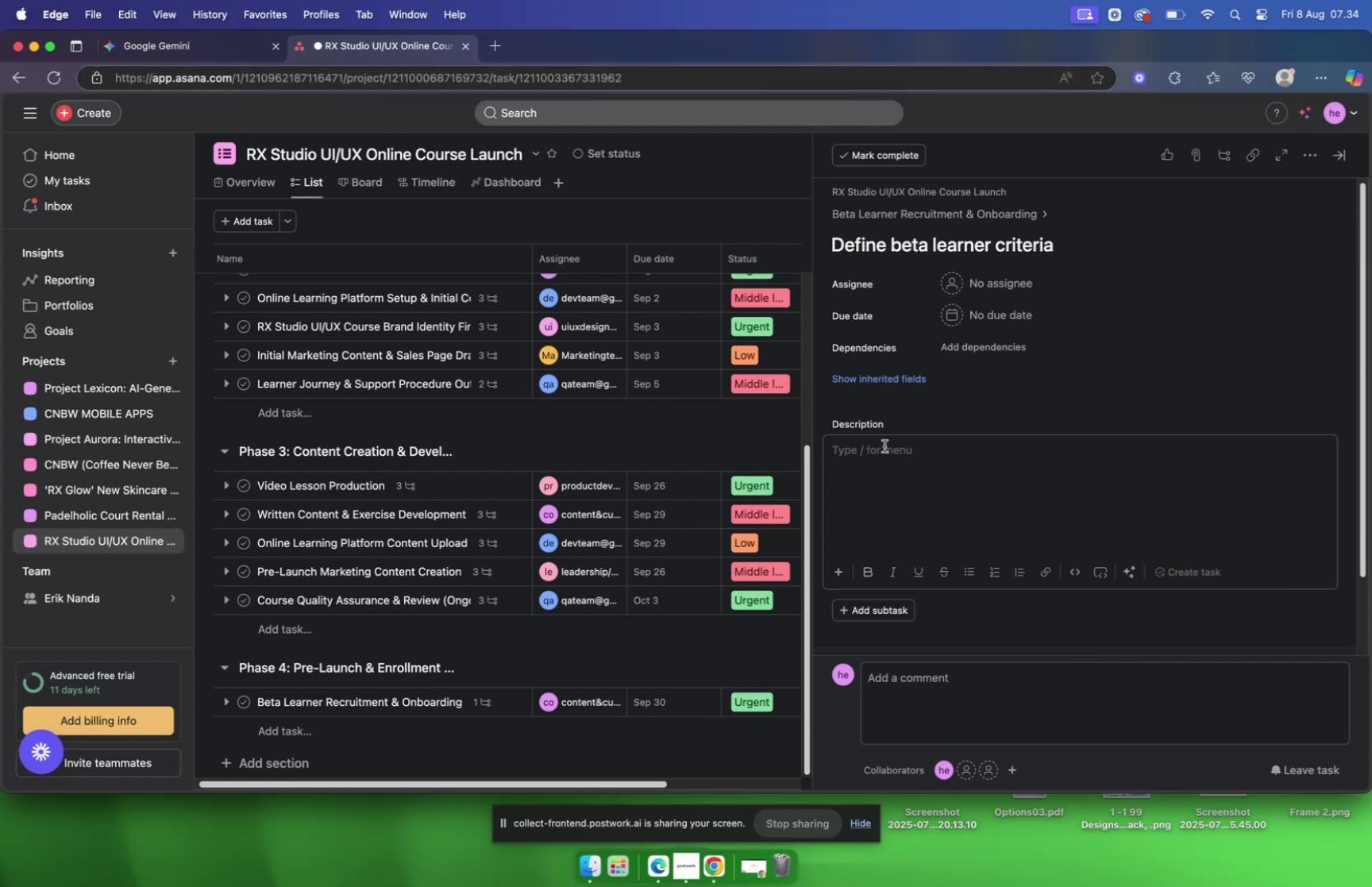 
key(Meta+V)
 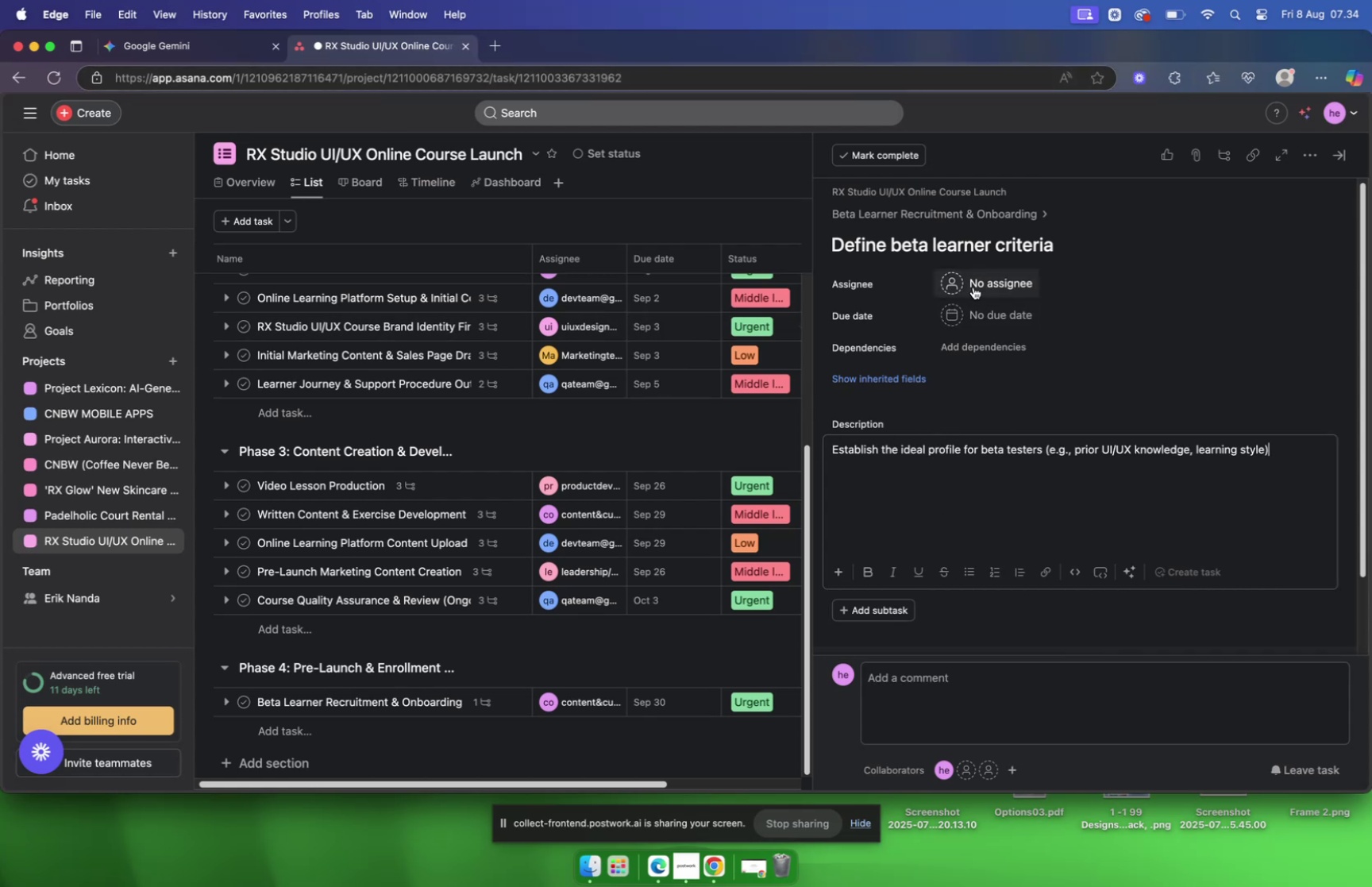 
left_click([958, 284])
 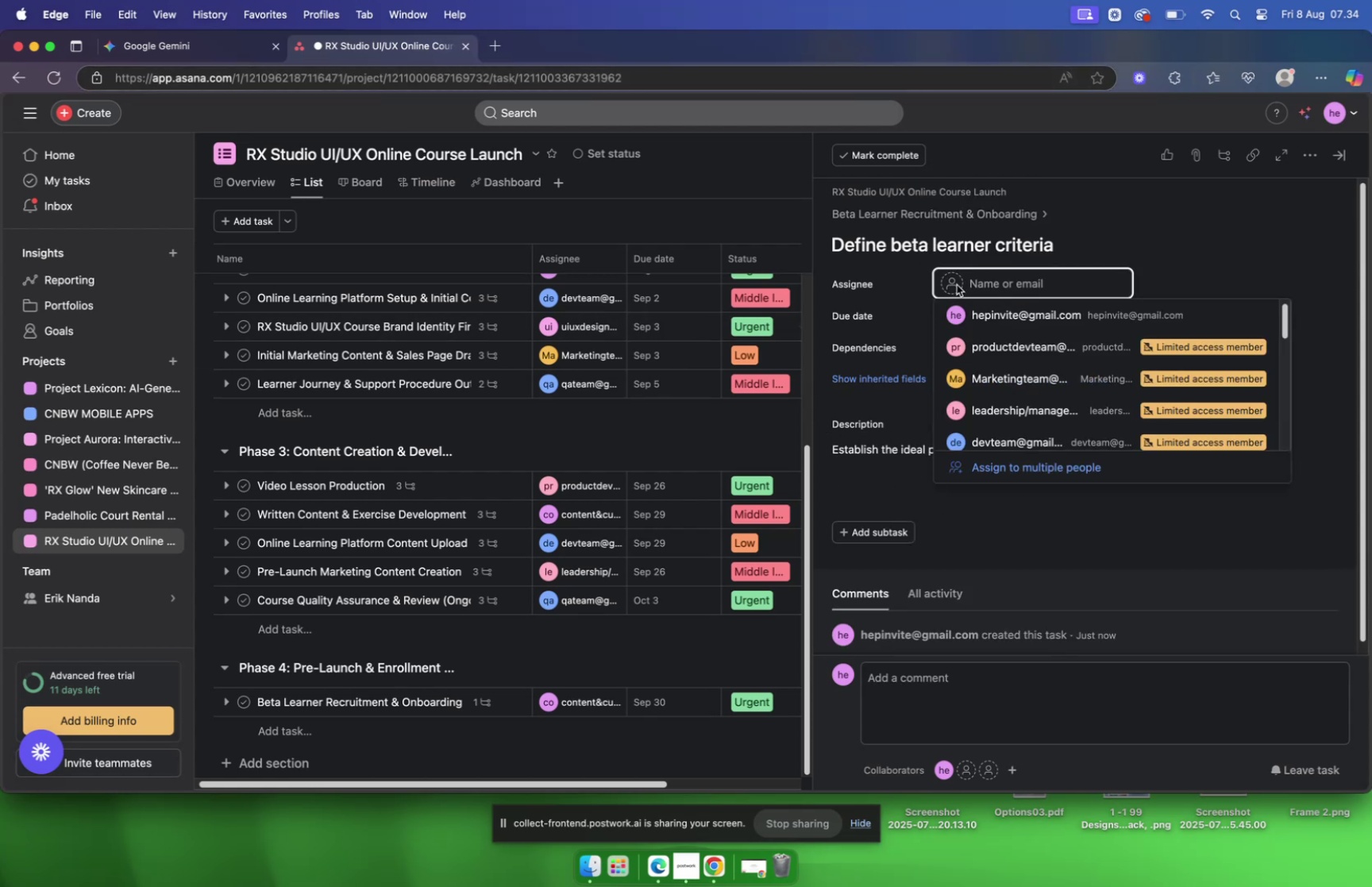 
type(cont)
 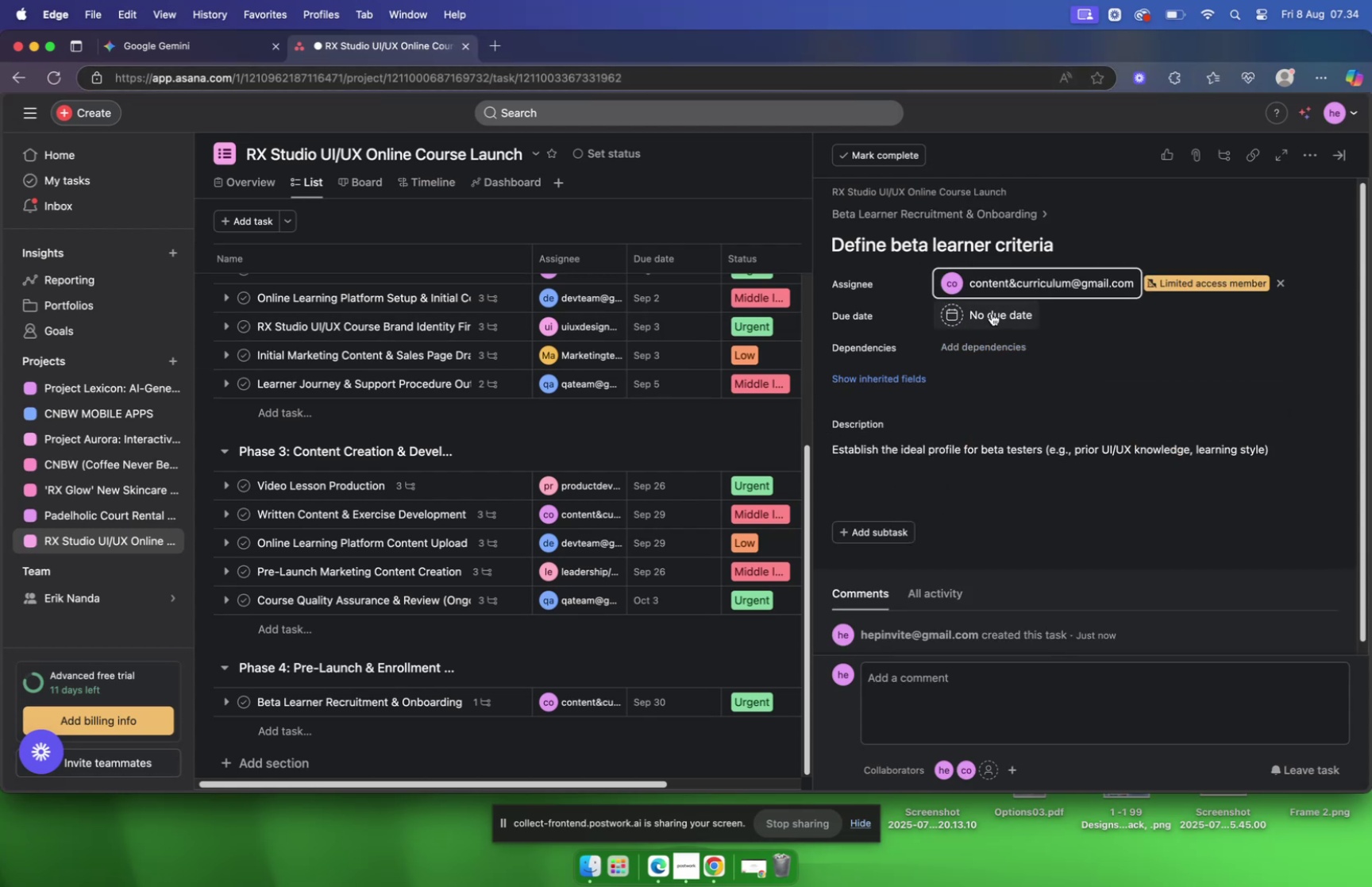 
left_click([988, 320])
 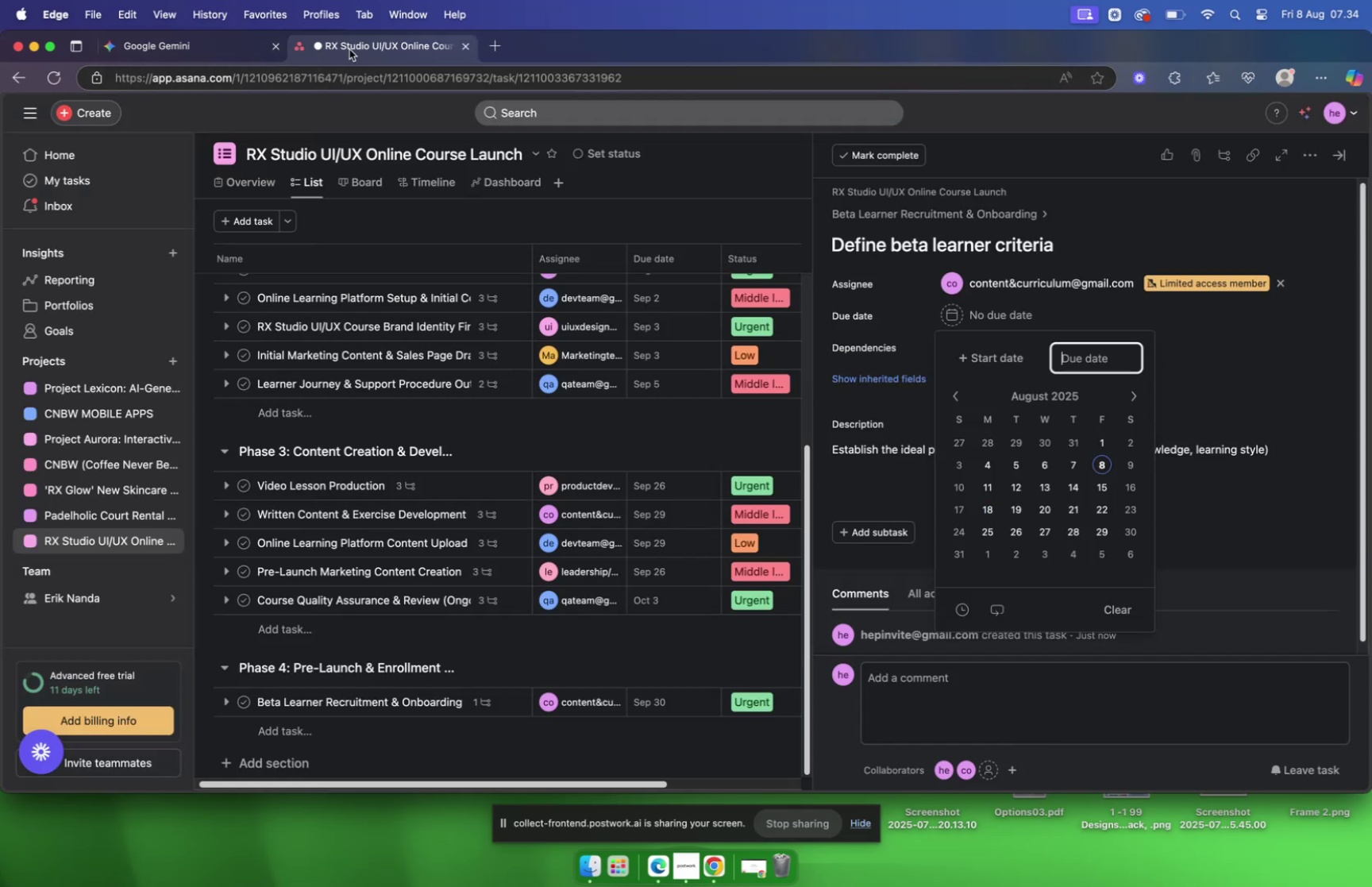 
wait(5.6)
 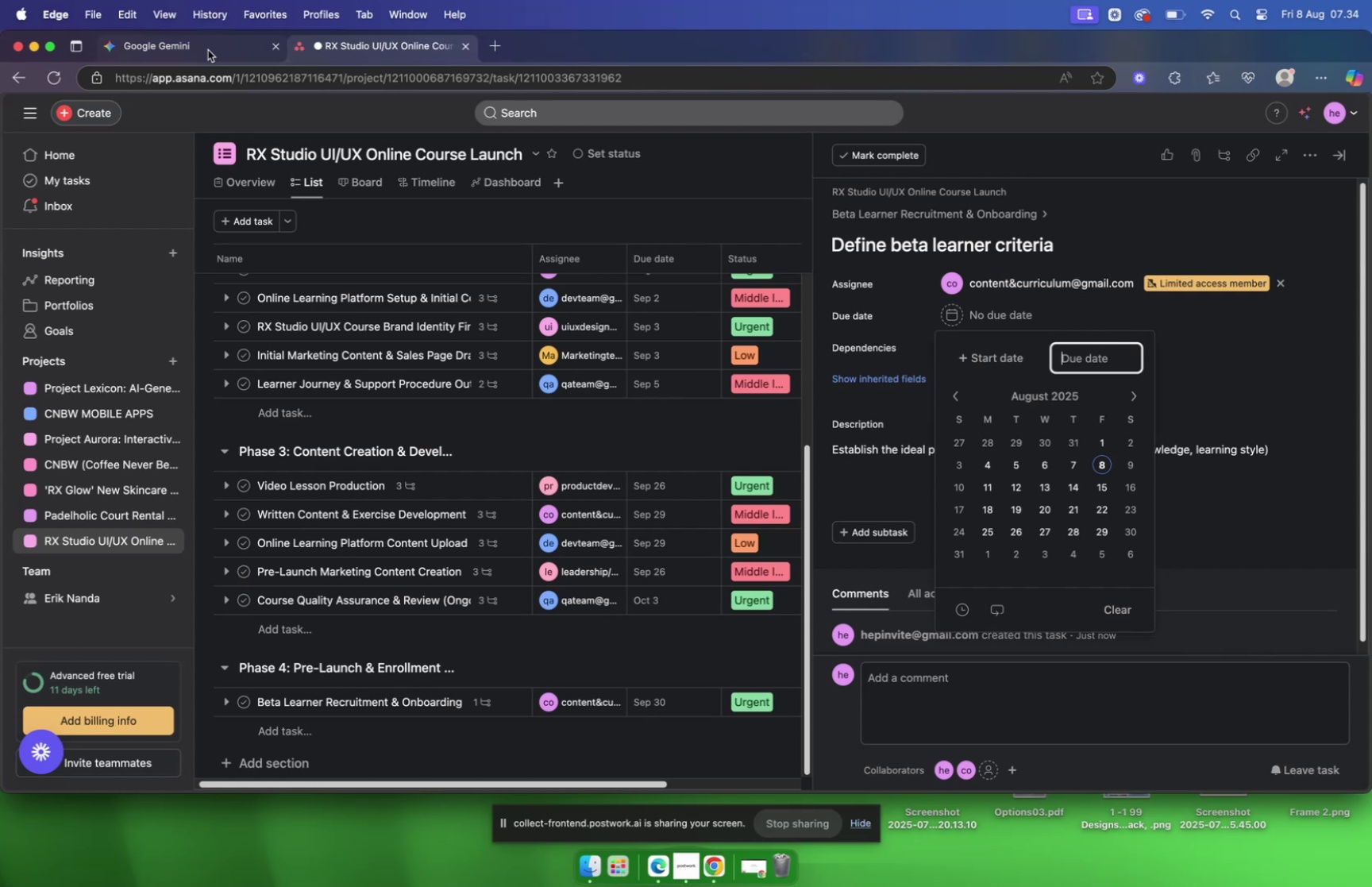 
left_click([1139, 396])
 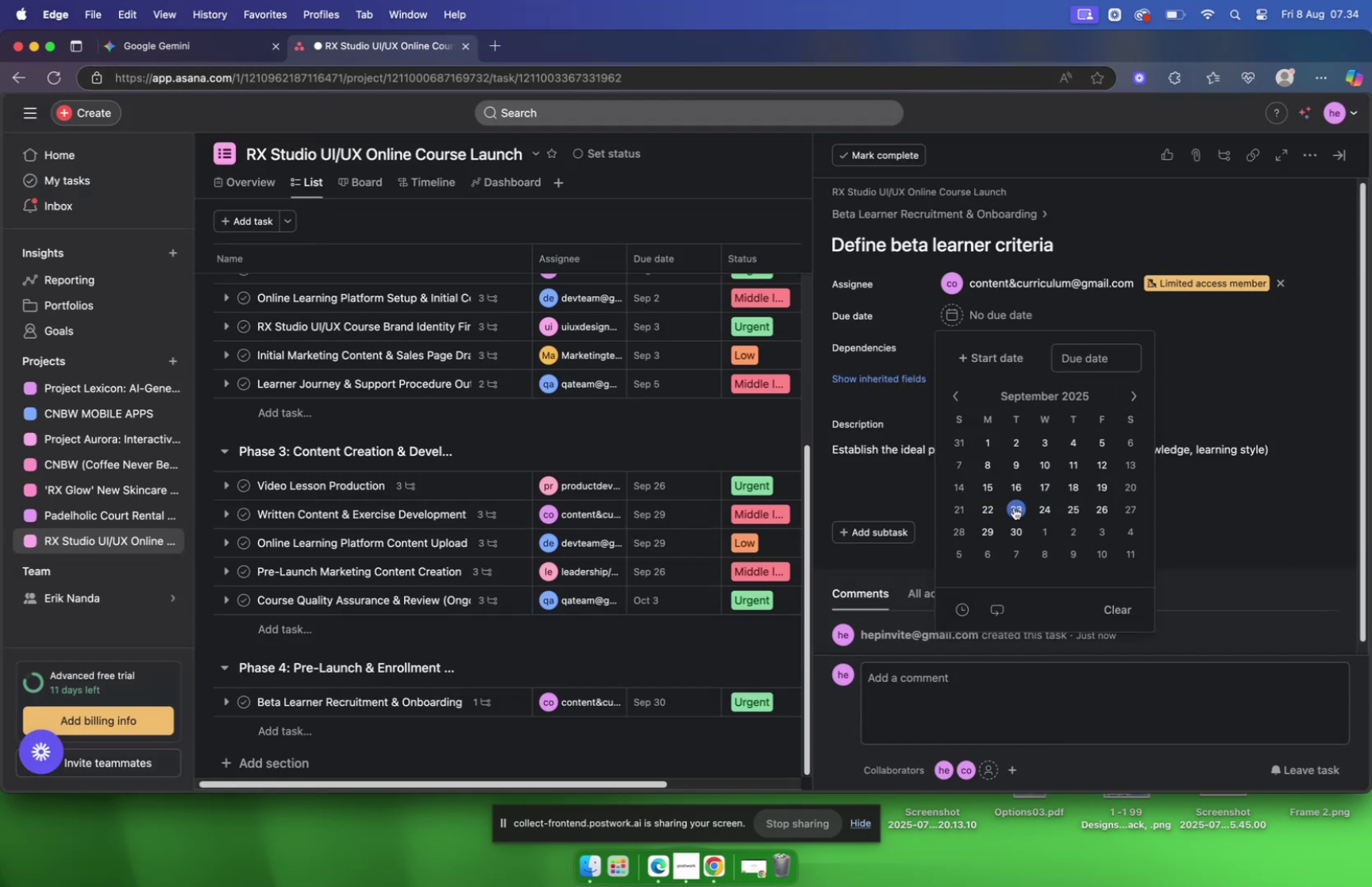 
left_click([992, 507])
 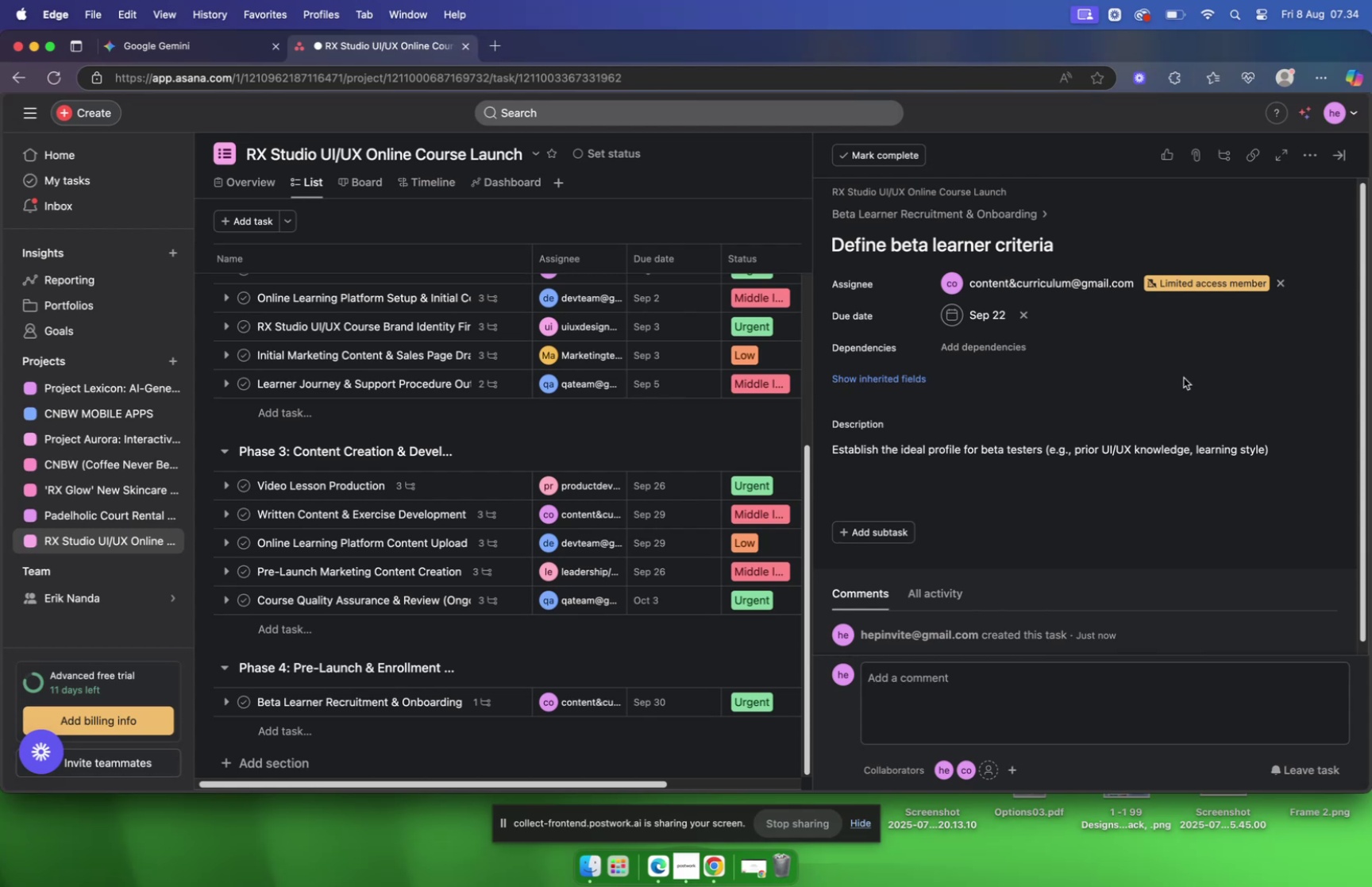 
left_click([1343, 160])
 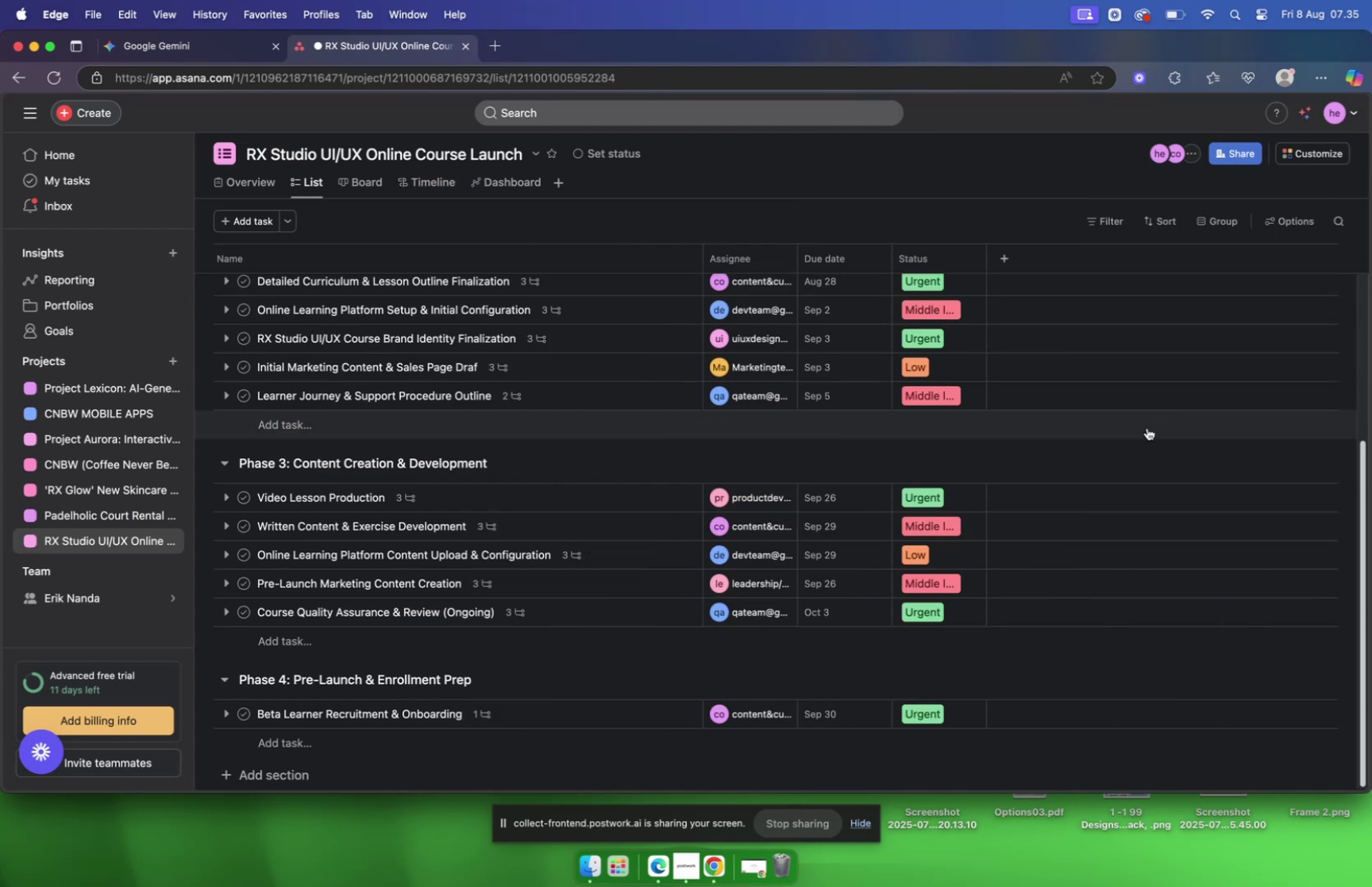 
scroll: coordinate [1154, 464], scroll_direction: down, amount: 9.0
 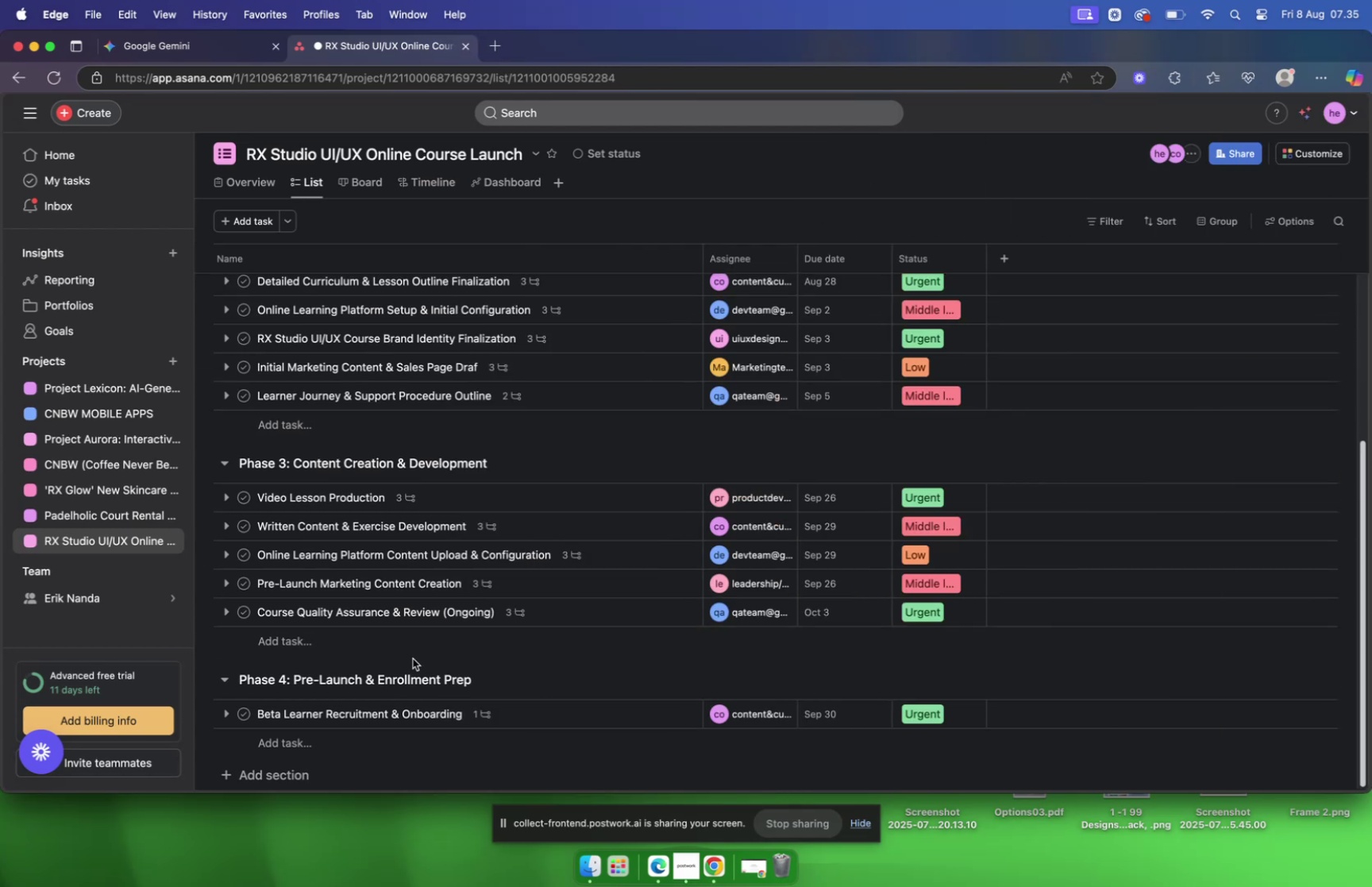 
mouse_move([291, 725])
 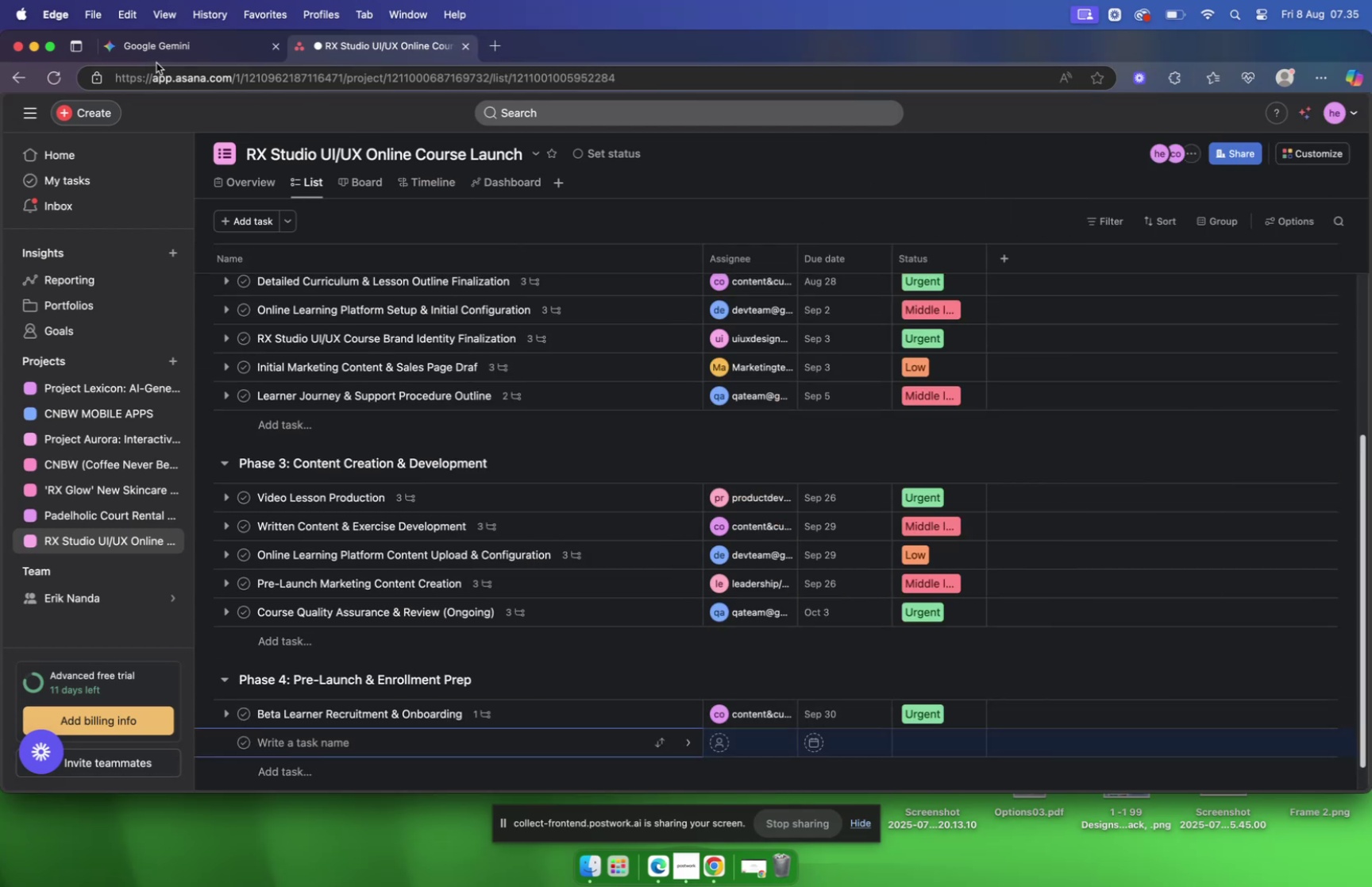 
left_click([167, 50])
 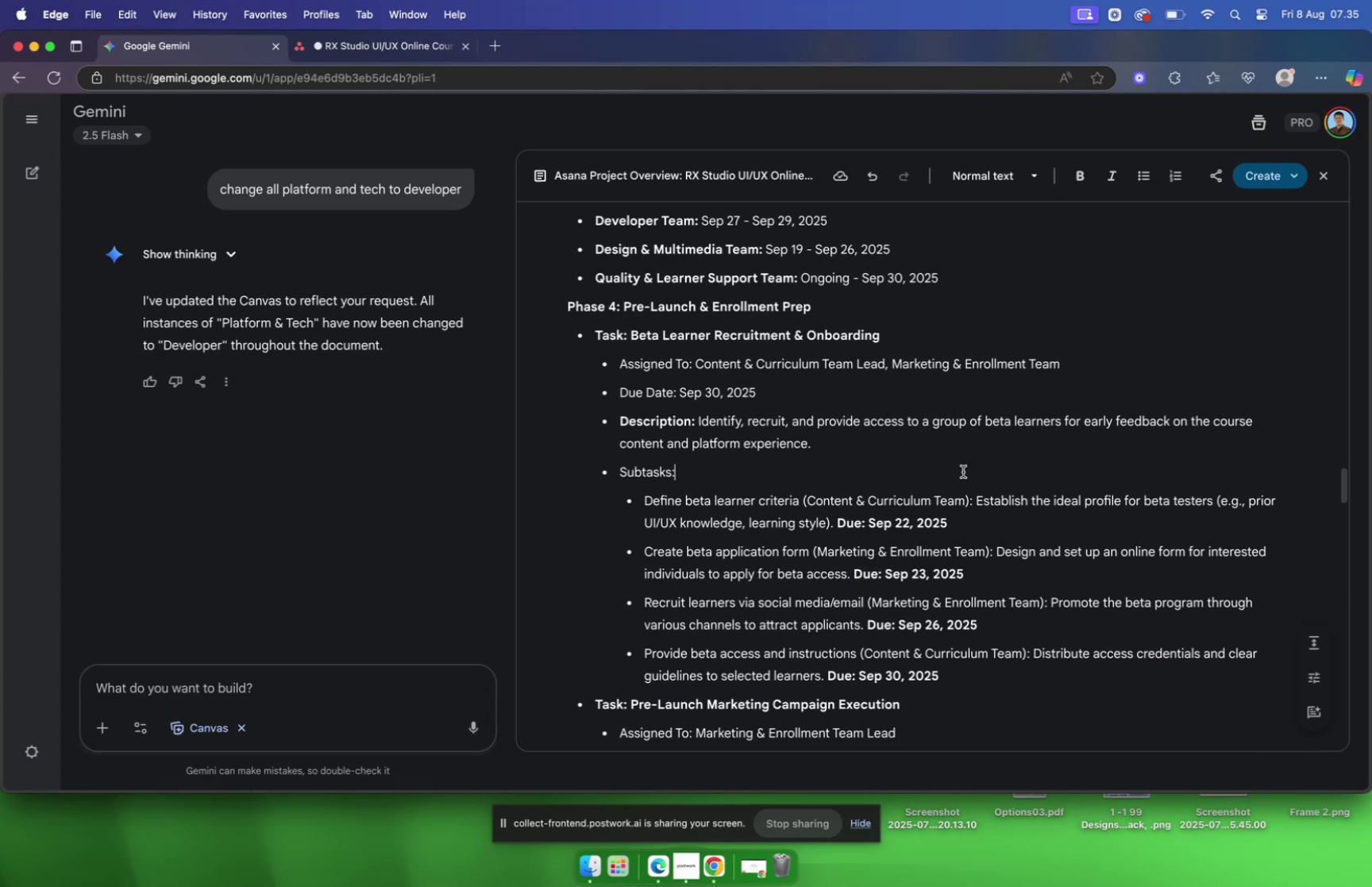 
scroll: coordinate [961, 469], scroll_direction: down, amount: 1.0
 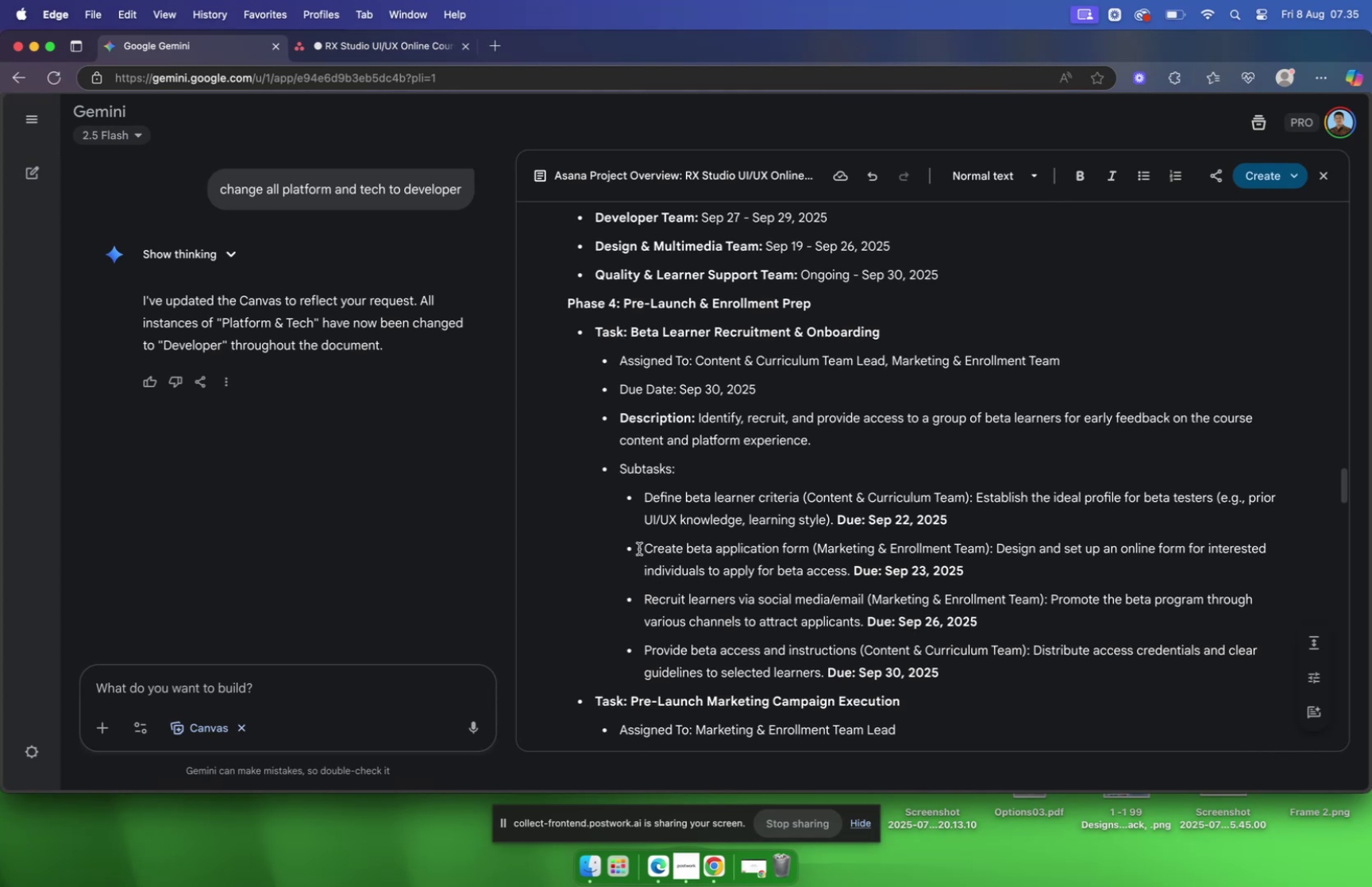 
left_click_drag(start_coordinate=[644, 549], to_coordinate=[990, 552])
 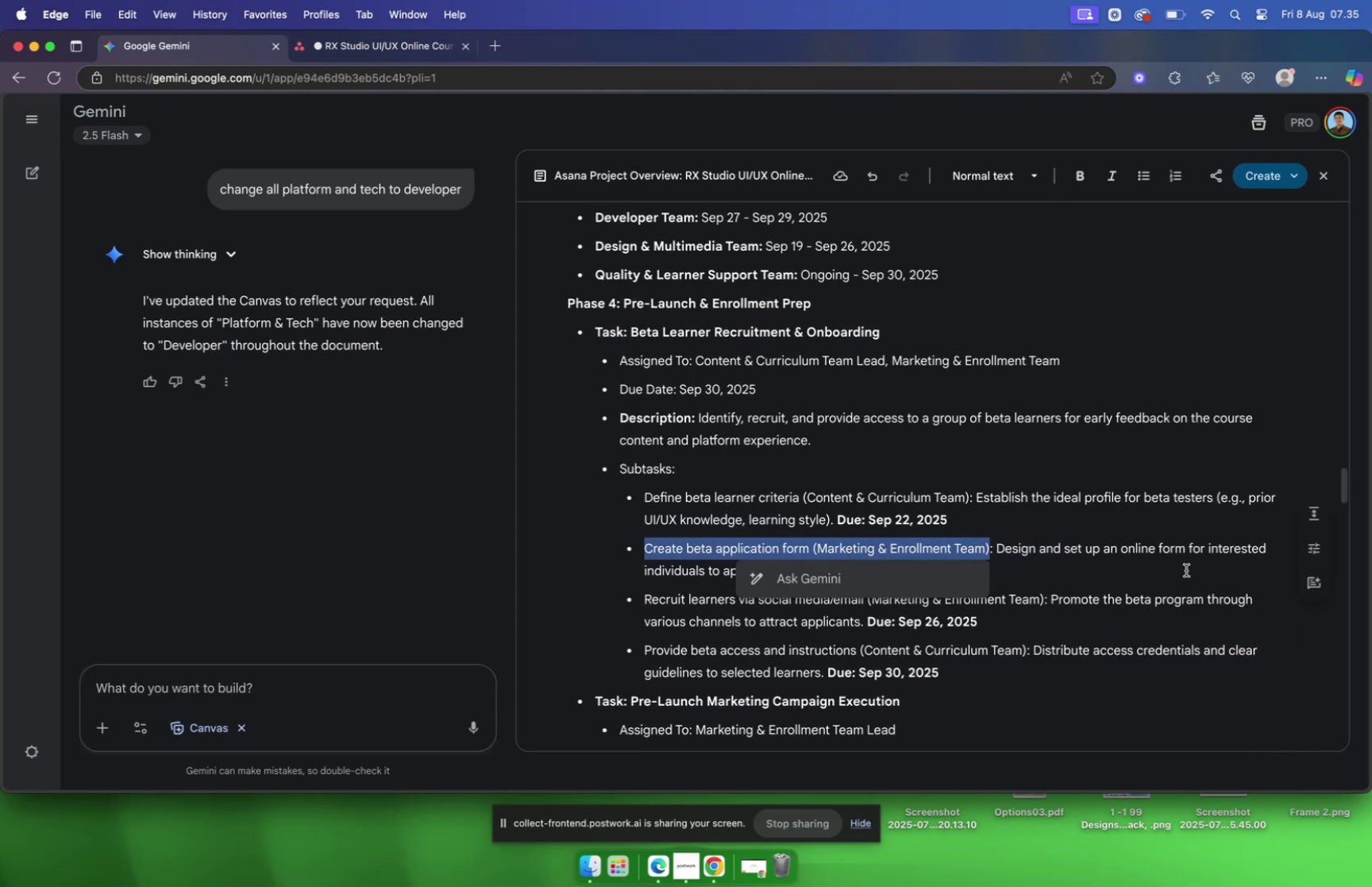 
key(Meta+C)
 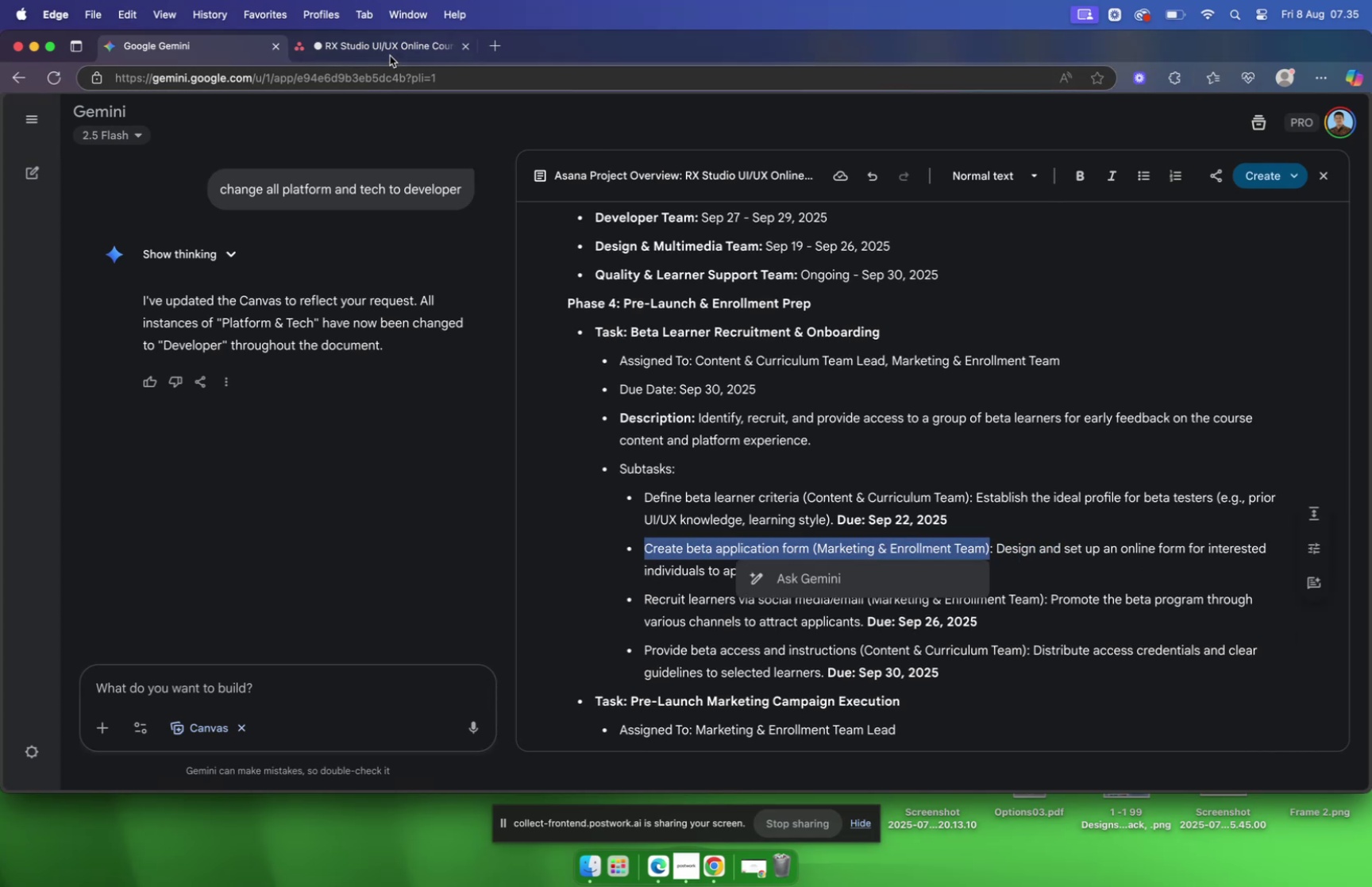 
left_click([385, 46])
 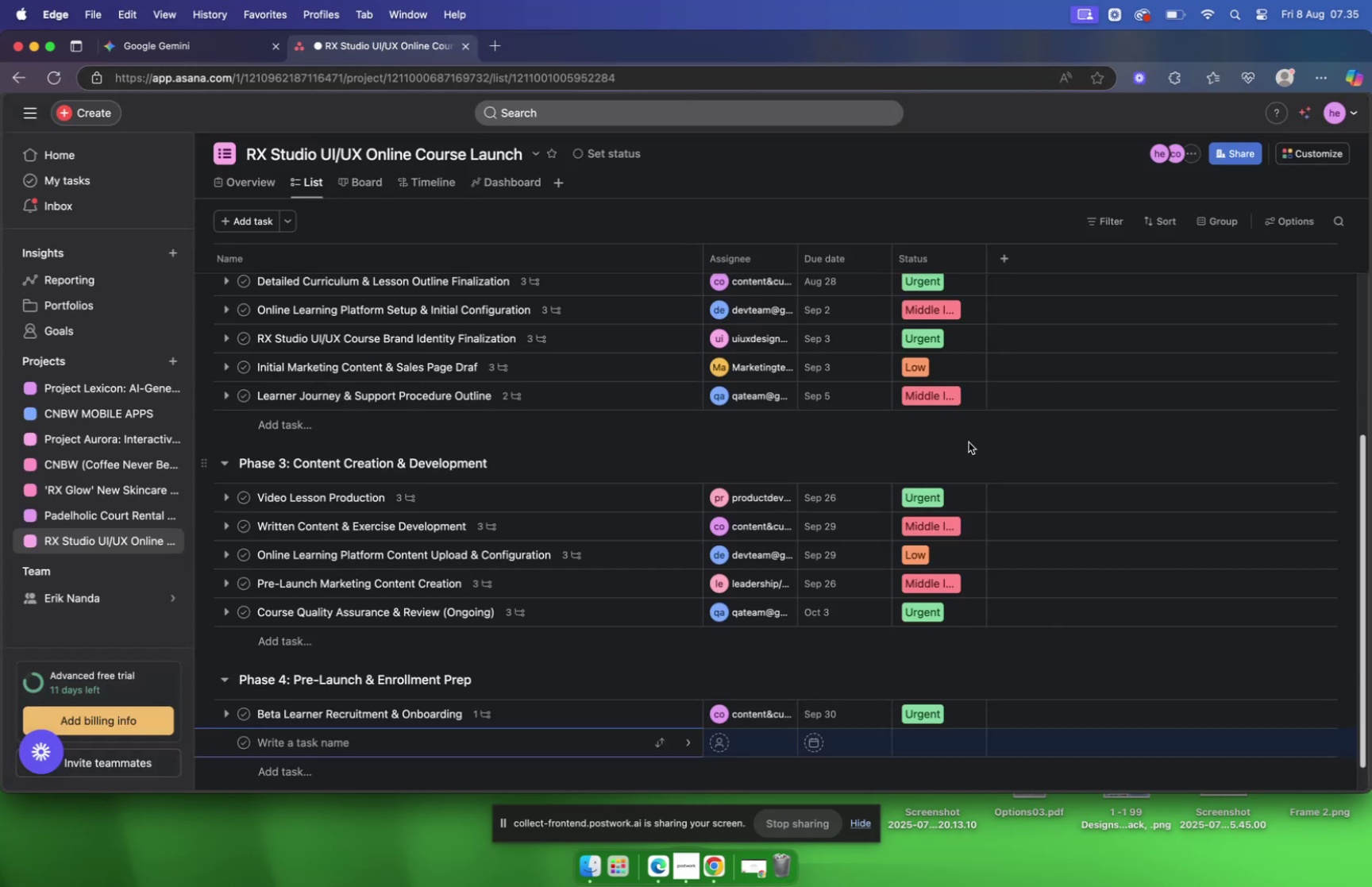 
scroll: coordinate [955, 451], scroll_direction: down, amount: 8.0
 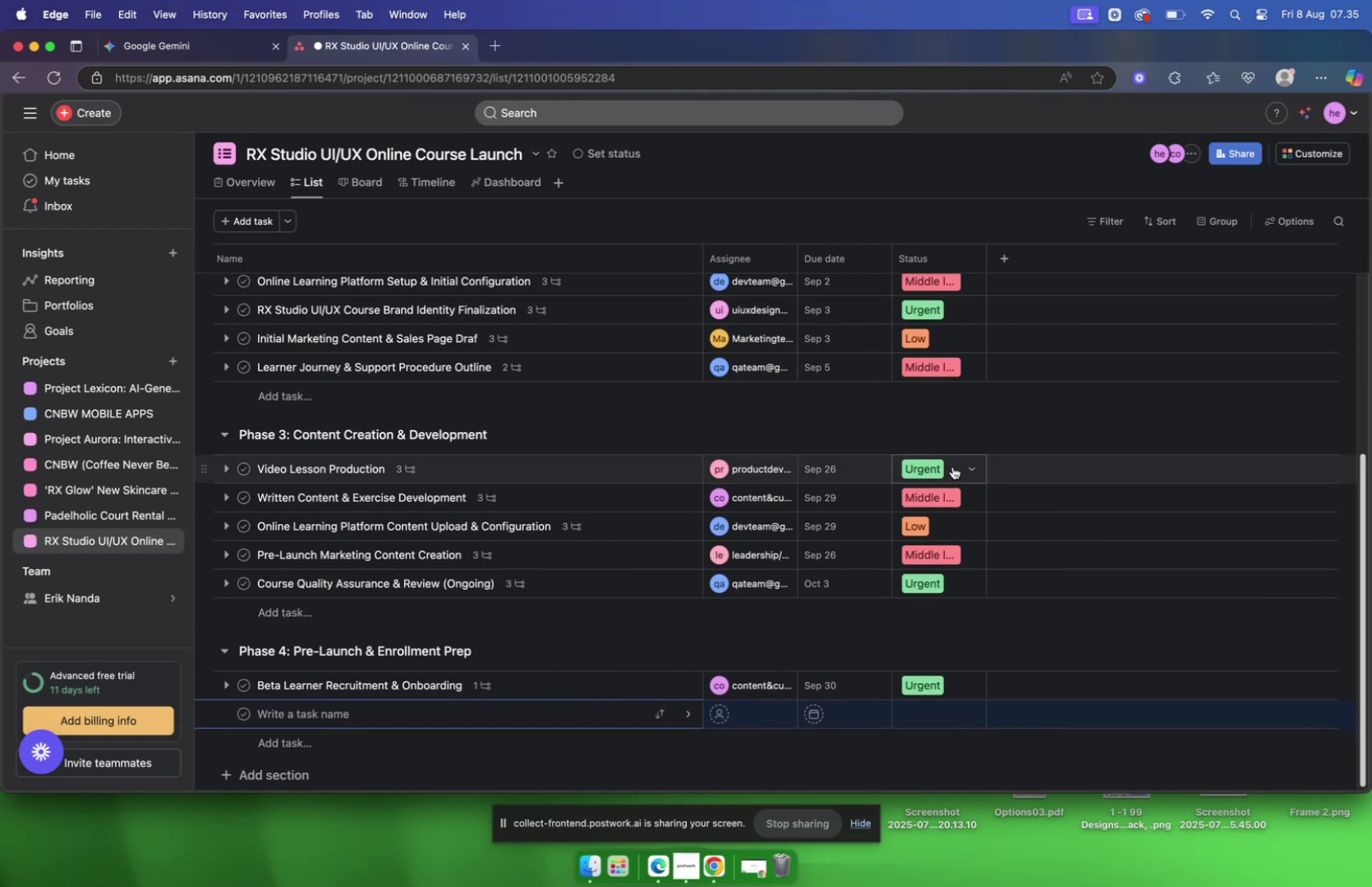 
key(Meta+V)
 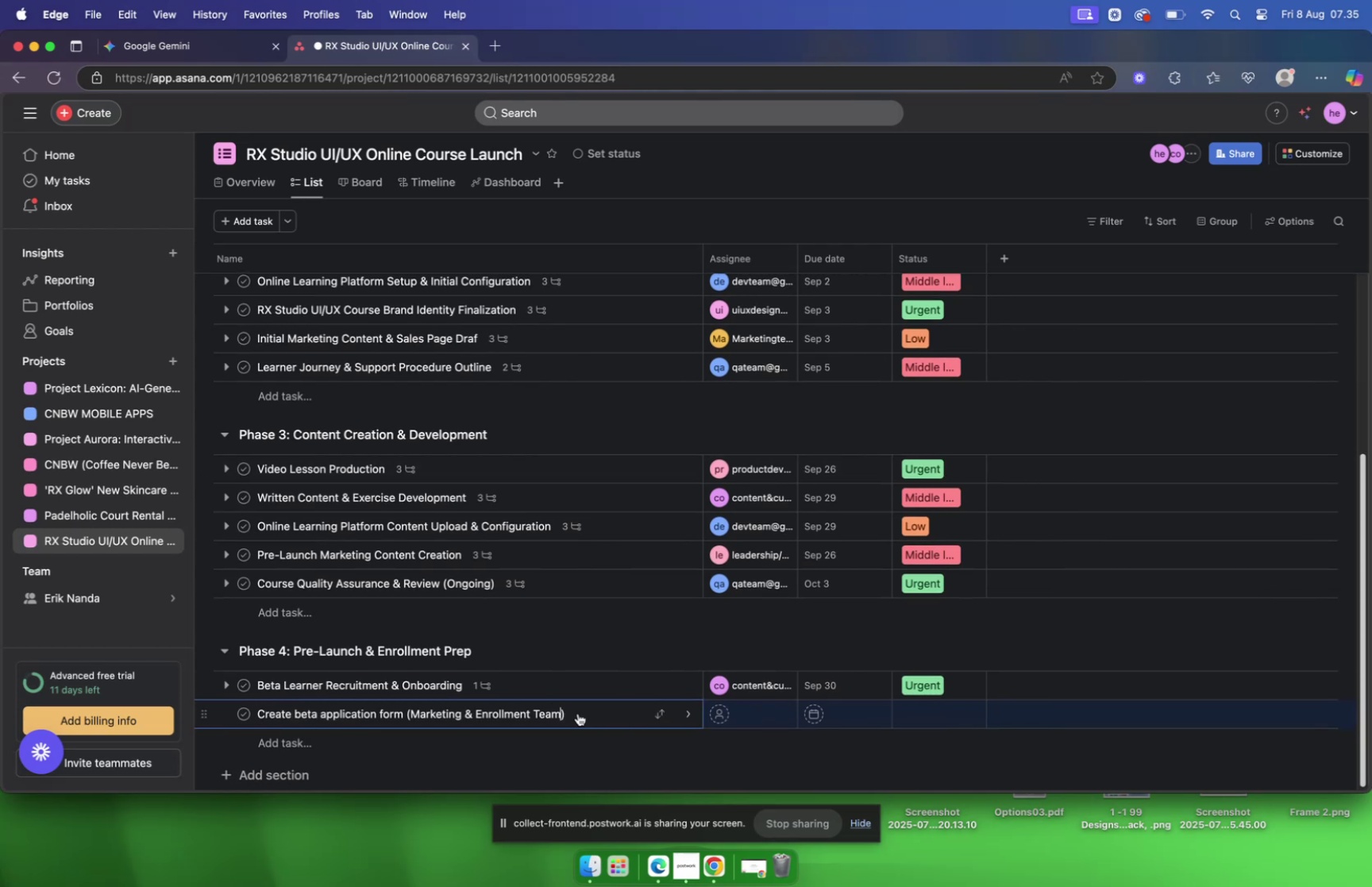 
left_click_drag(start_coordinate=[565, 712], to_coordinate=[404, 717])
 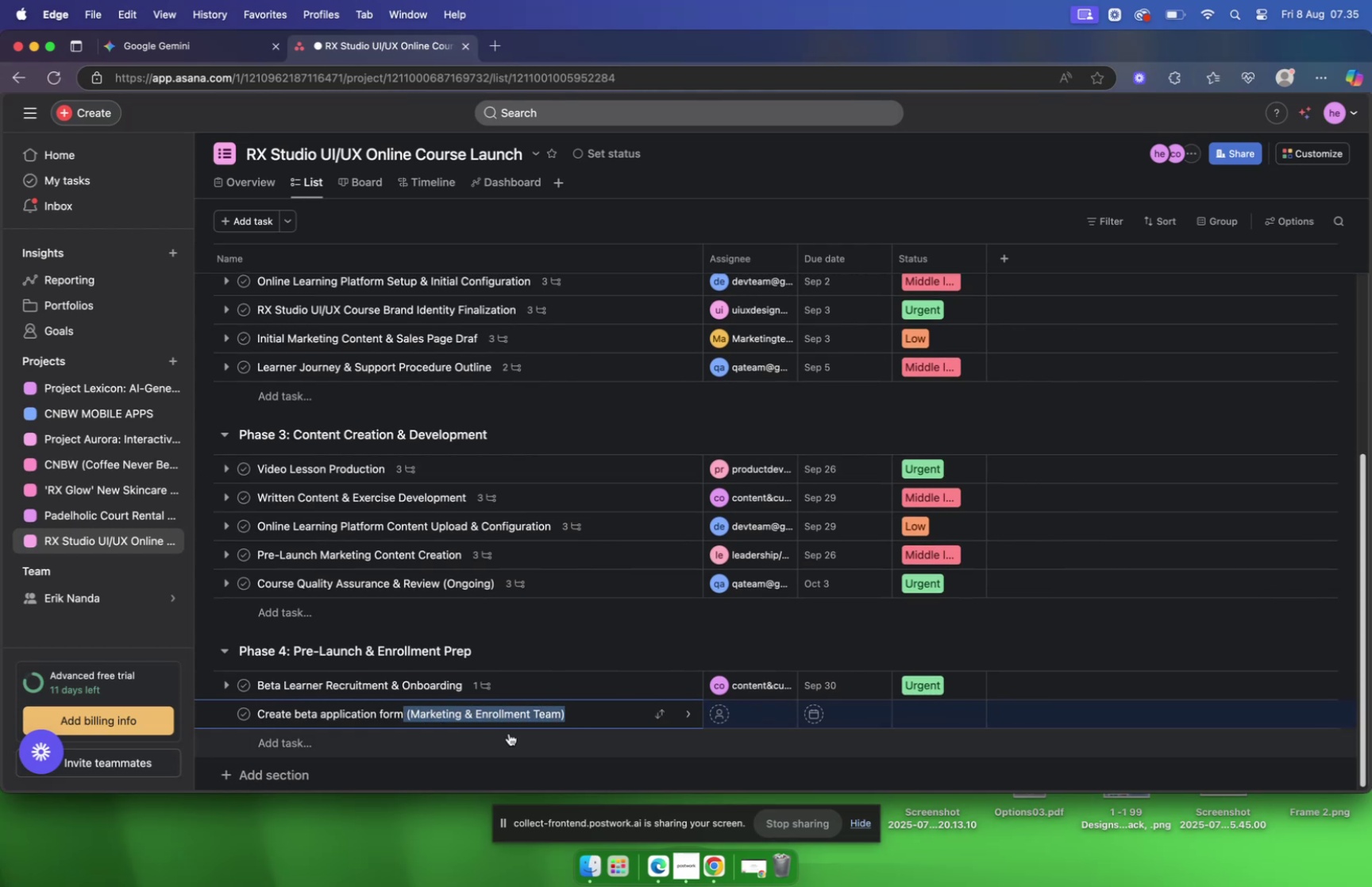 
key(Meta+Z)
 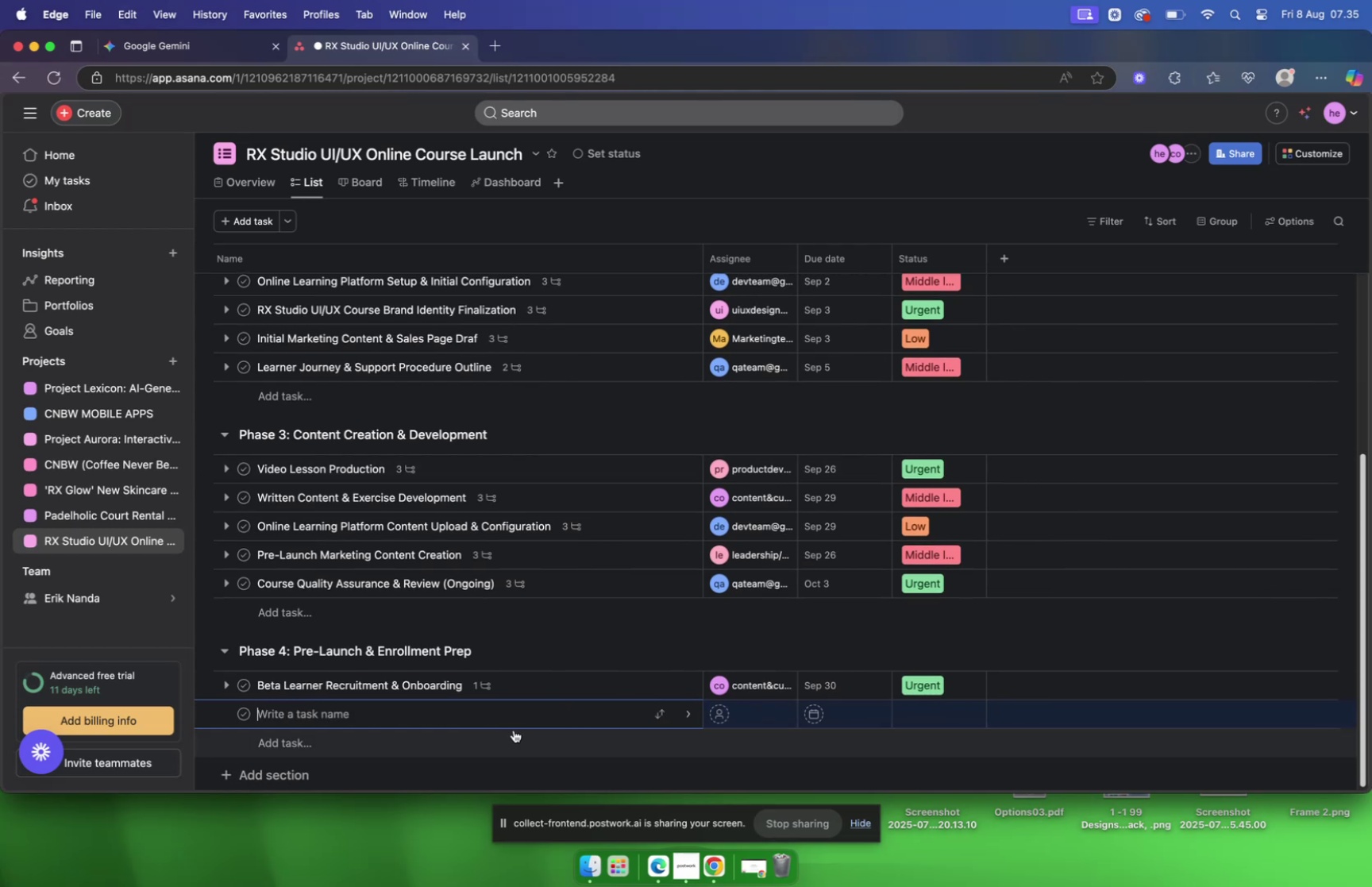 
key(Meta+Z)
 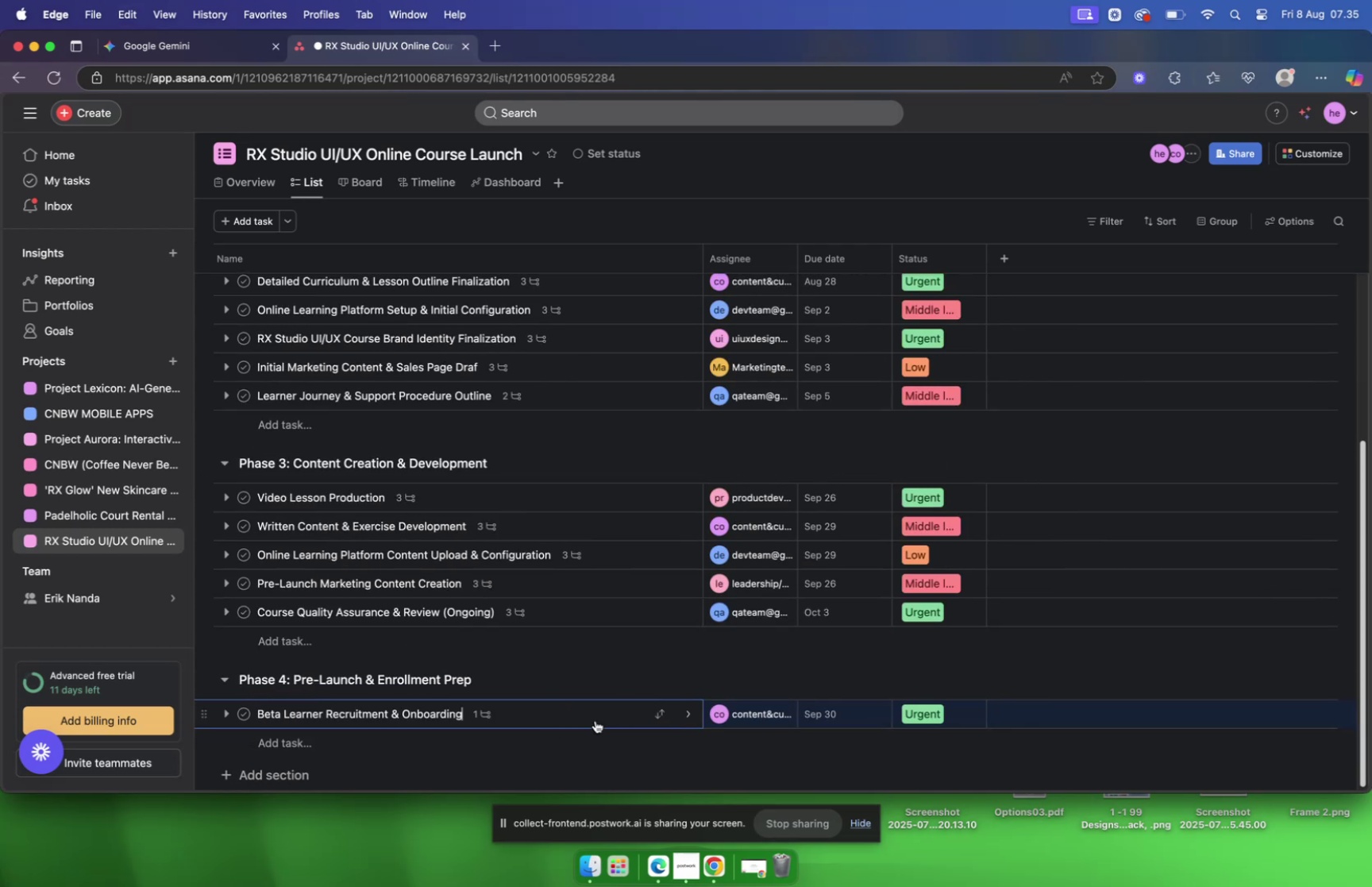 
left_click([565, 718])
 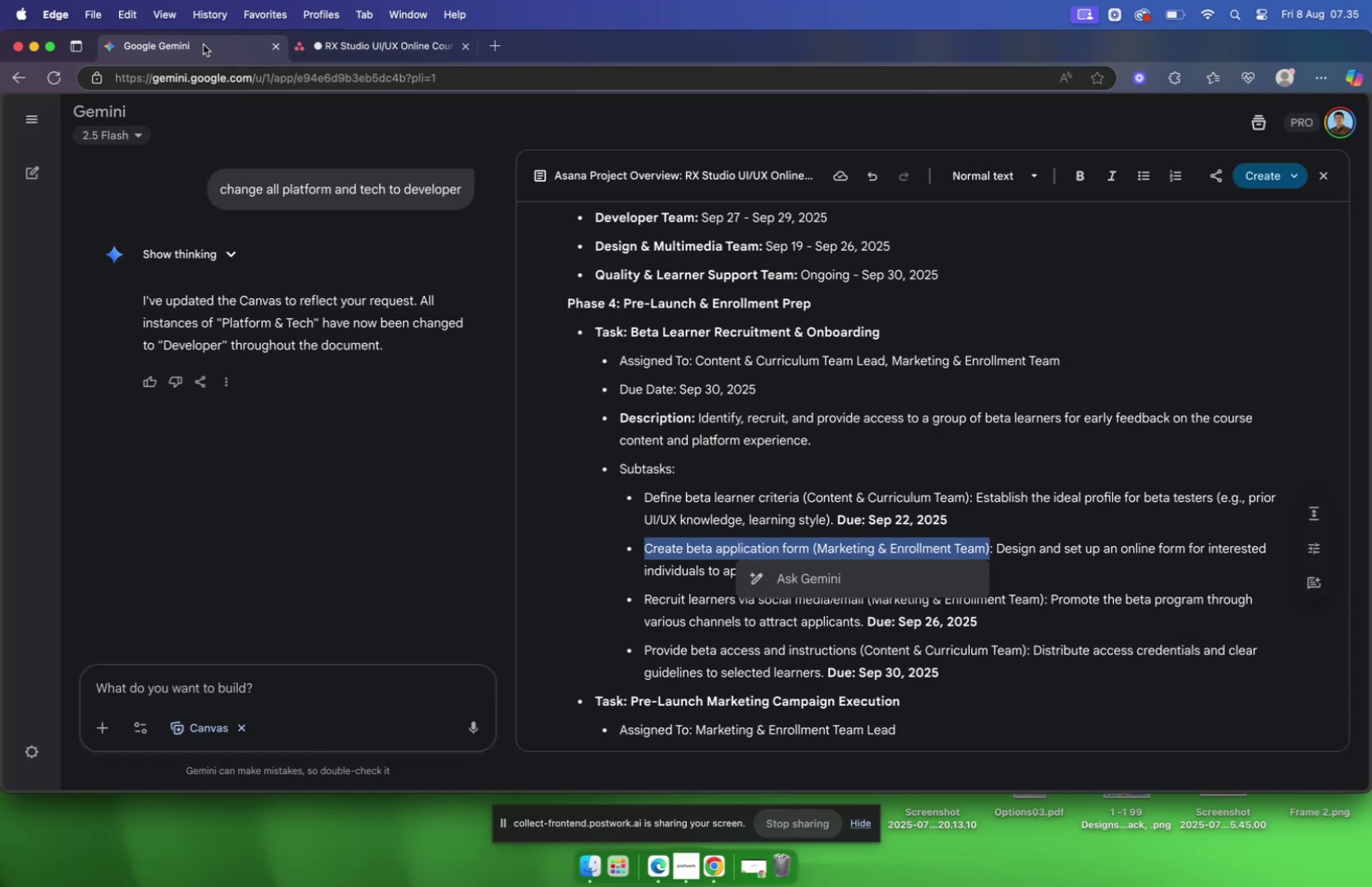 
key(Meta+C)
 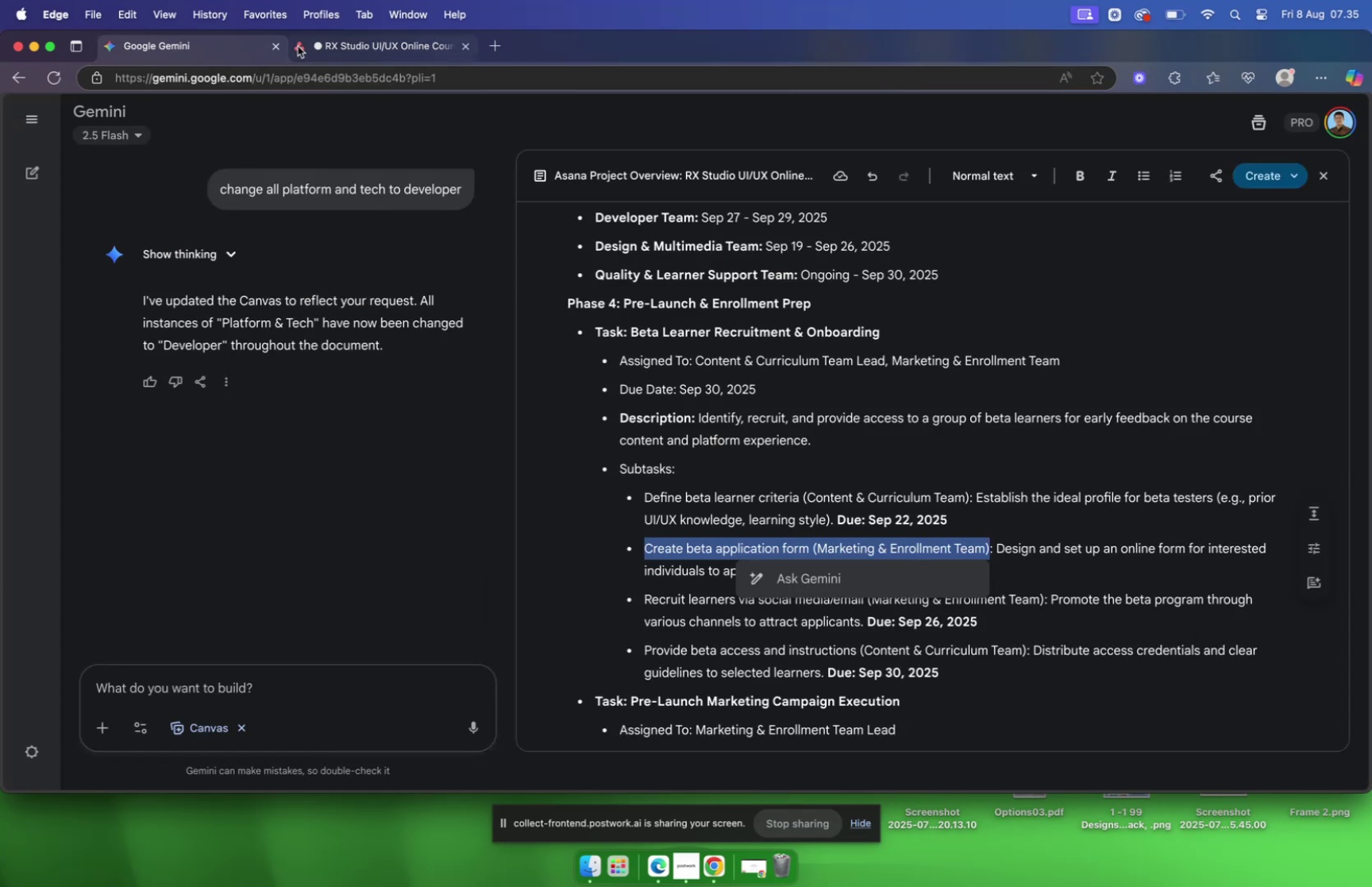 
left_click([342, 46])
 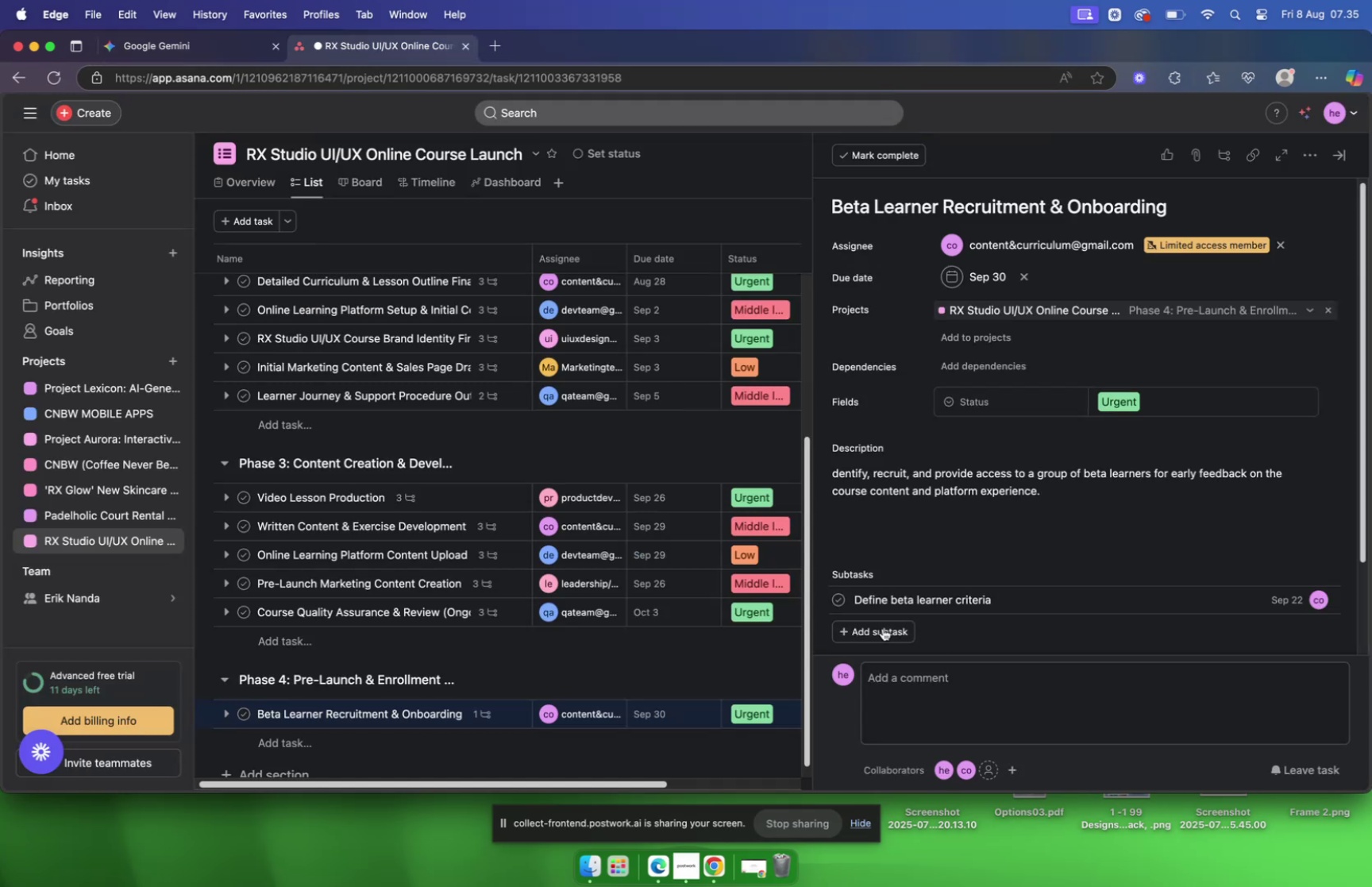 
left_click([873, 627])
 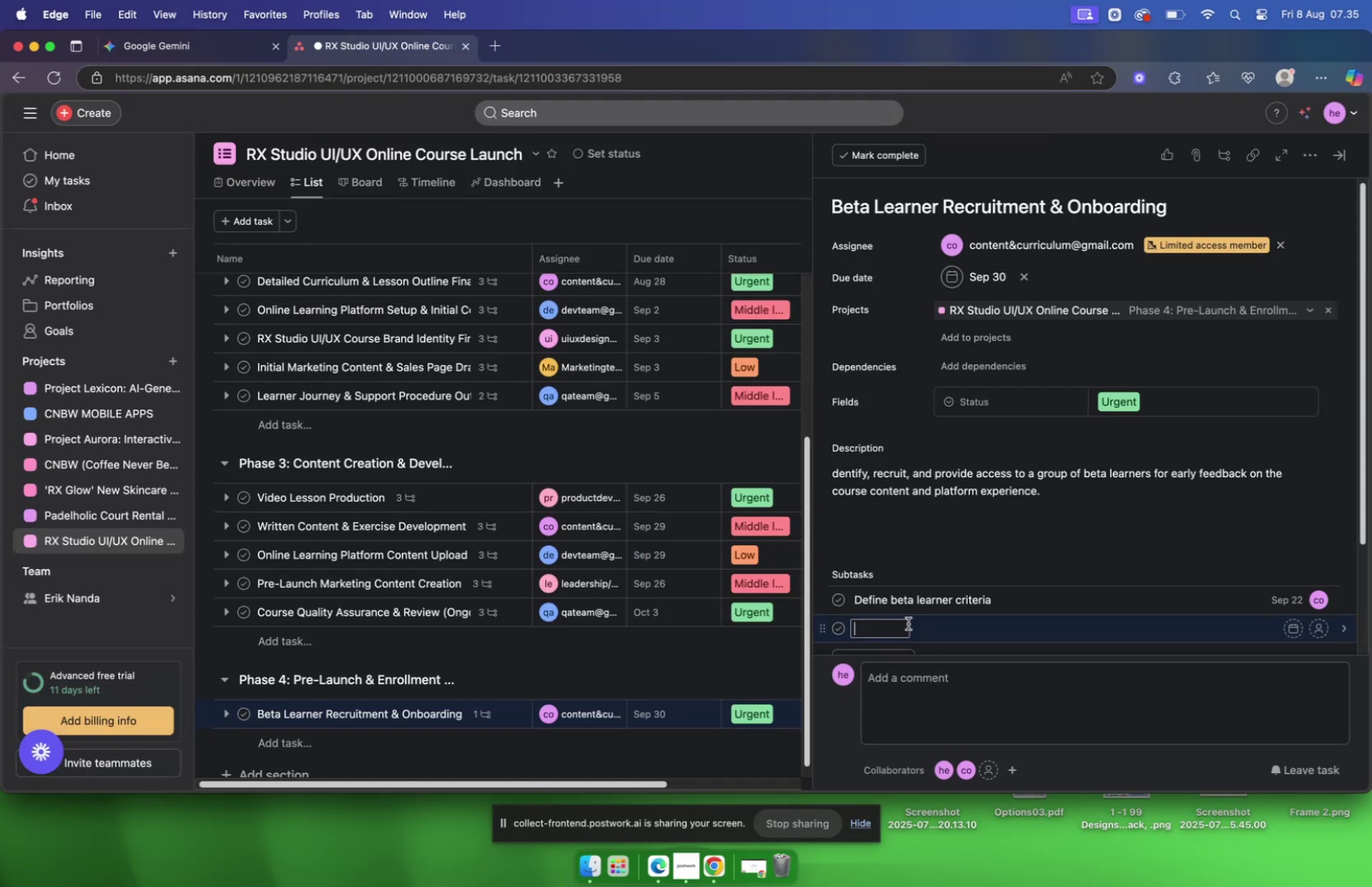 
key(Meta+V)
 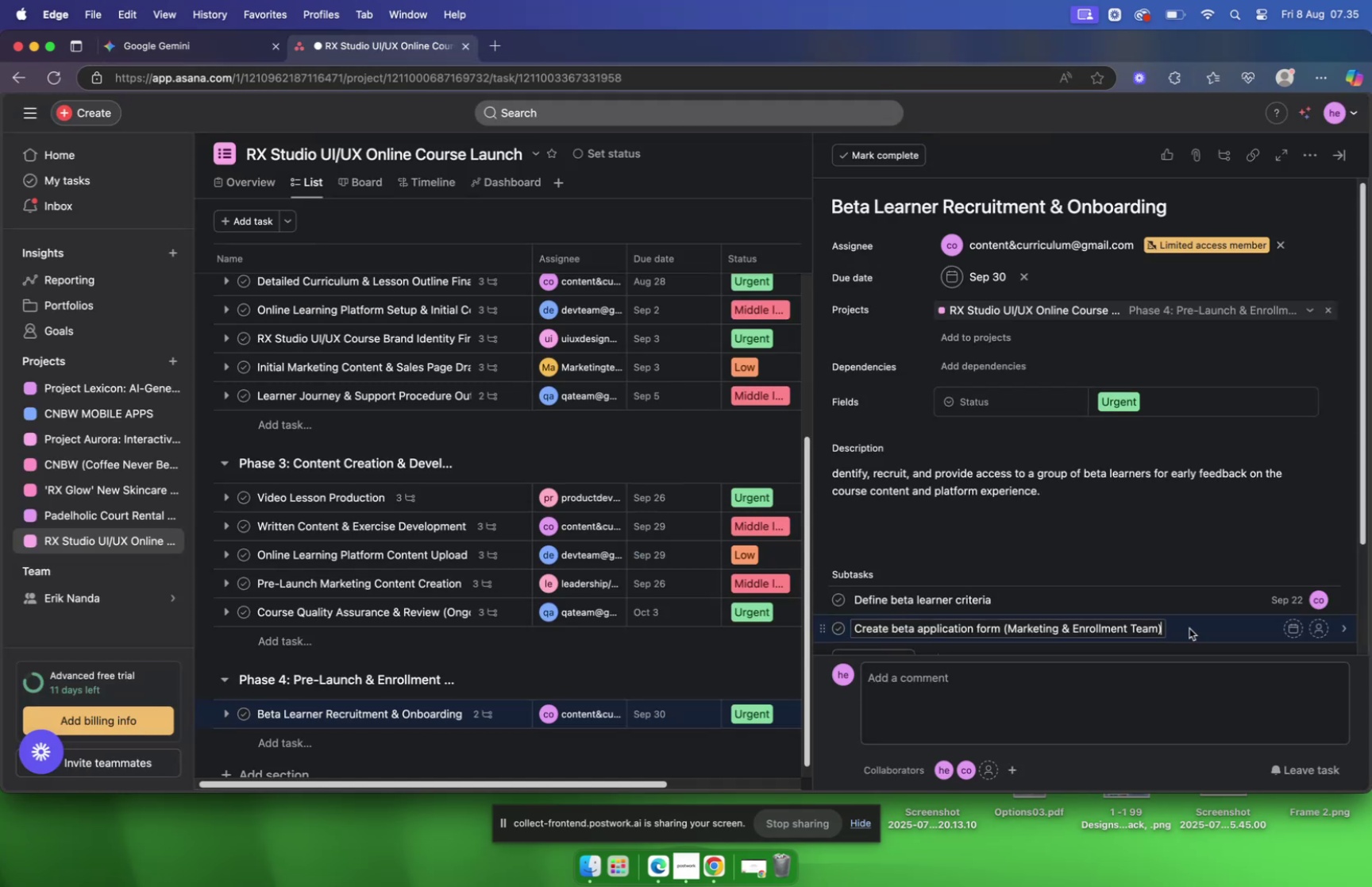 
mouse_move([1274, 608])
 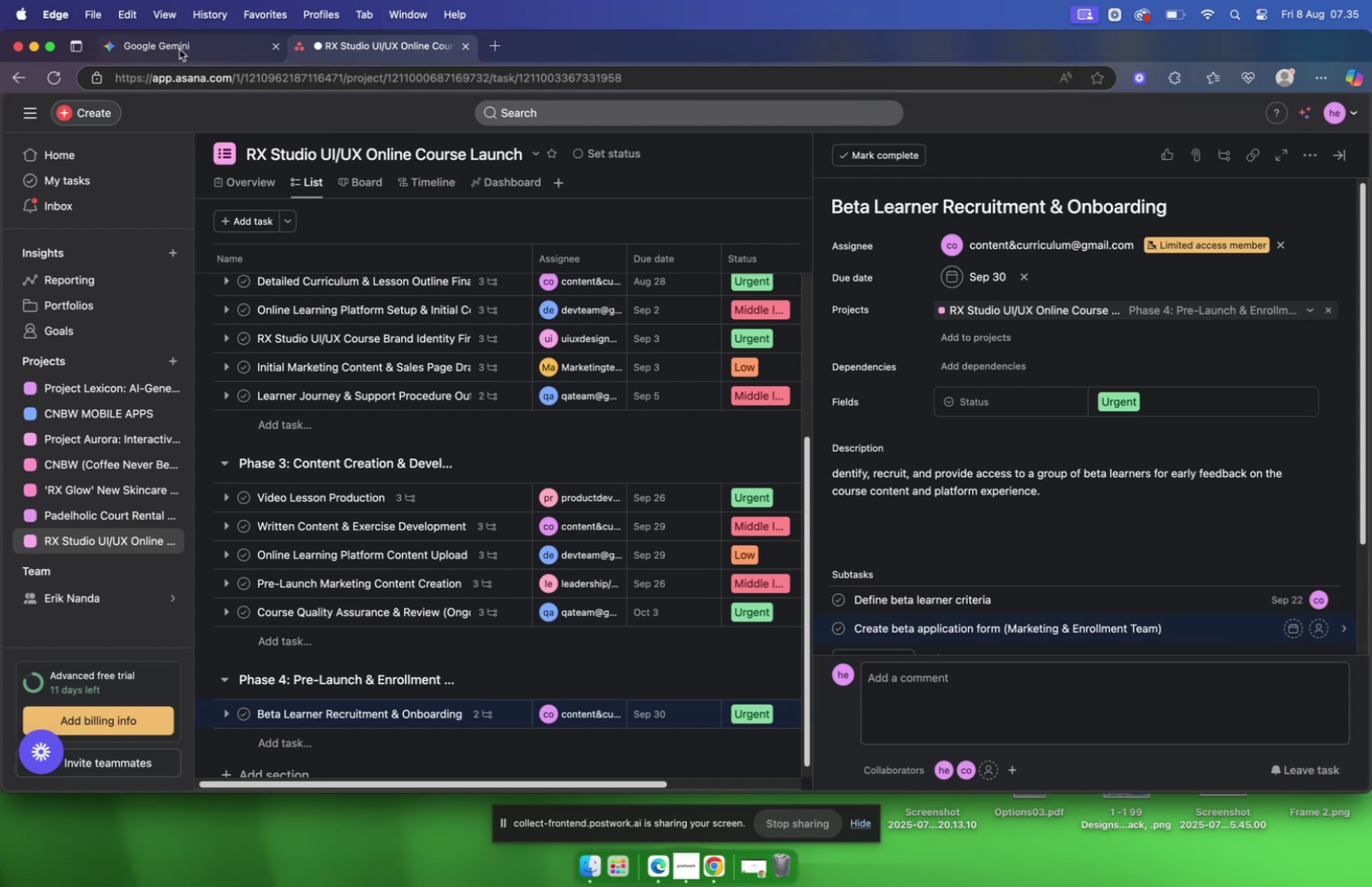 
left_click([180, 49])
 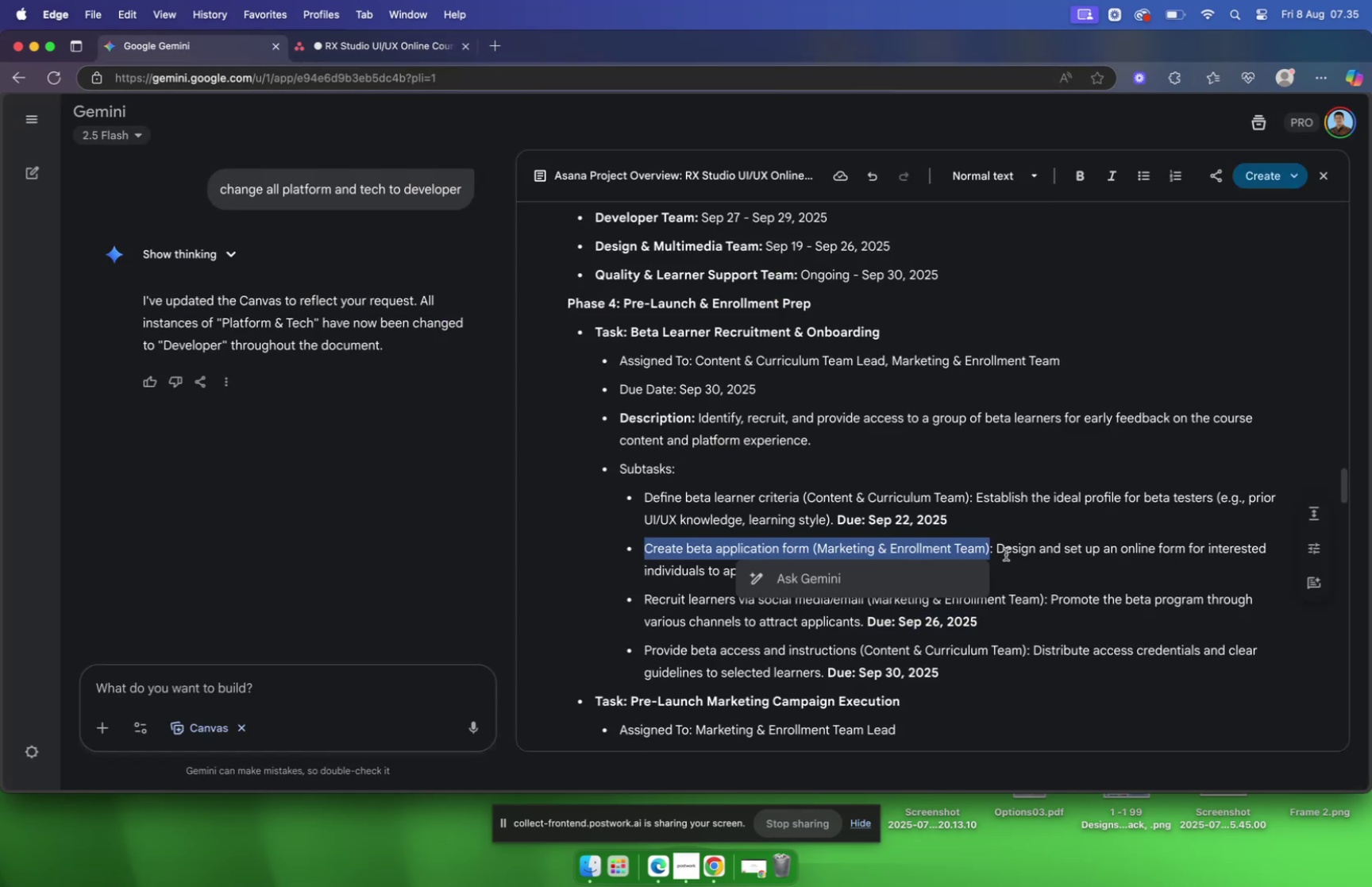 
left_click([1000, 550])
 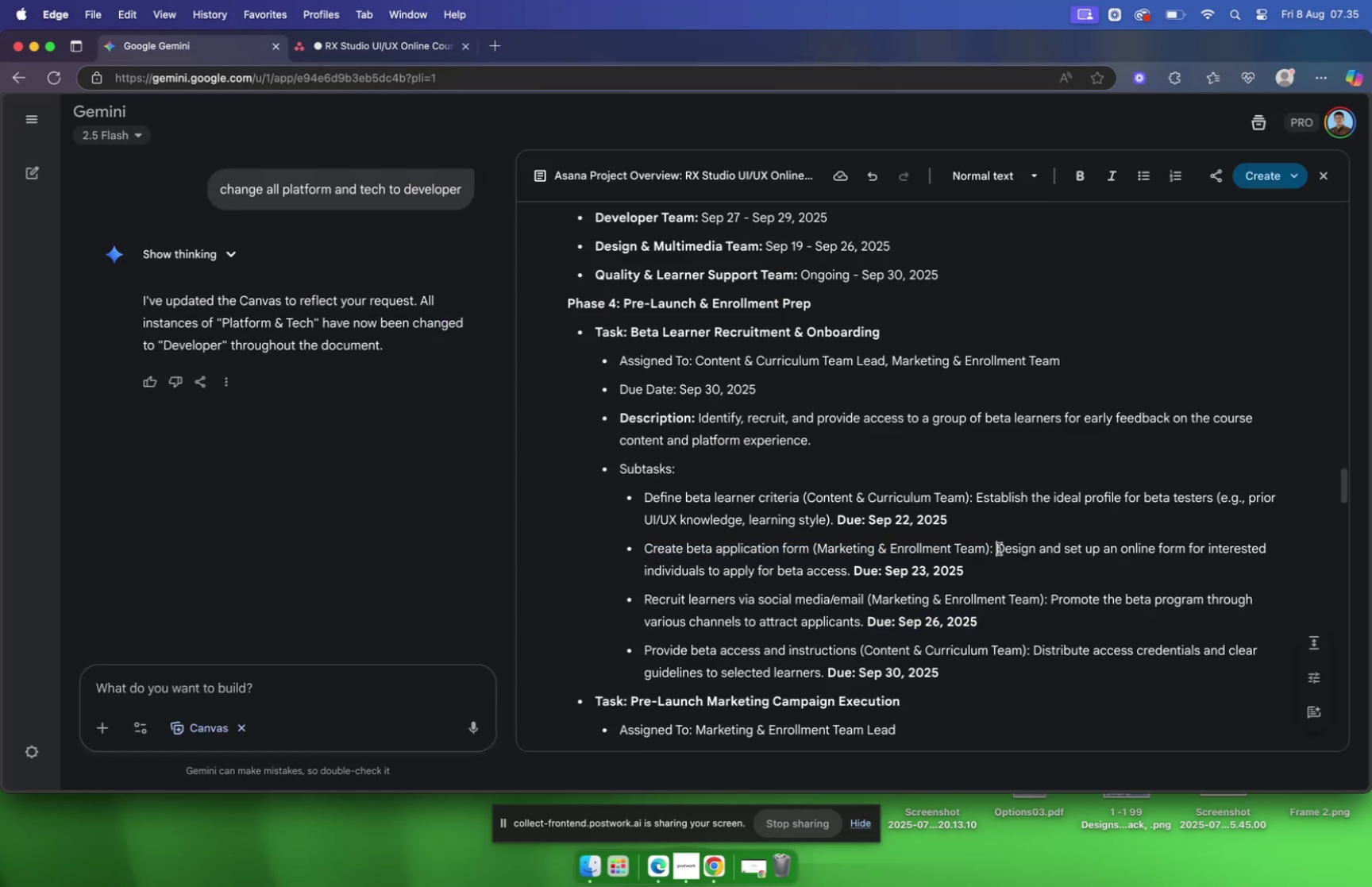 
left_click_drag(start_coordinate=[1000, 548], to_coordinate=[850, 572])
 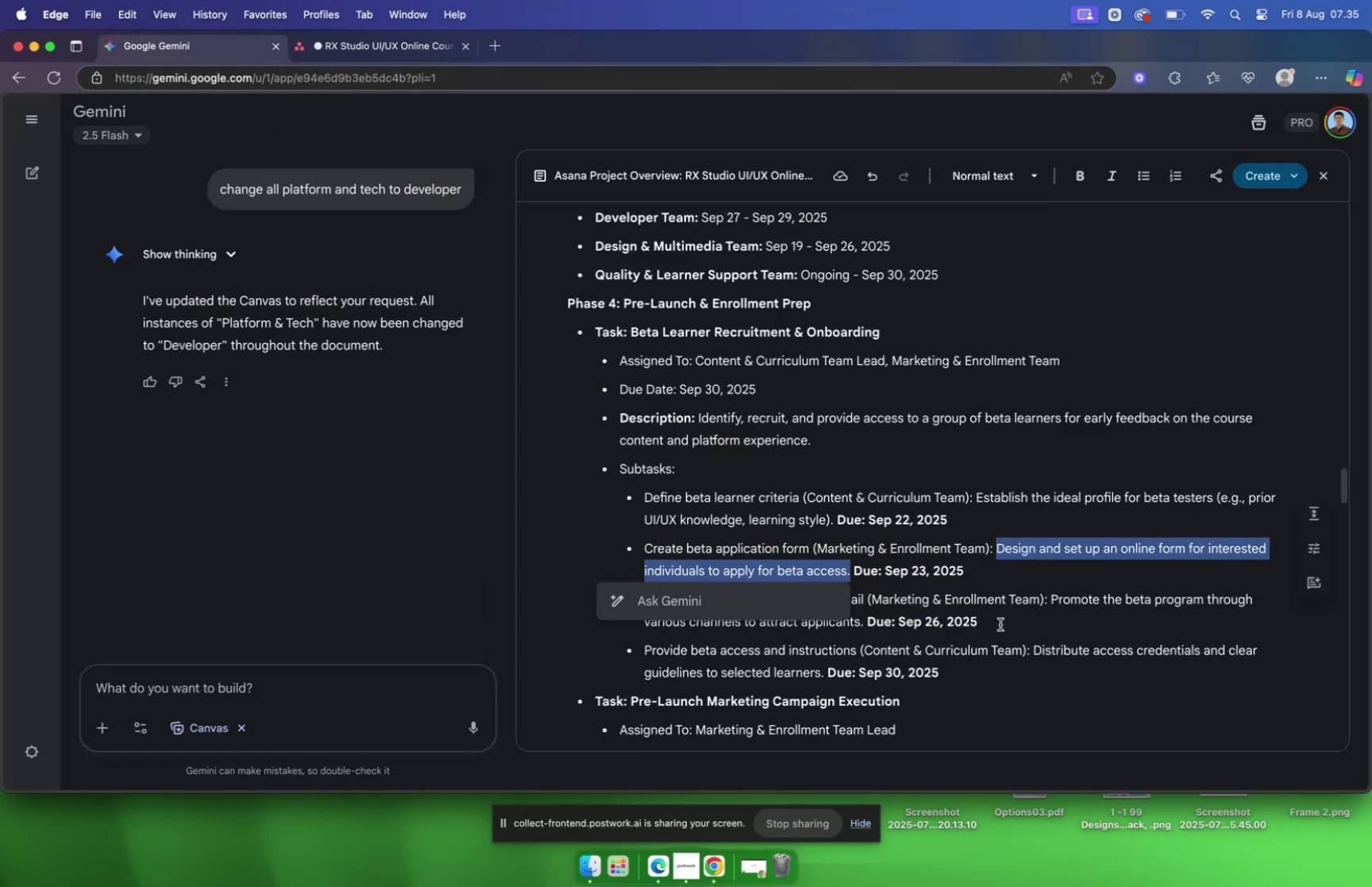 
key(Meta+C)
 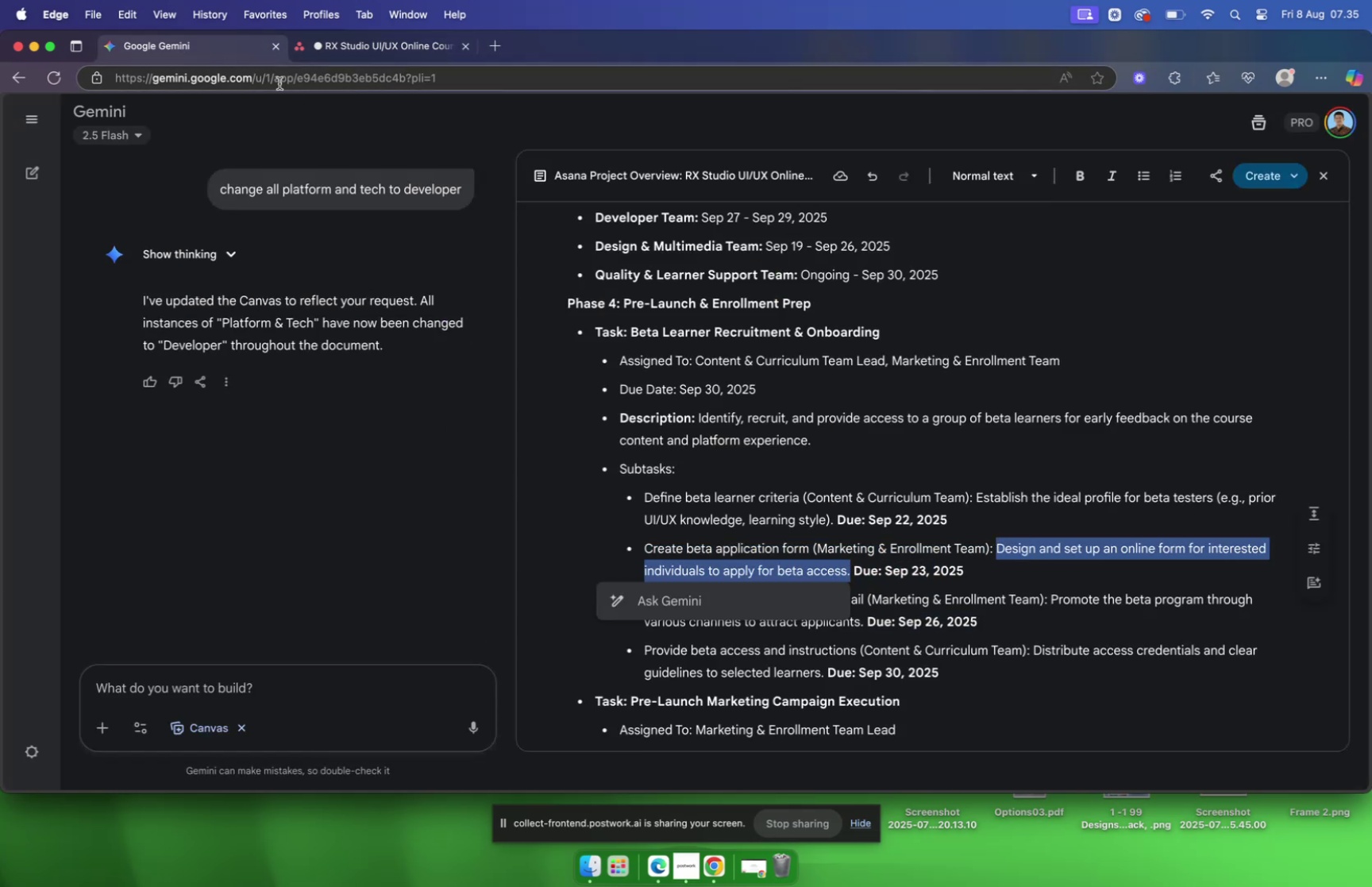 
left_click([356, 49])
 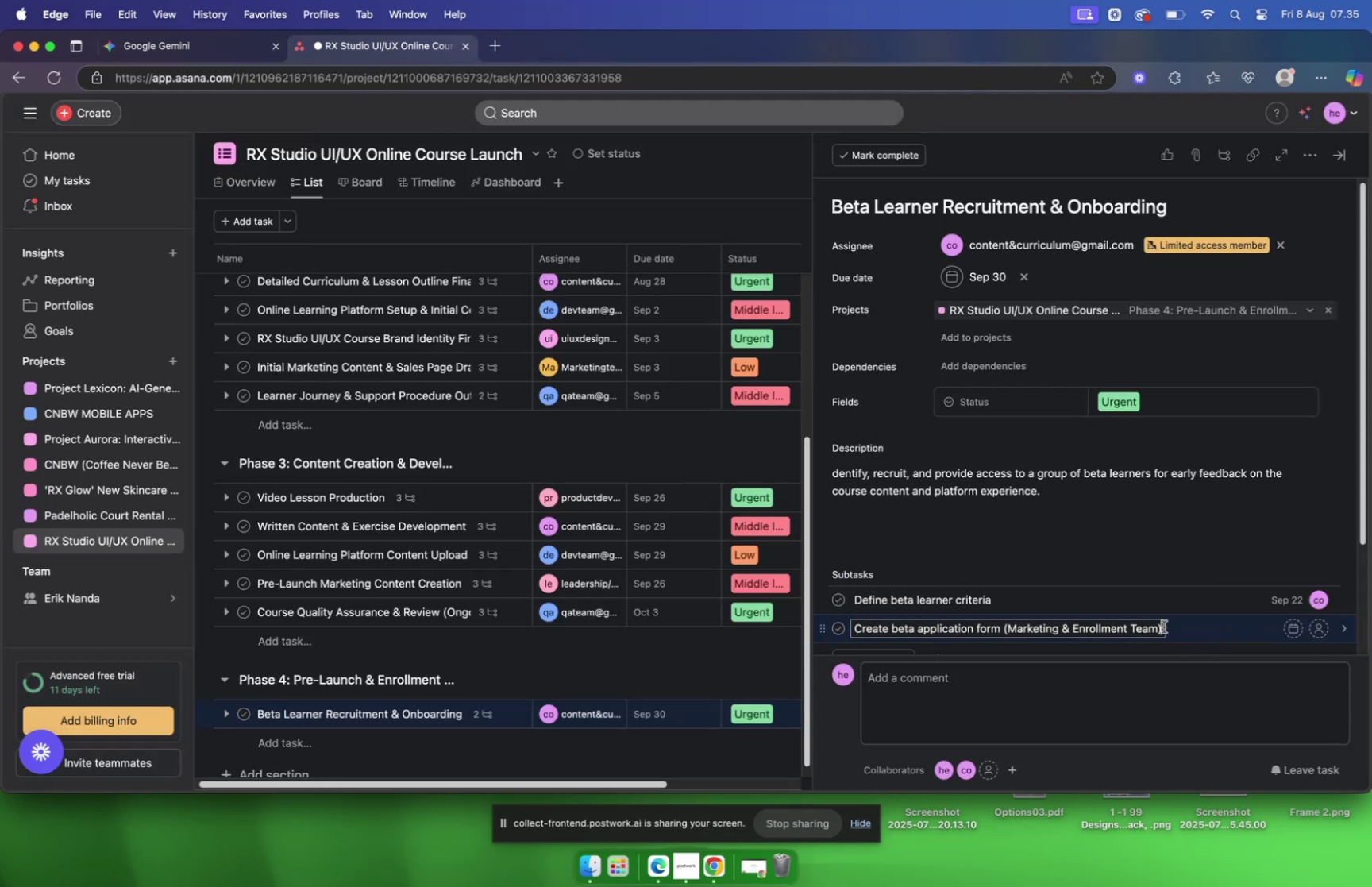 
wait(5.53)
 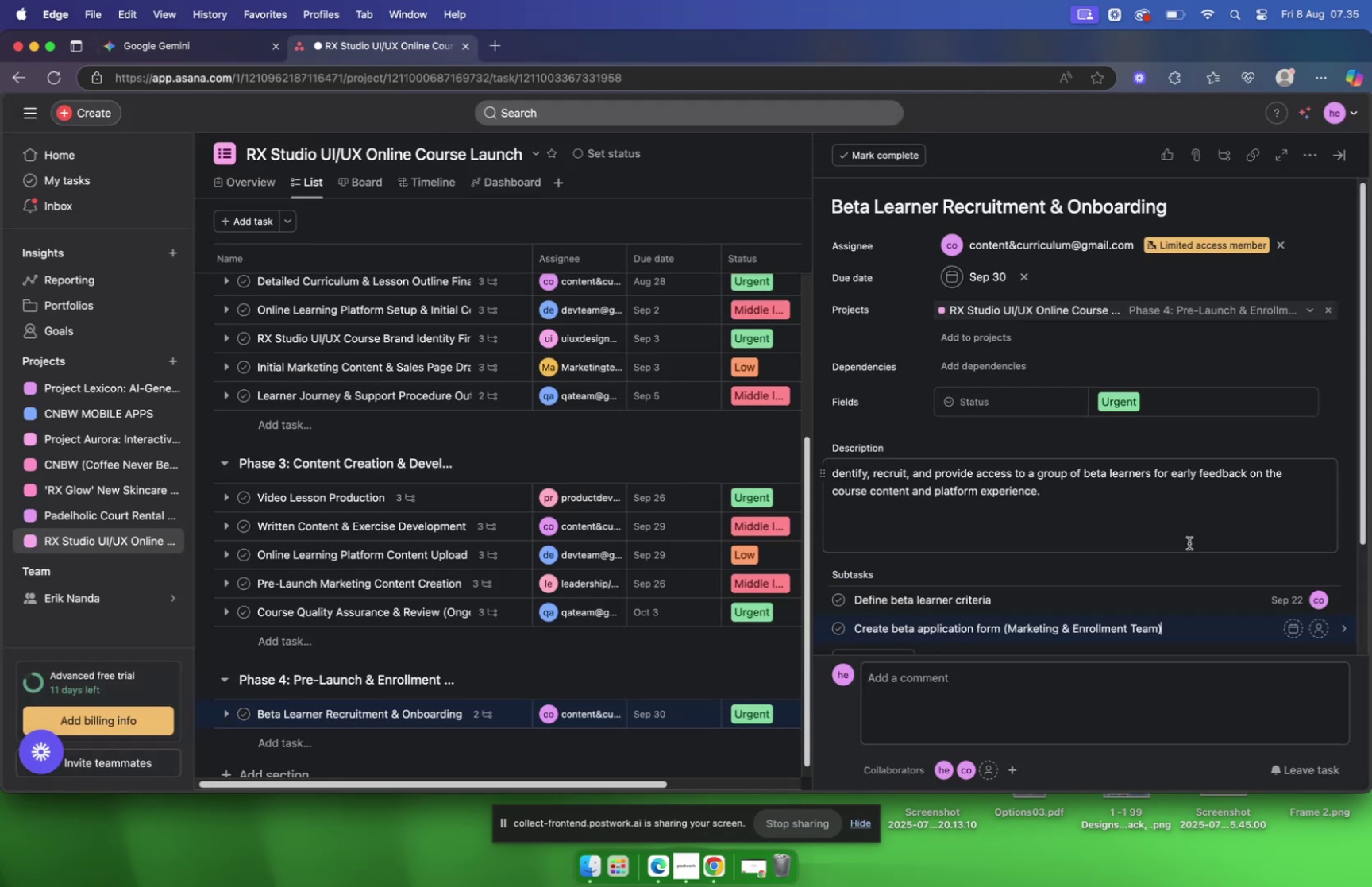 
left_click_drag(start_coordinate=[1159, 626], to_coordinate=[995, 623])
 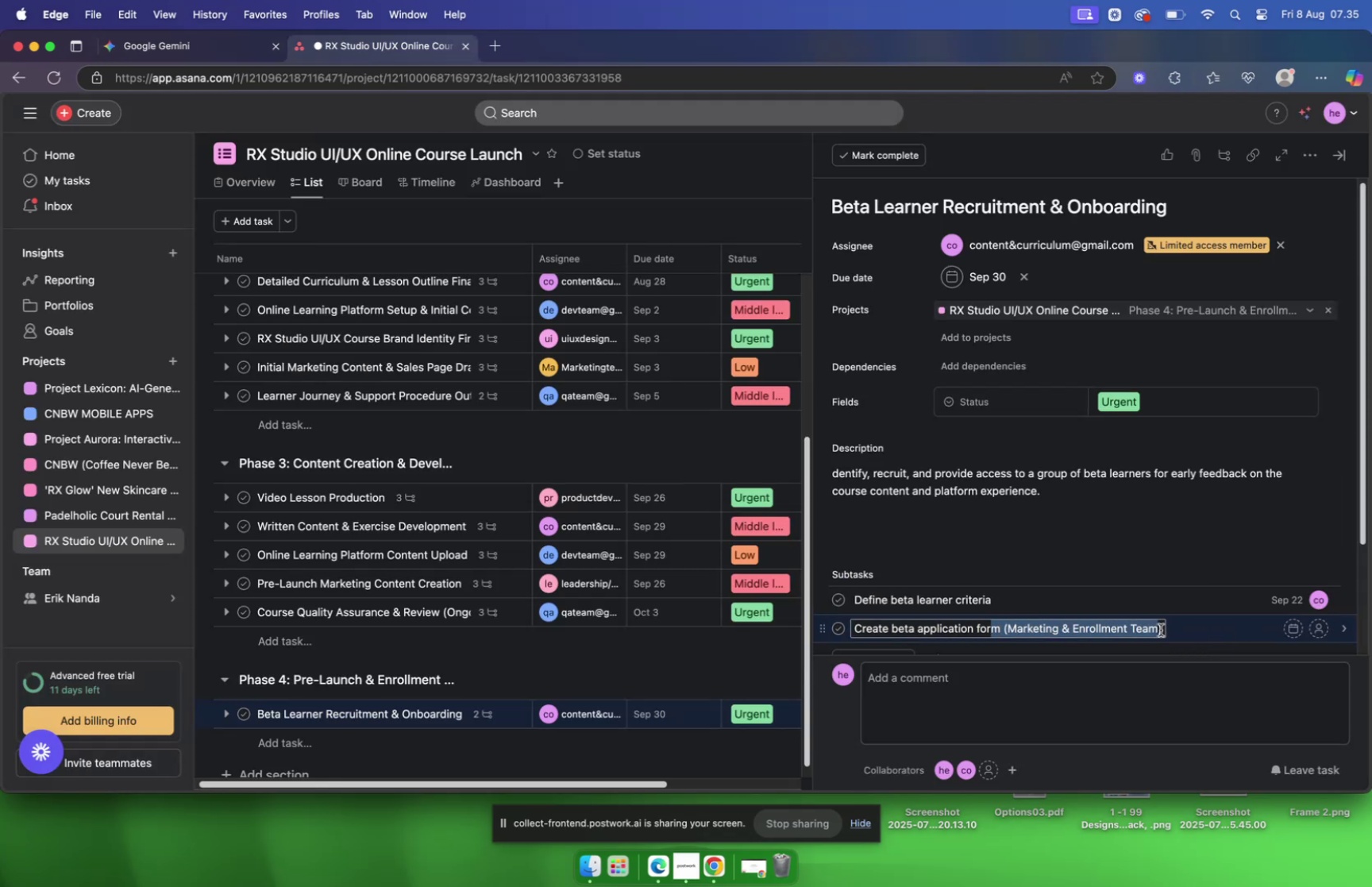 
left_click_drag(start_coordinate=[1161, 627], to_coordinate=[1004, 627])
 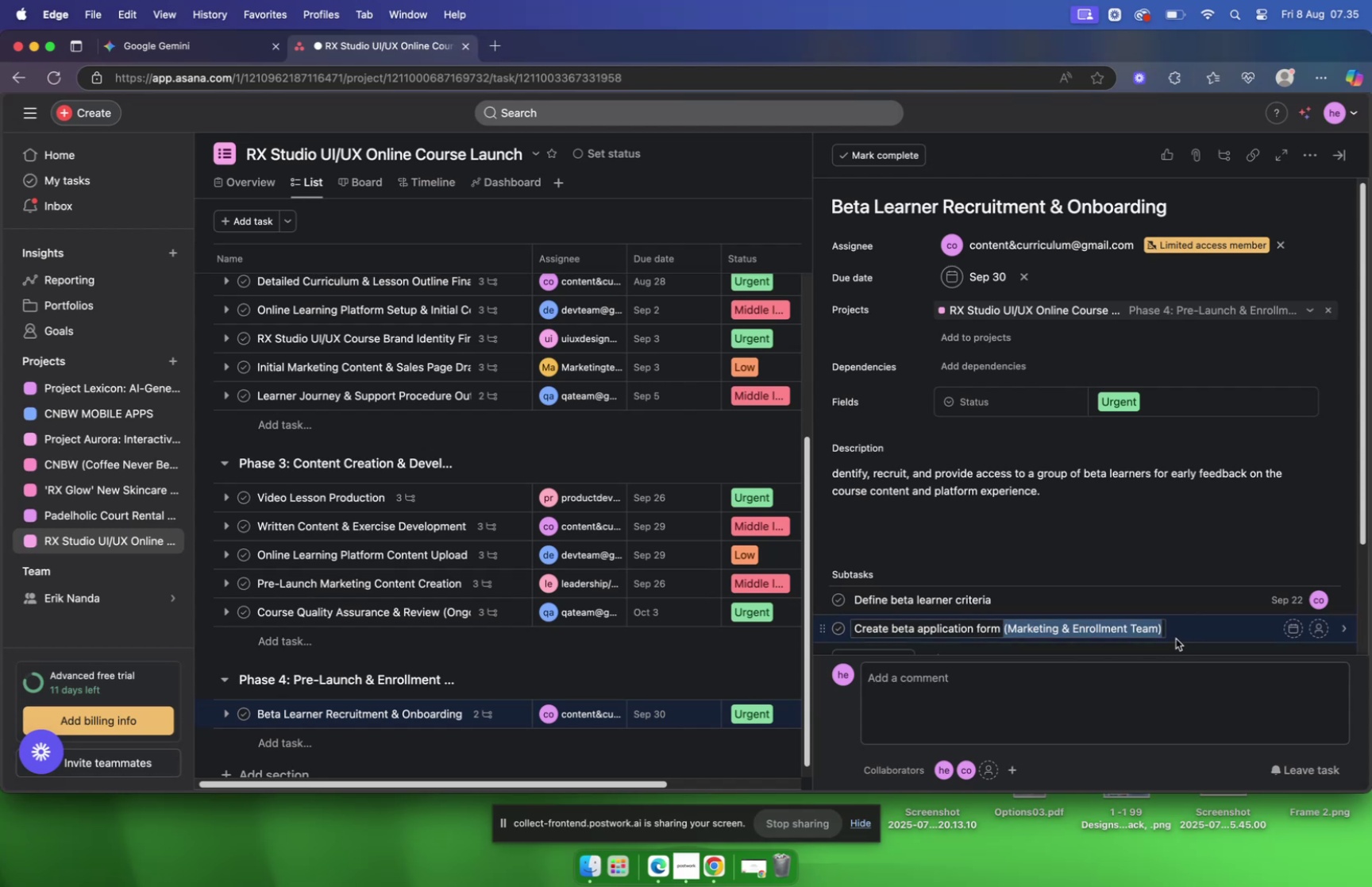 
key(Backspace)
 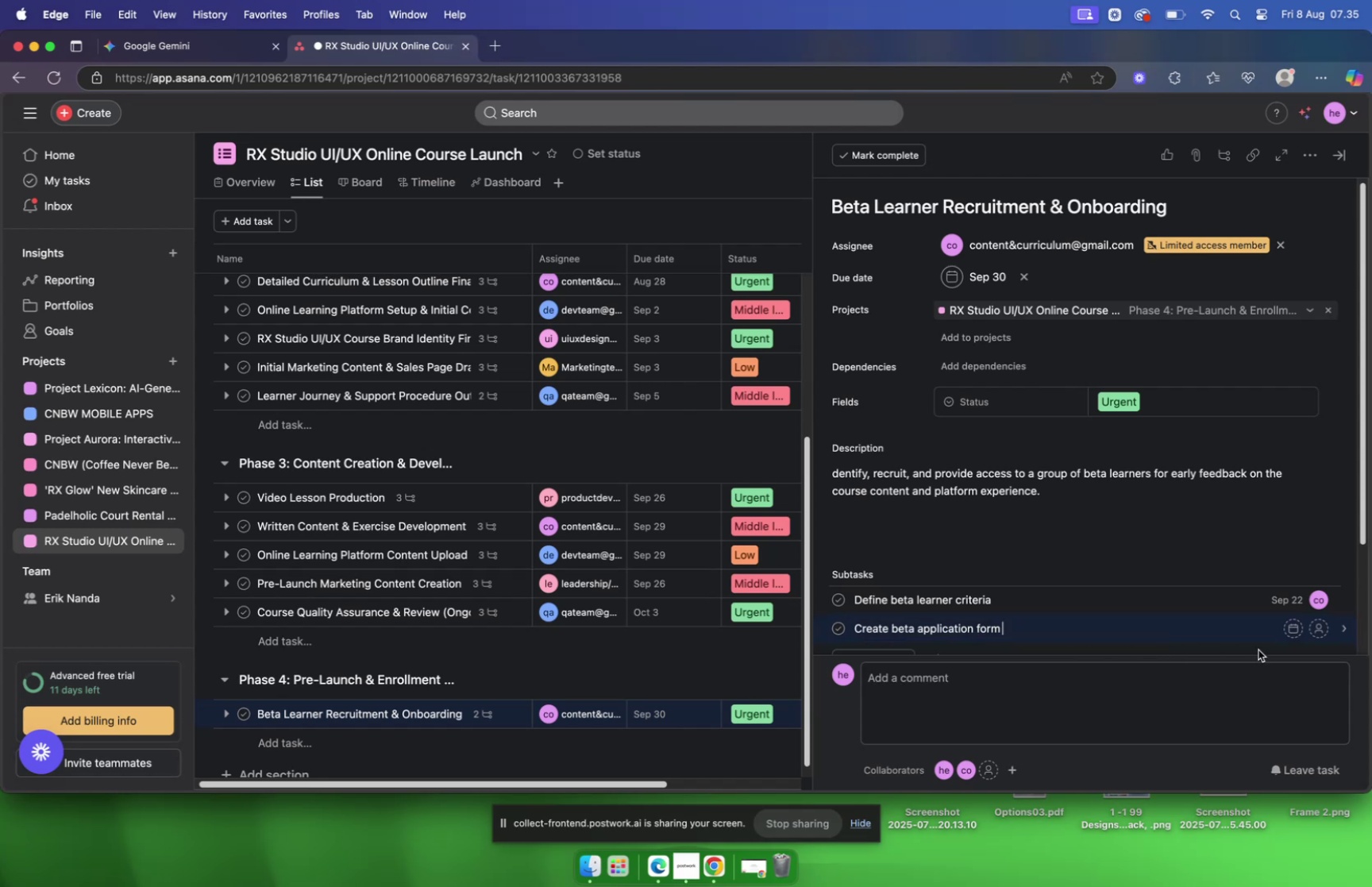 
left_click([1227, 631])
 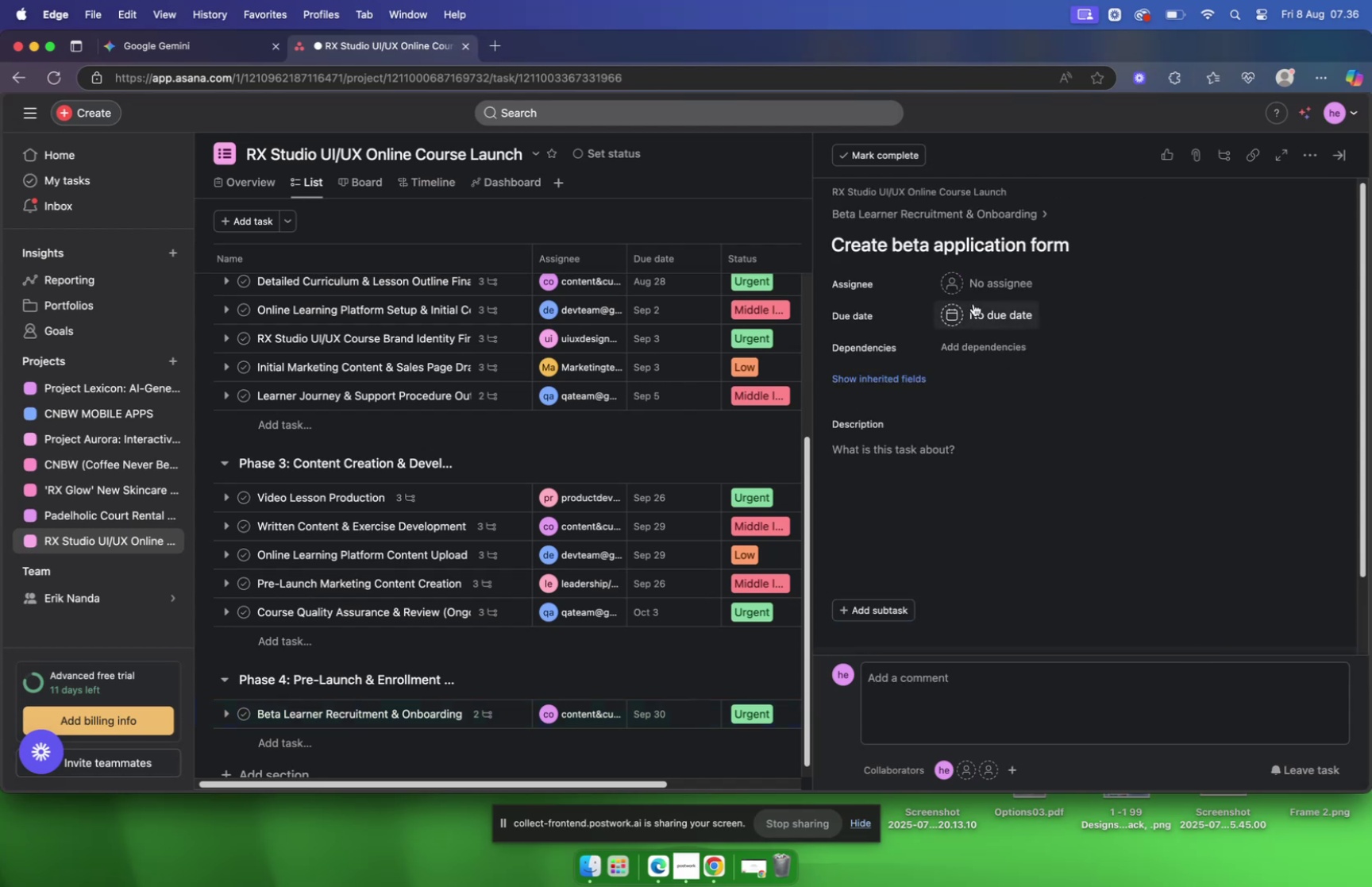 
left_click([962, 310])
 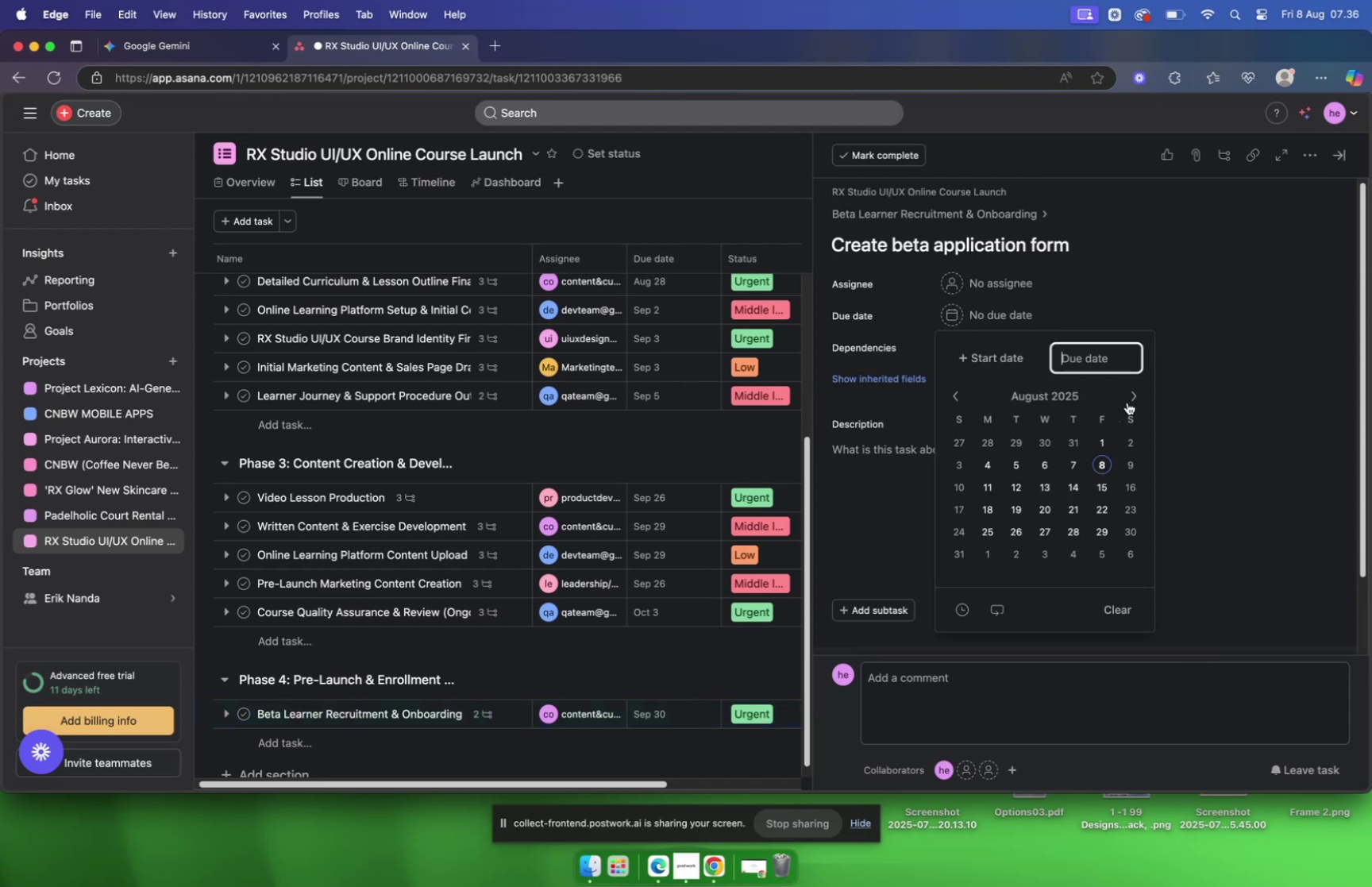 
left_click([1139, 396])
 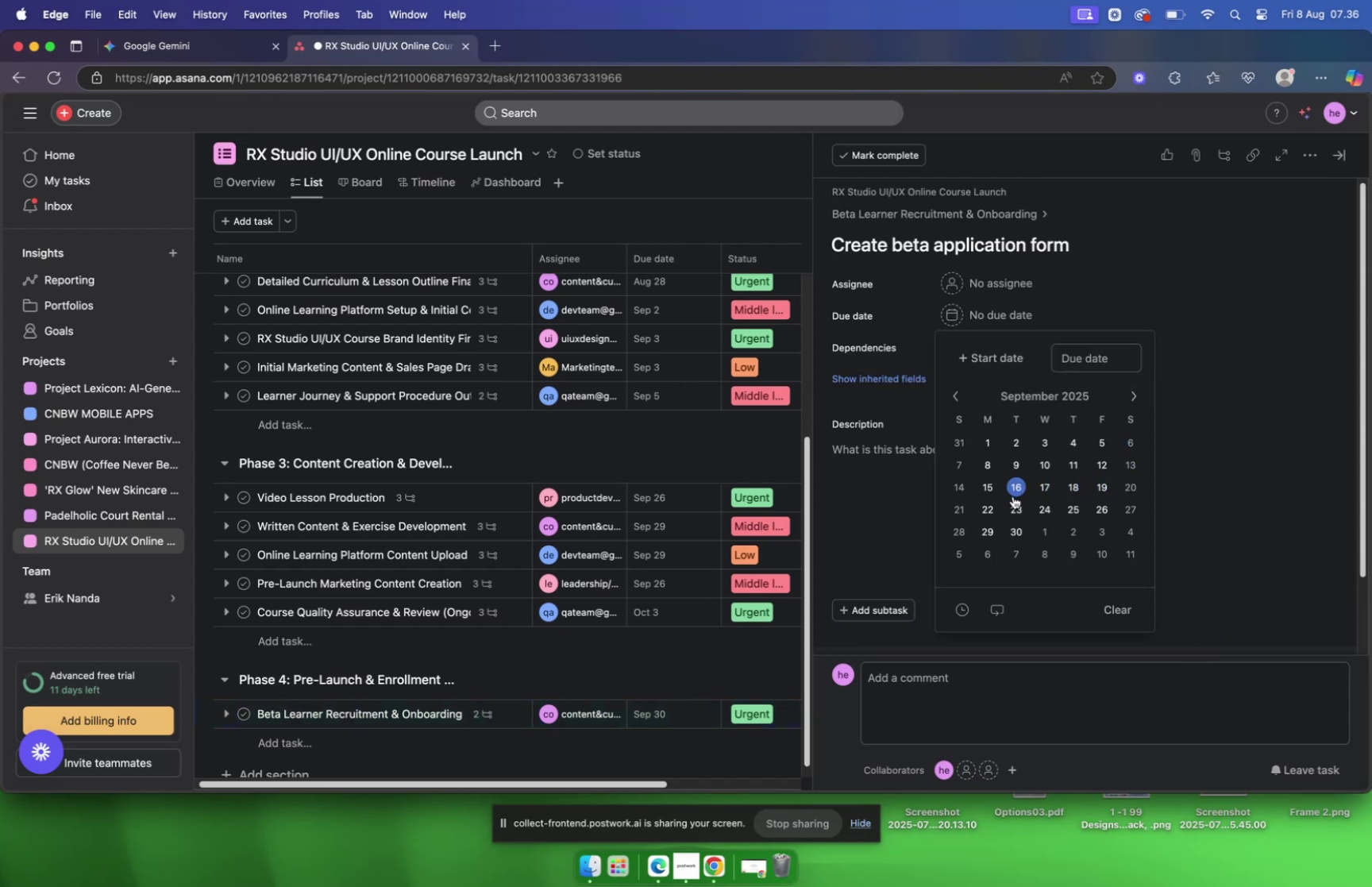 
left_click([1018, 503])
 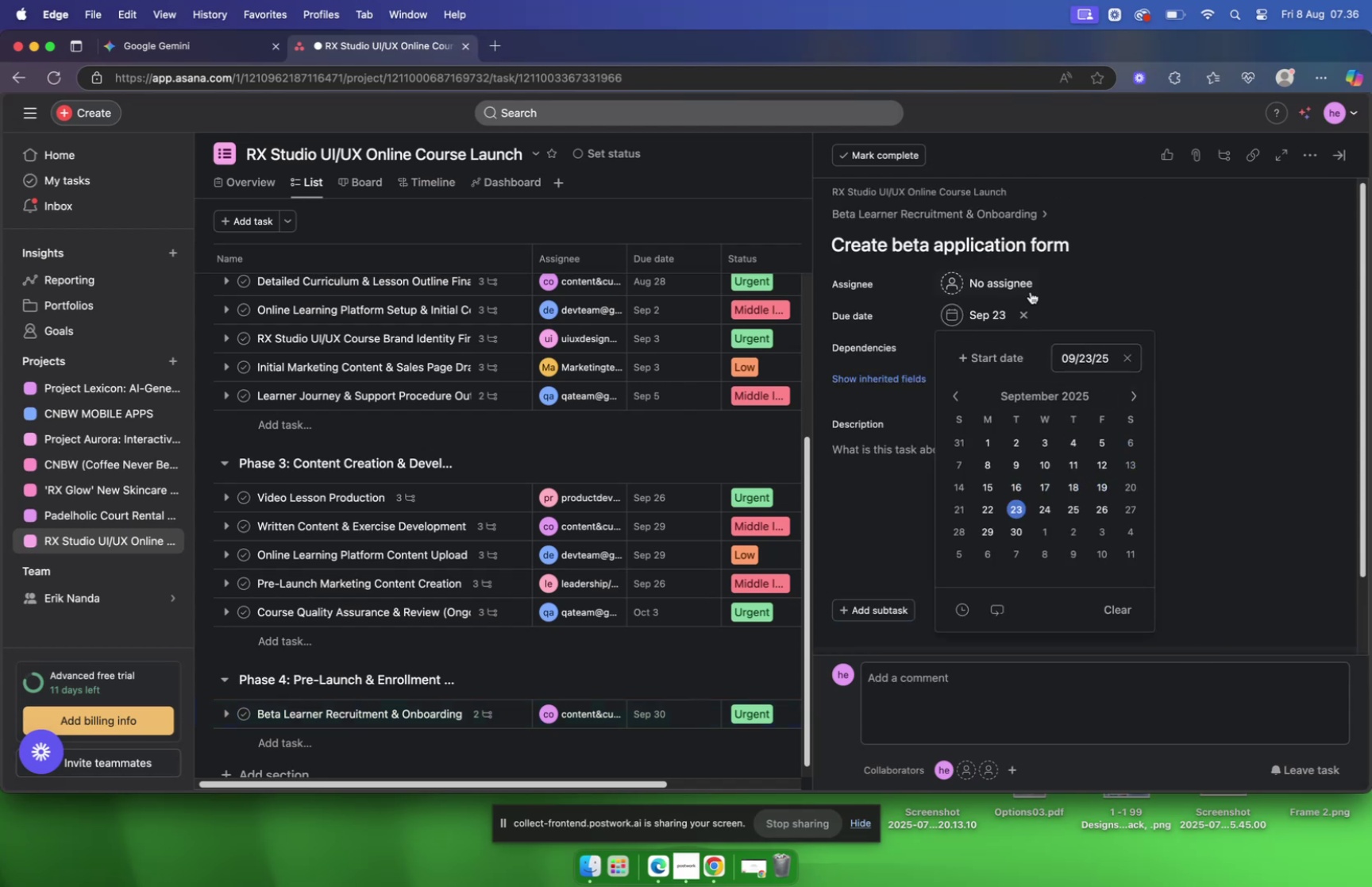 
left_click([1001, 280])
 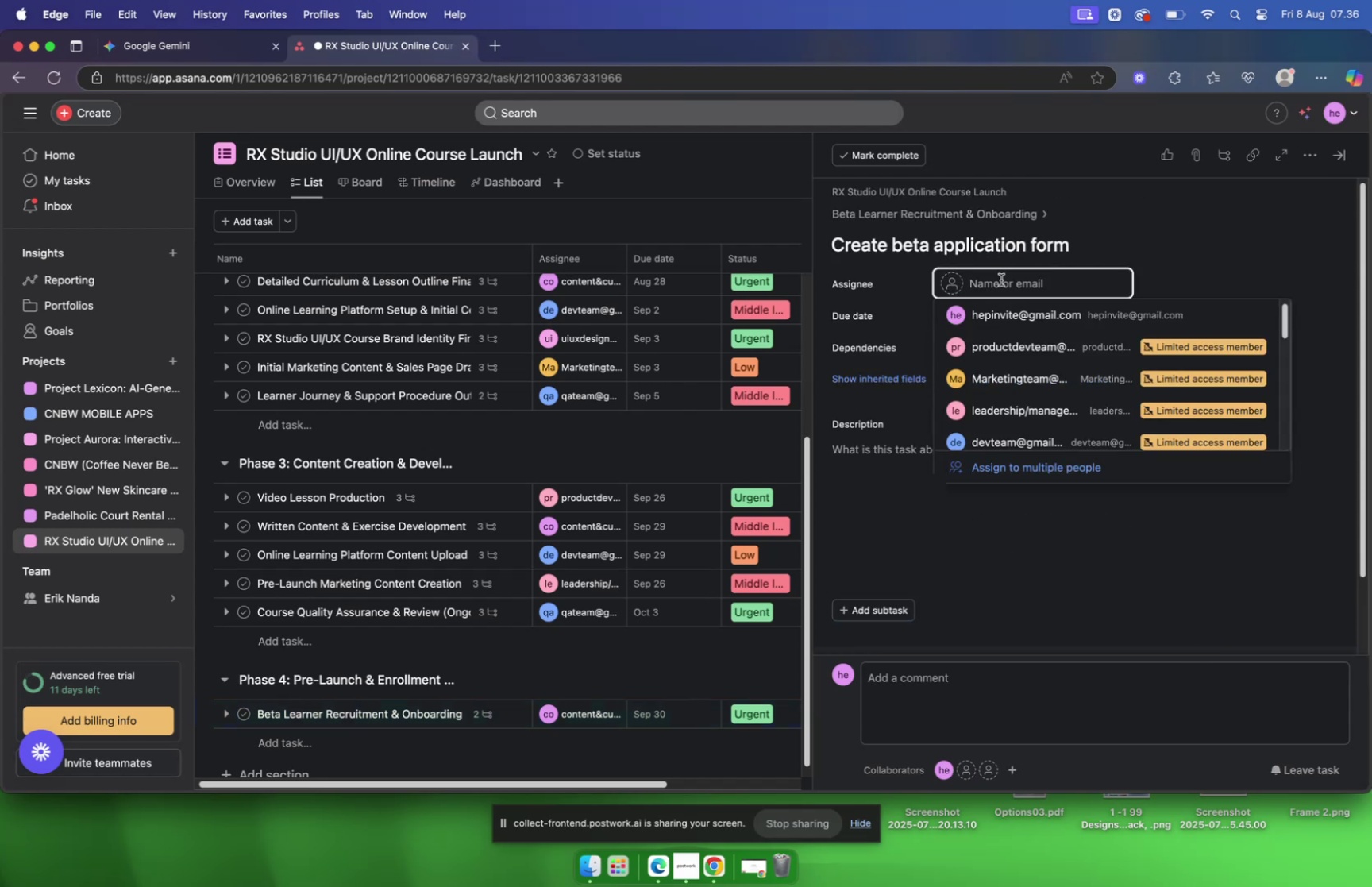 
type(mar)
 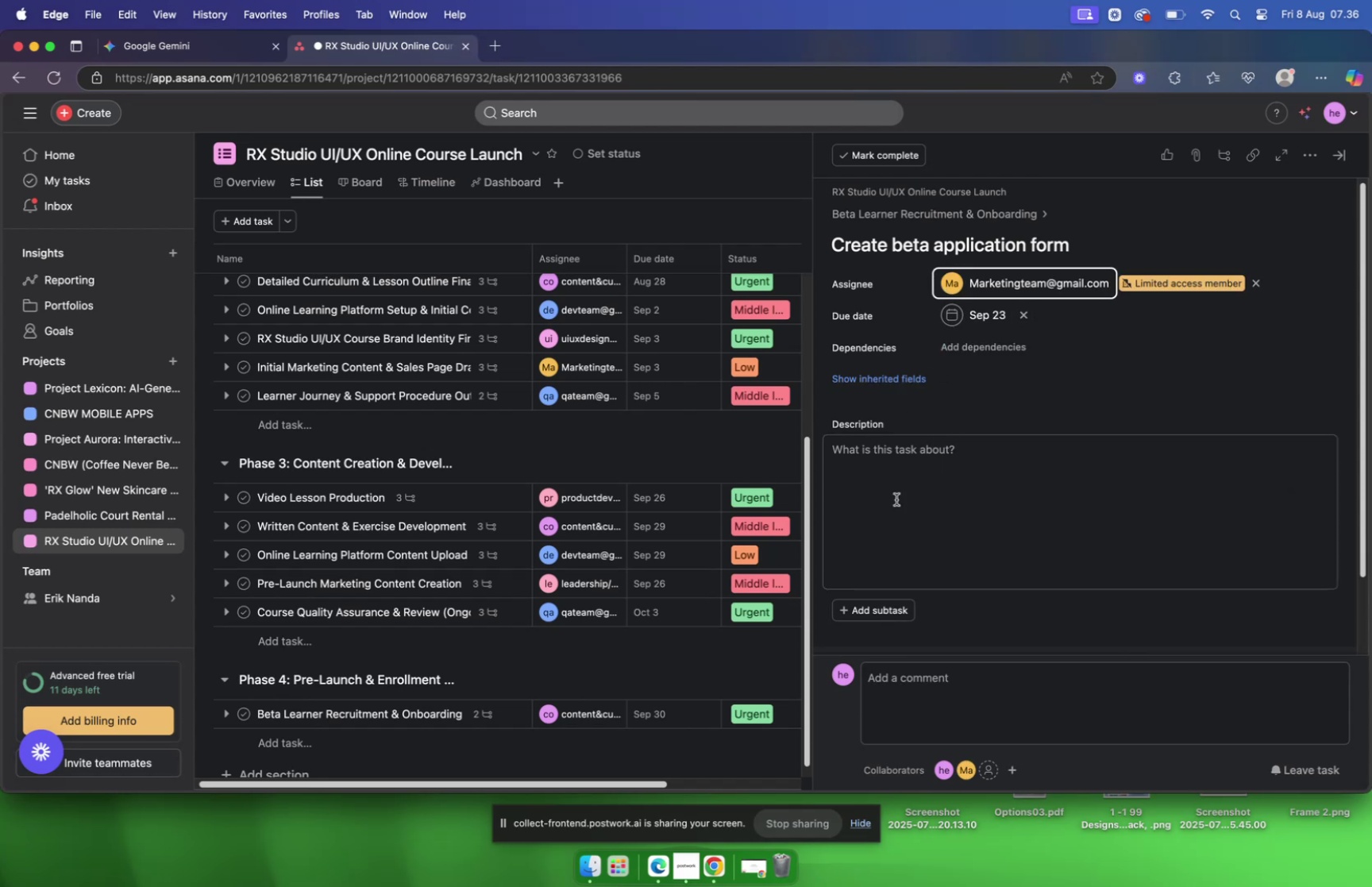 
left_click([934, 478])
 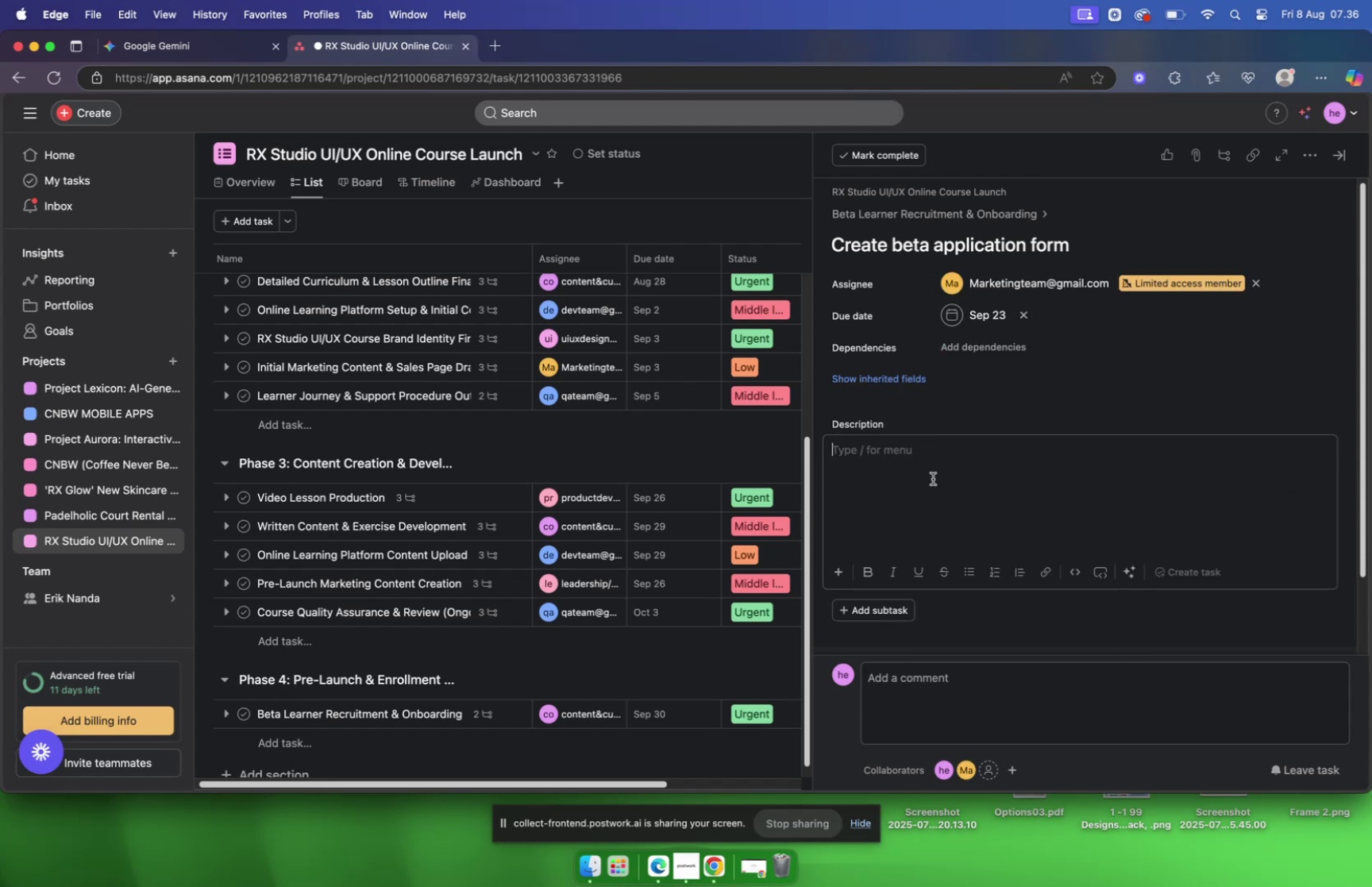 
key(Meta+V)
 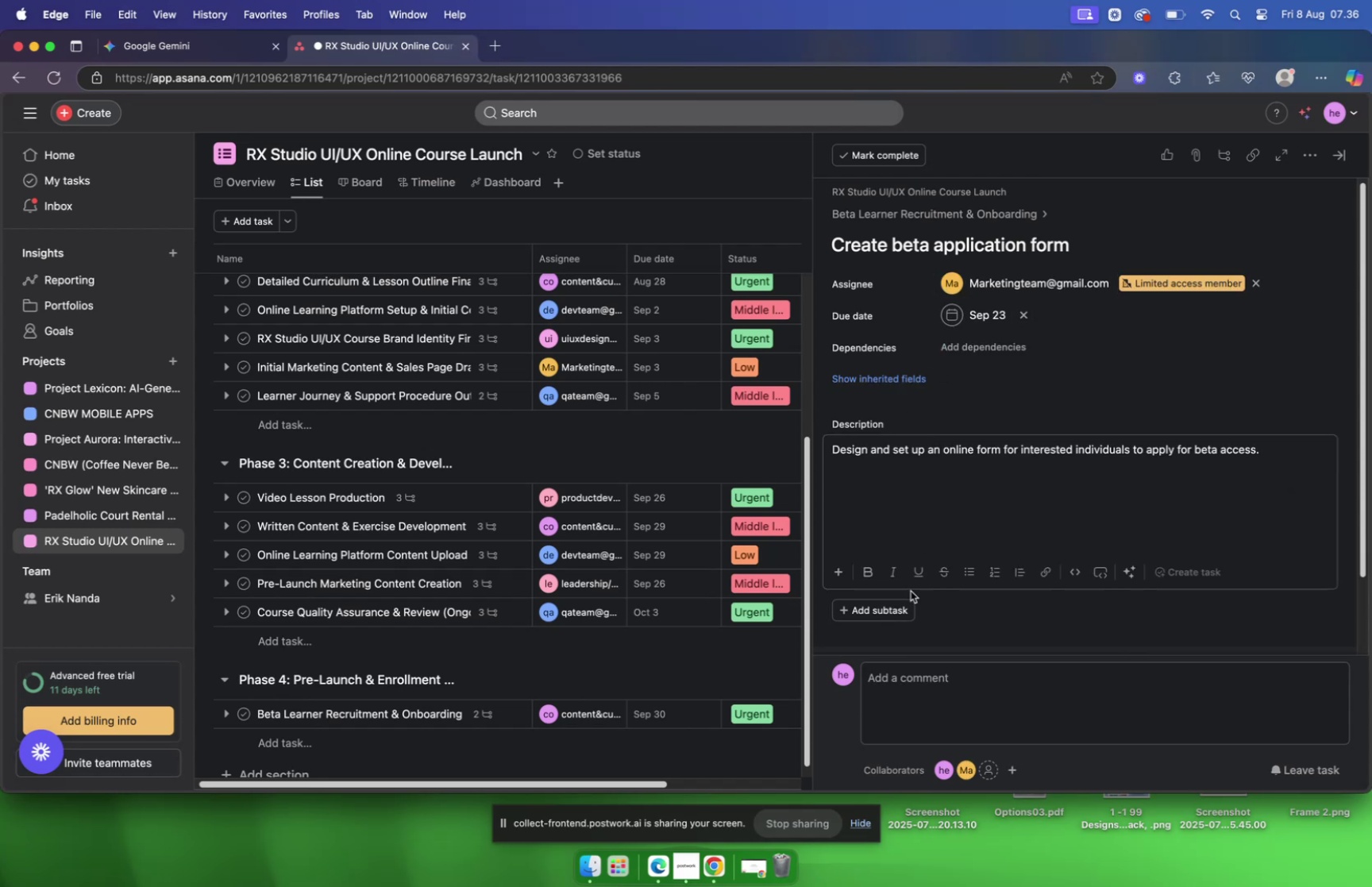 
wait(8.74)
 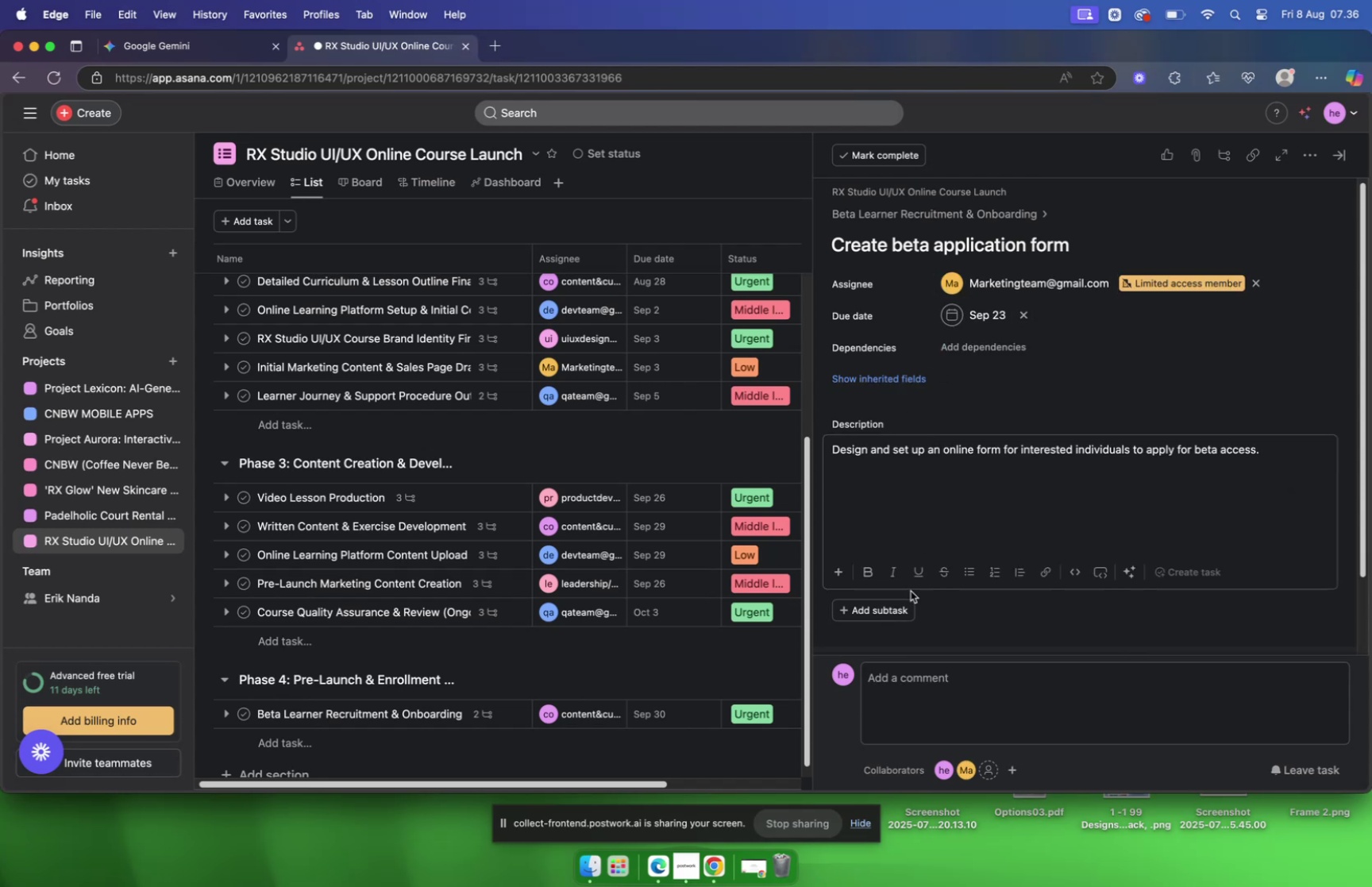 
mouse_move([1328, 170])
 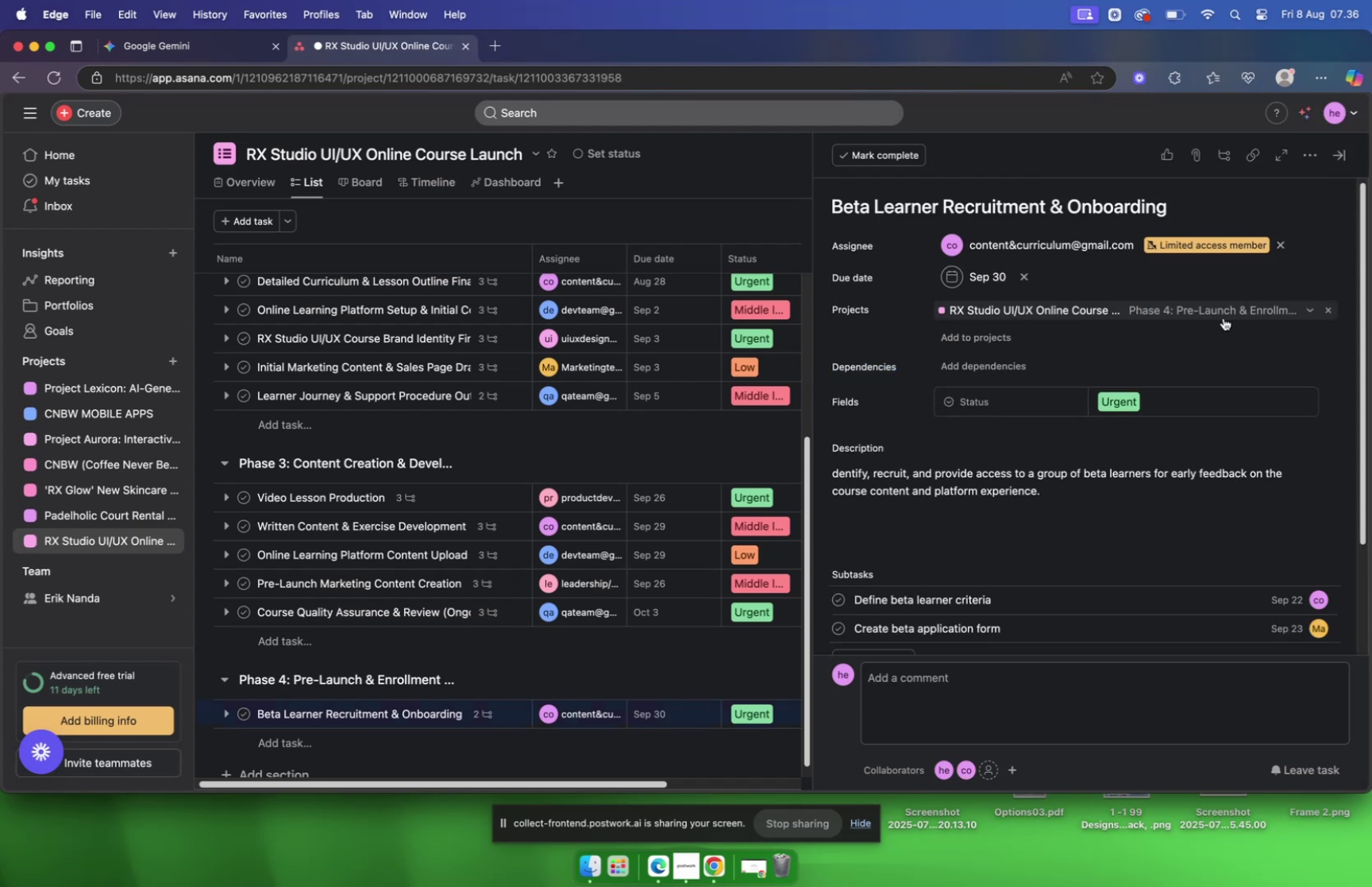 
scroll: coordinate [869, 494], scroll_direction: down, amount: 11.0
 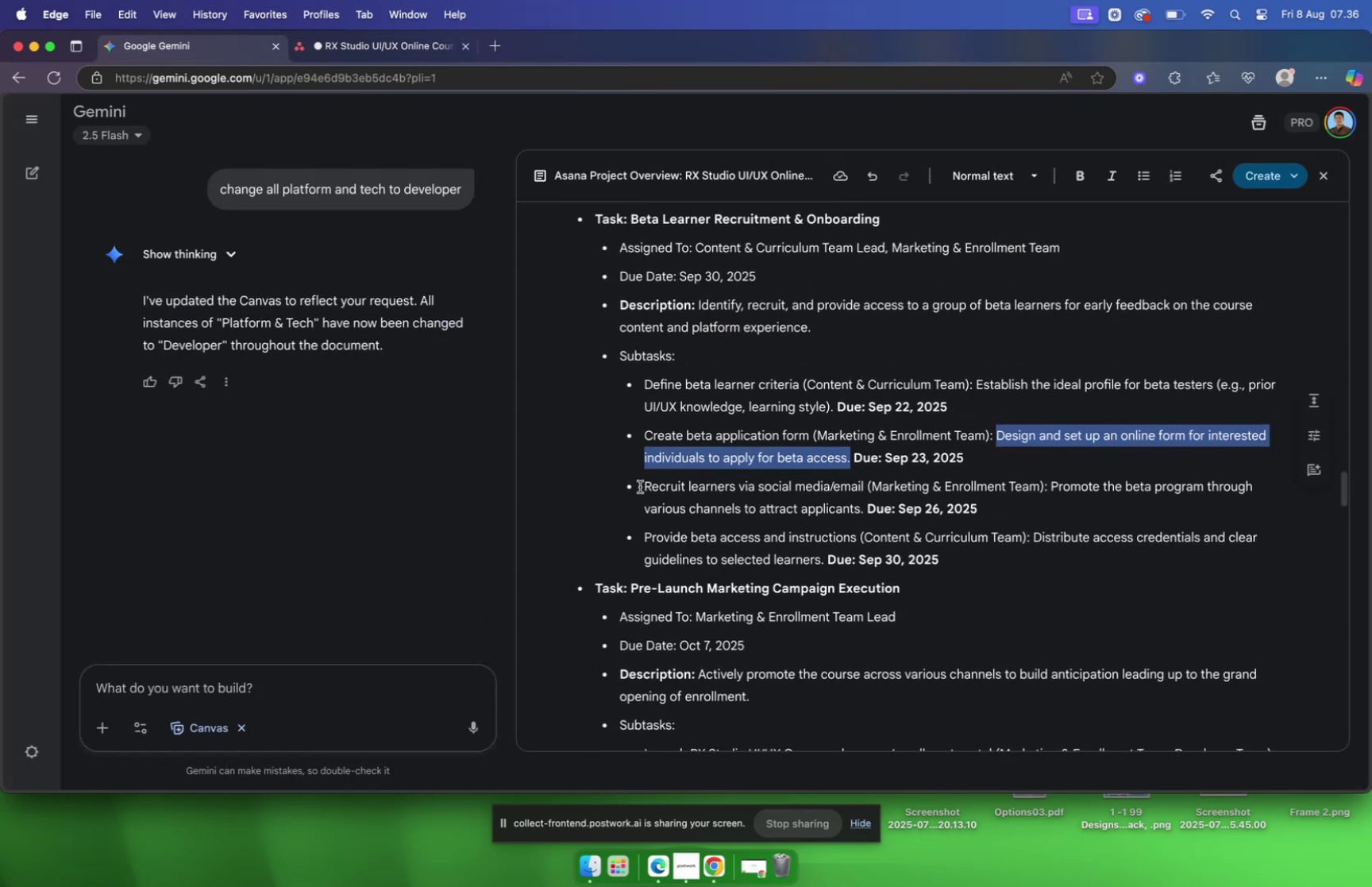 
left_click_drag(start_coordinate=[642, 487], to_coordinate=[862, 489])
 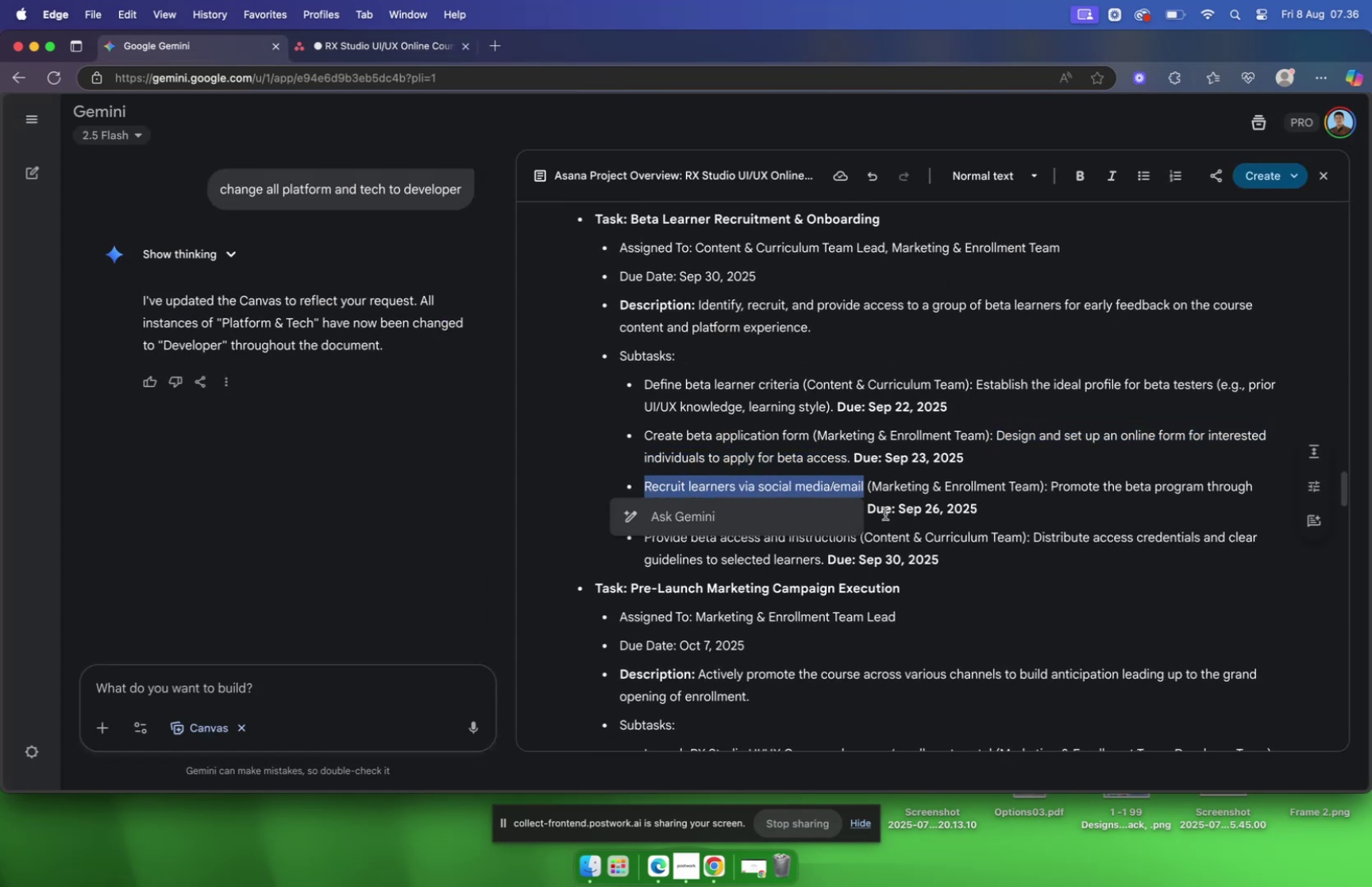 
key(Meta+C)
 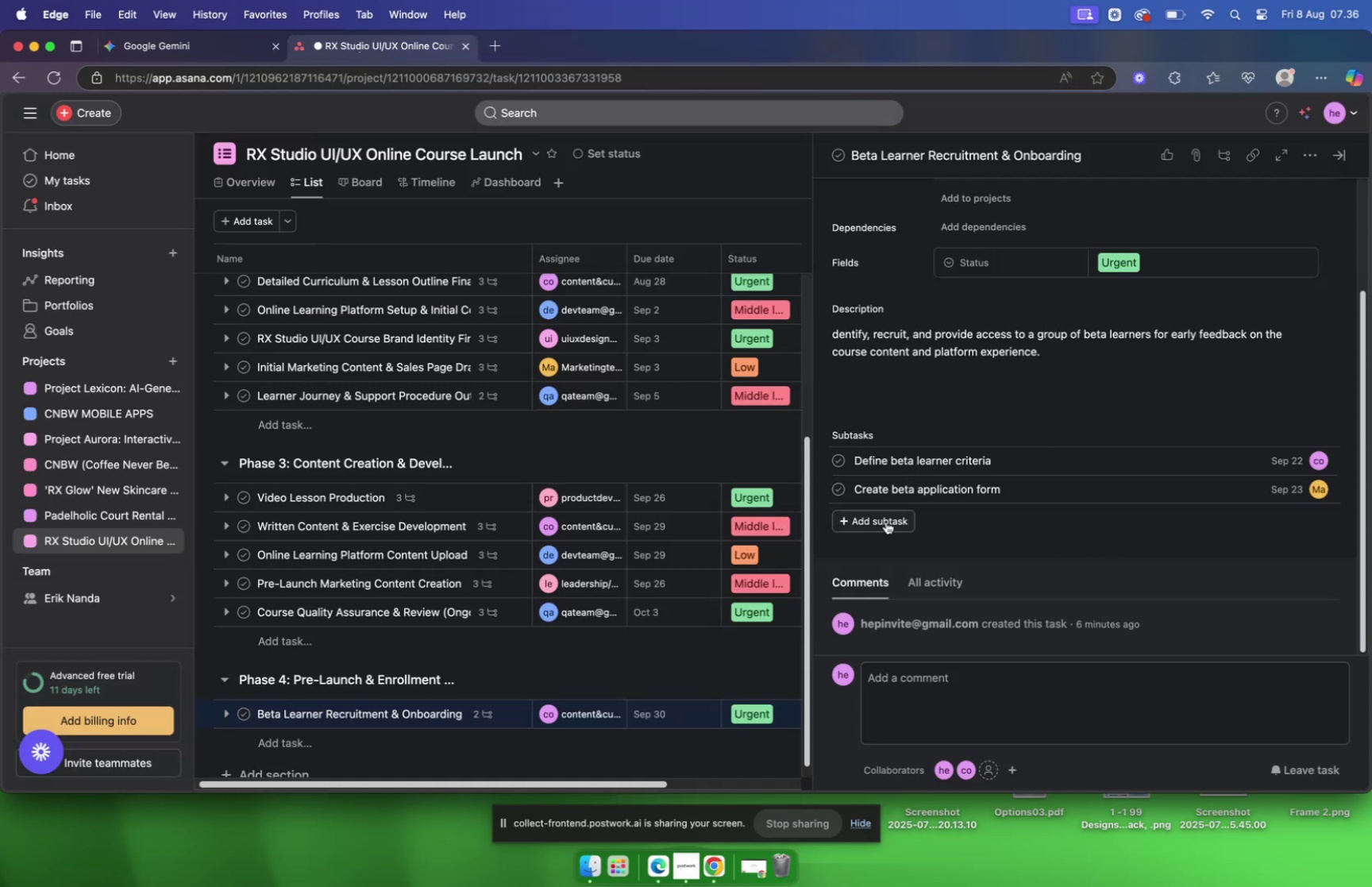 
key(Meta+V)
 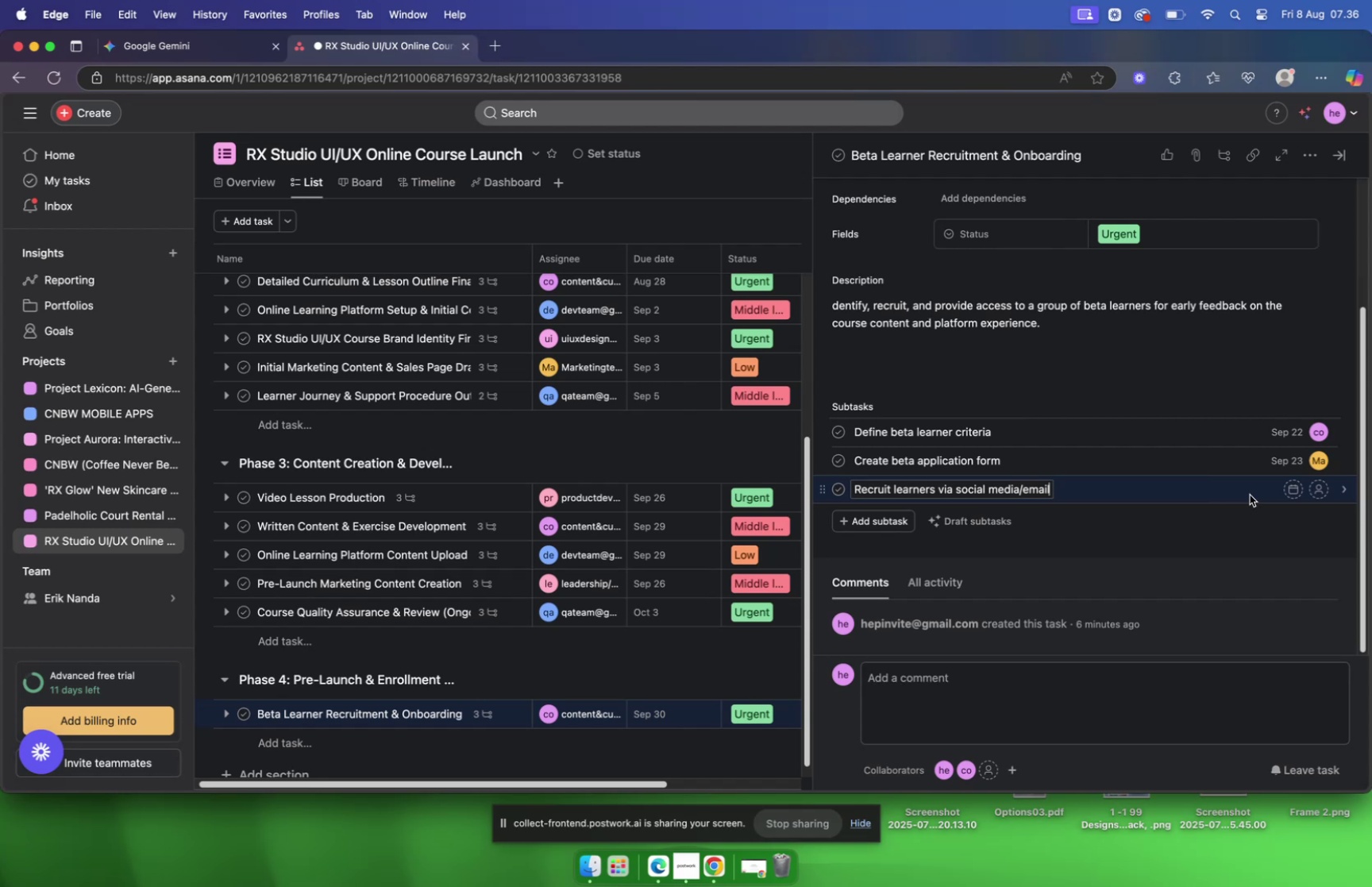 
left_click([1229, 494])
 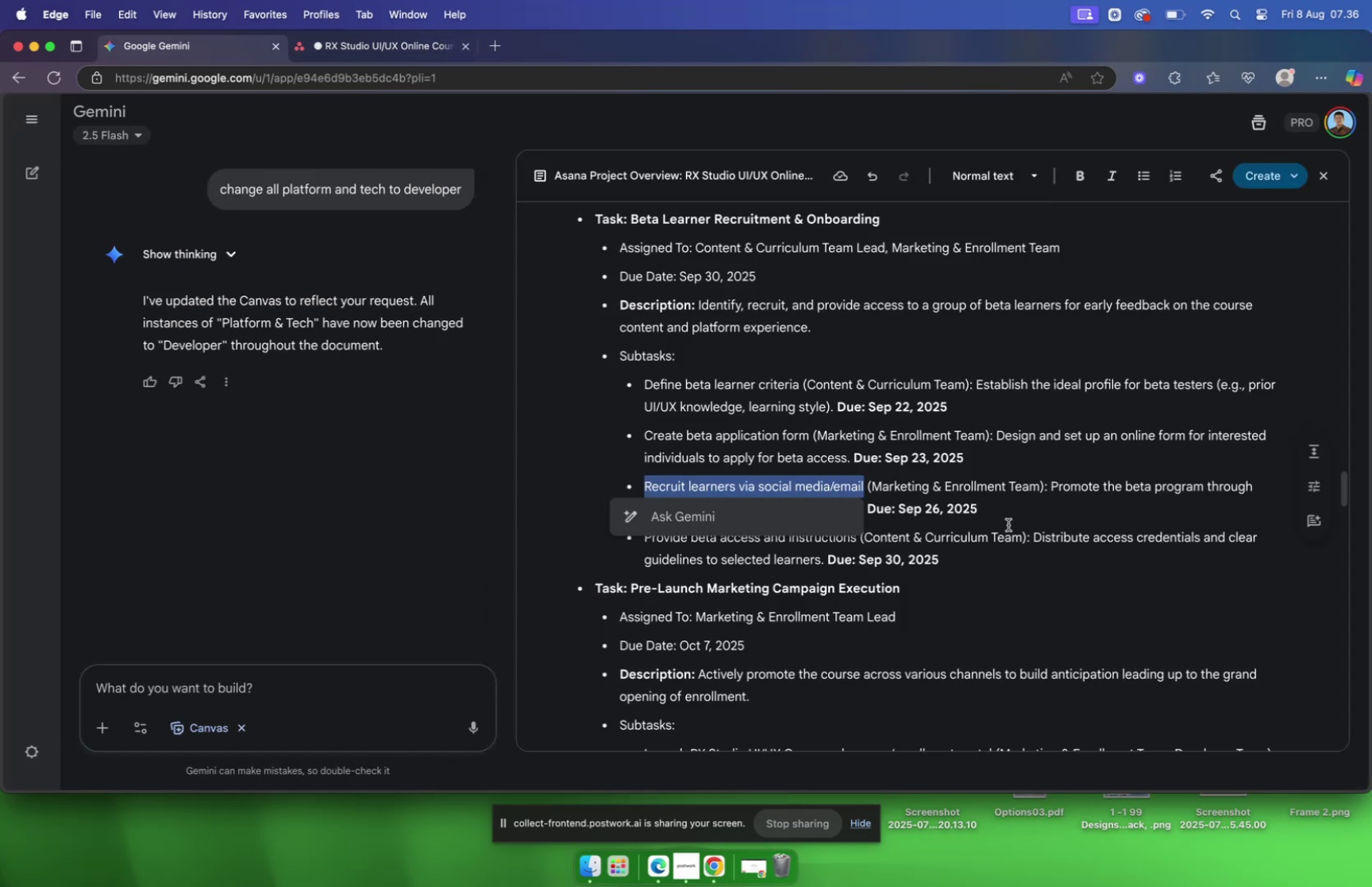 
left_click_drag(start_coordinate=[1053, 488], to_coordinate=[861, 507])
 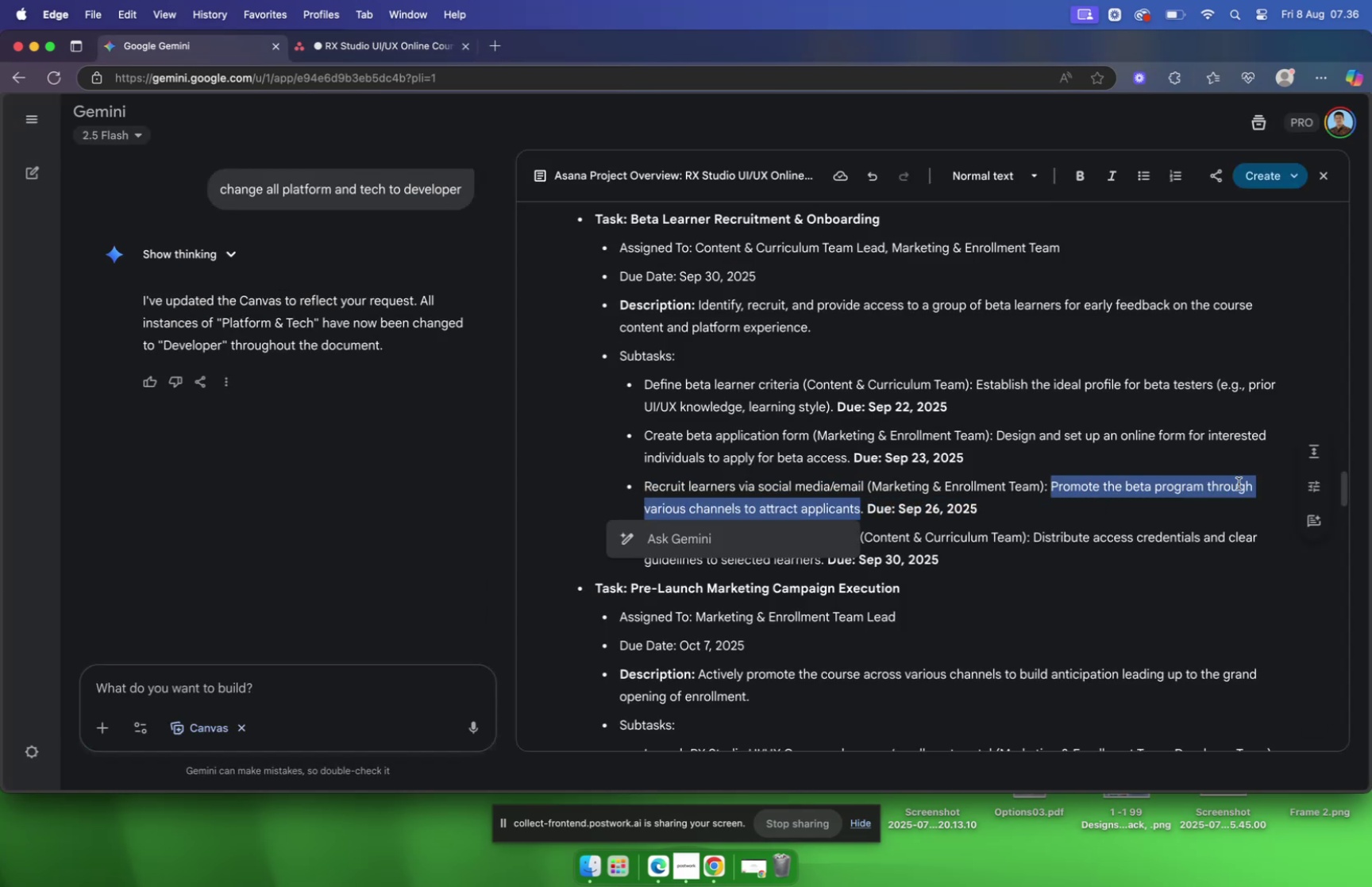 
key(Meta+C)
 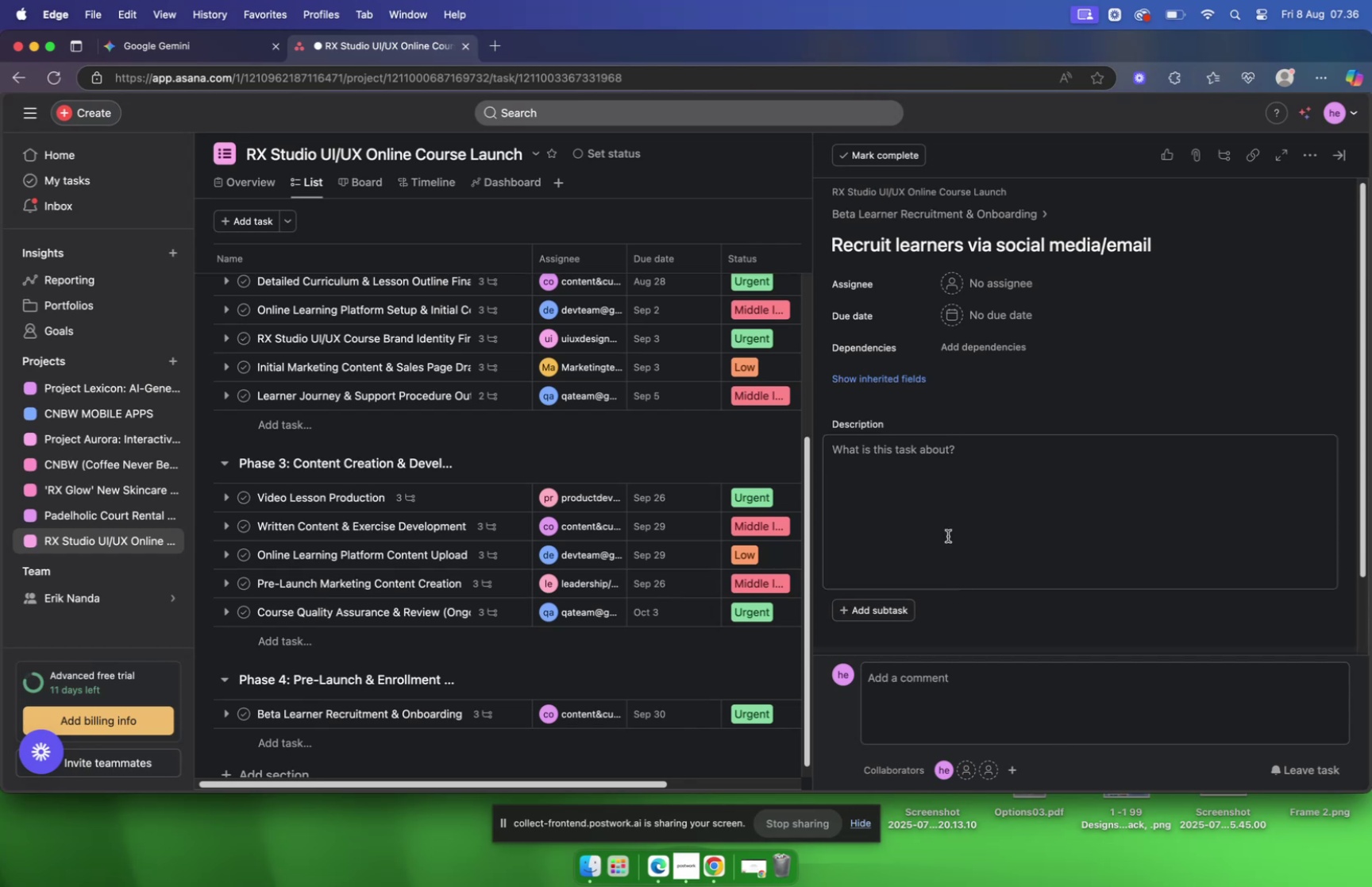 
key(Meta+V)
 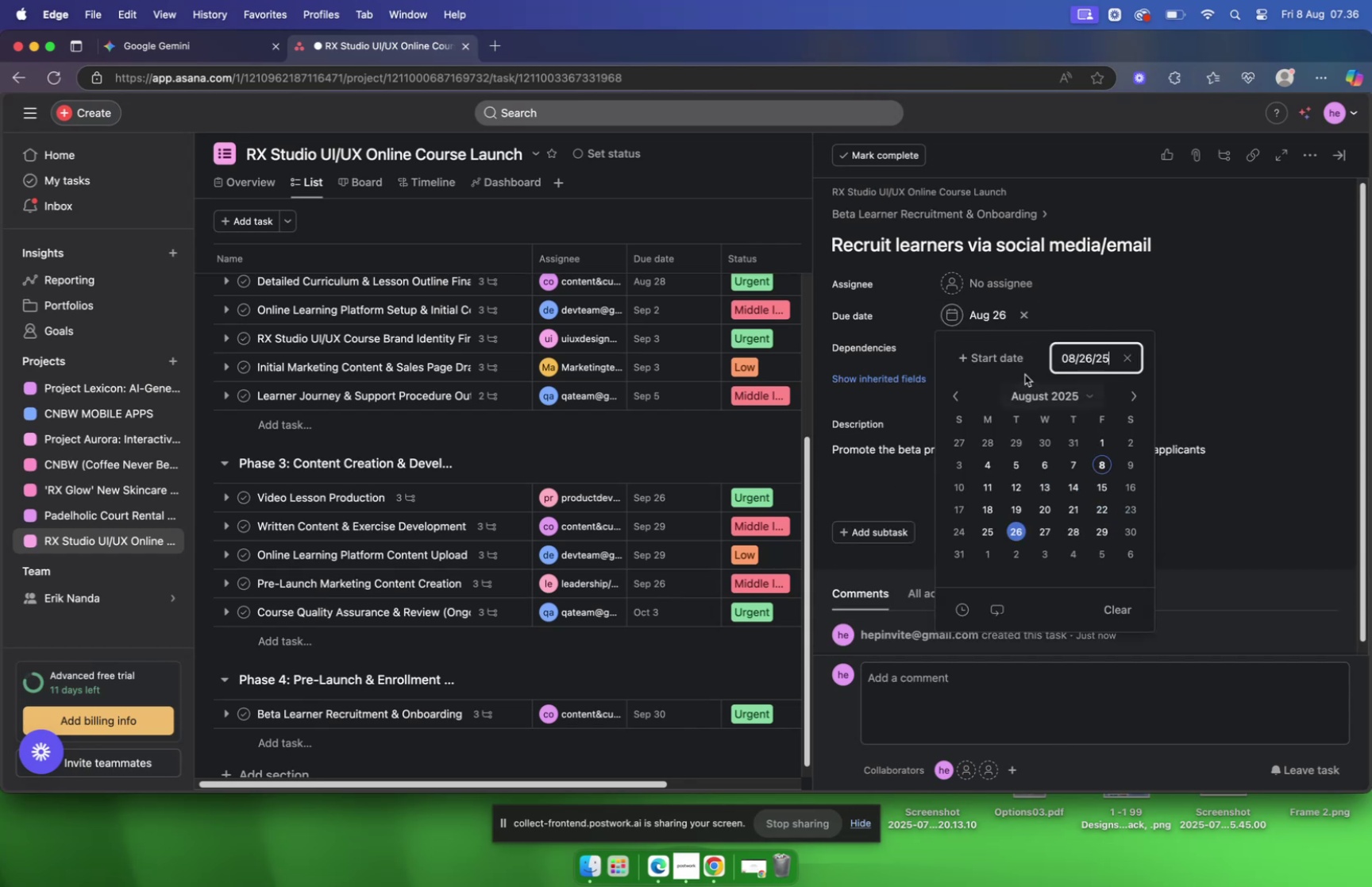 
wait(8.92)
 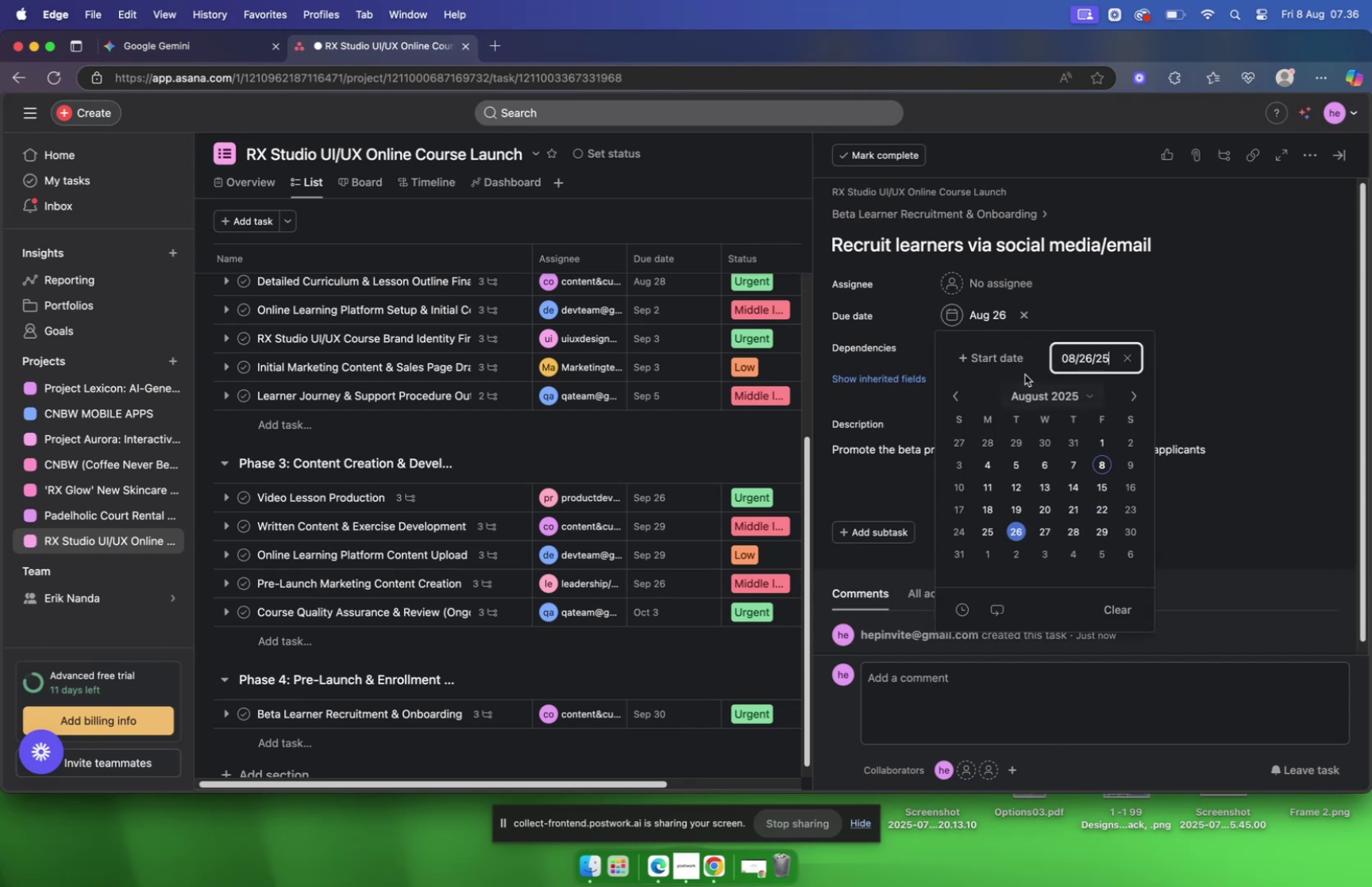 
left_click([992, 288])
 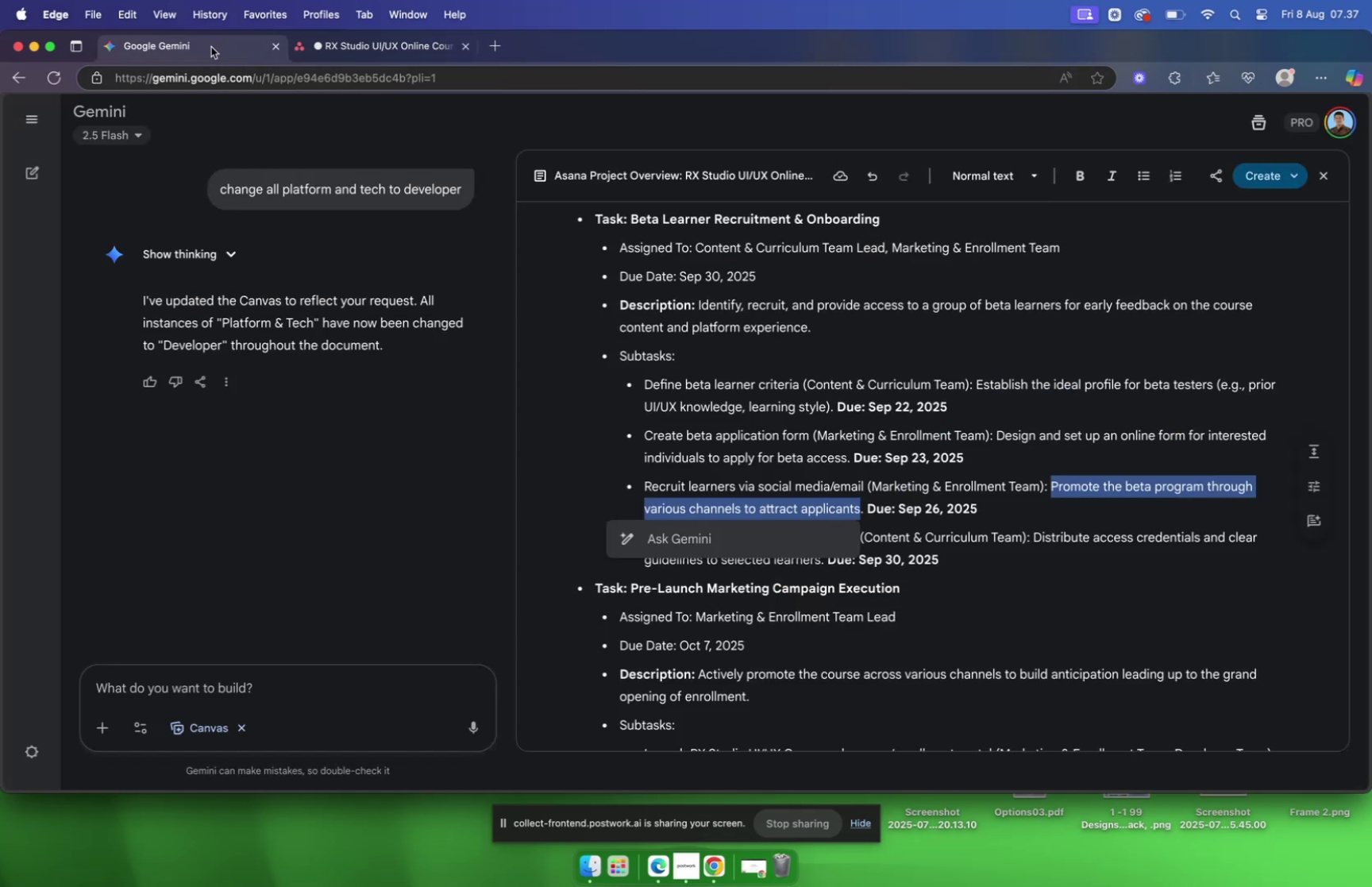 
left_click([348, 44])
 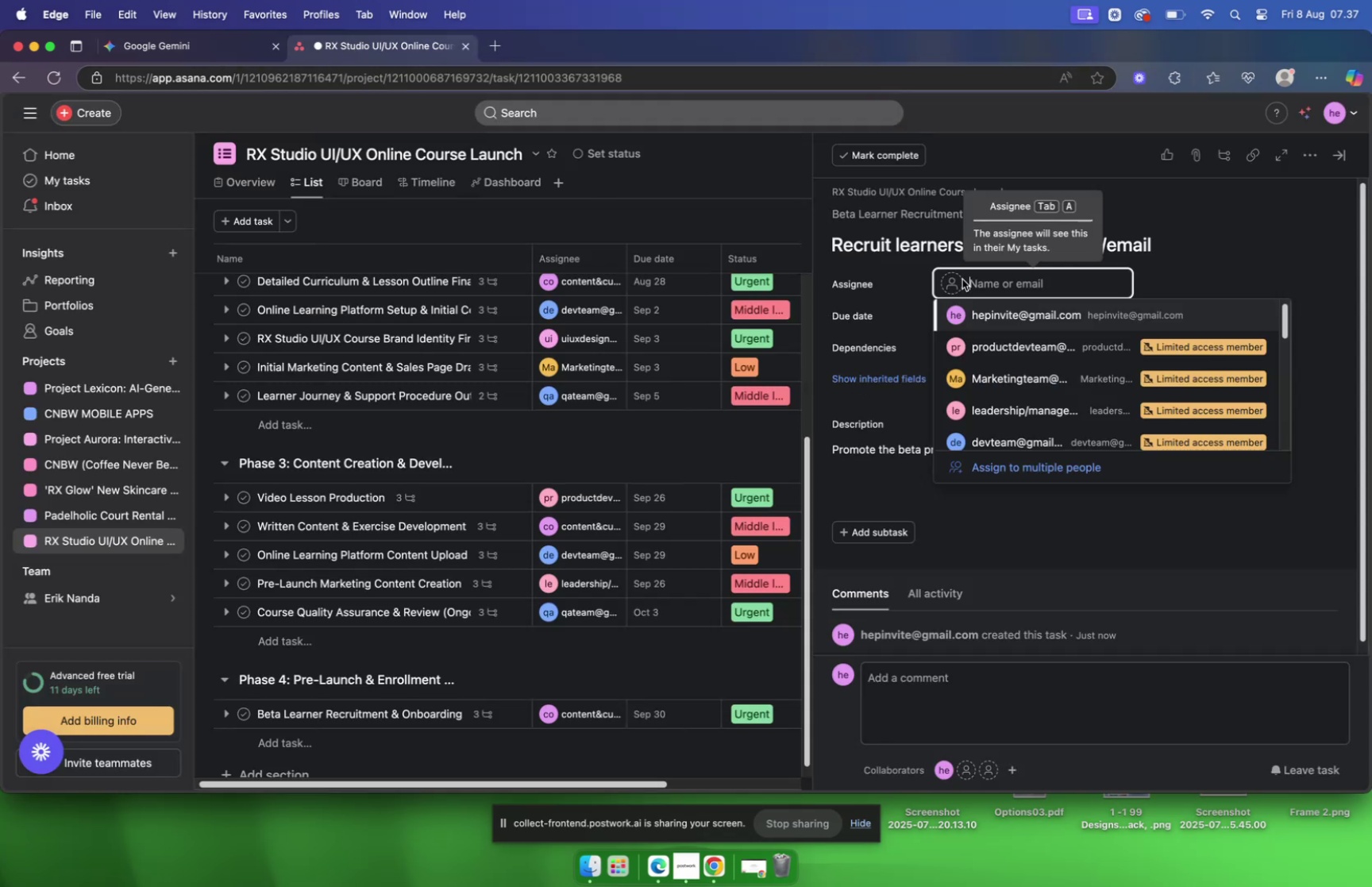 
type(mark)
 